 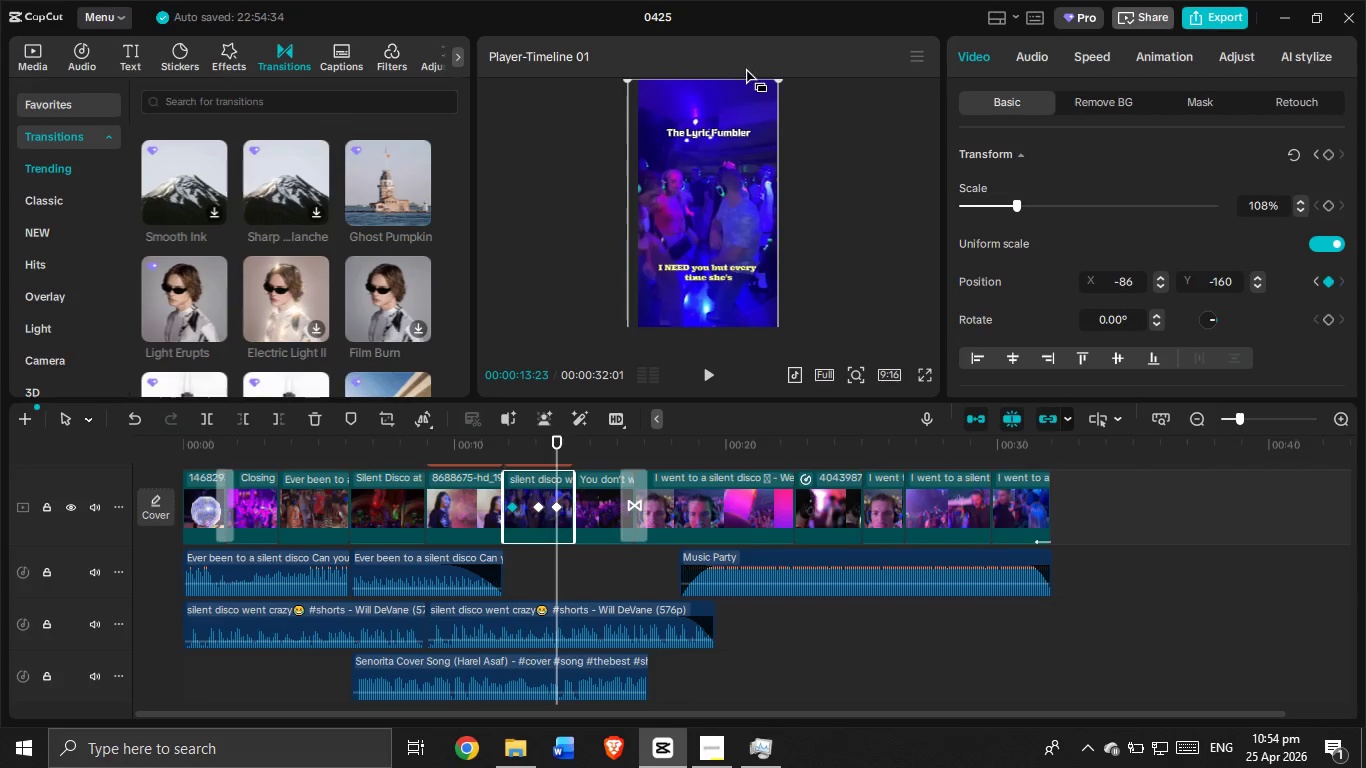 
left_click_drag(start_coordinate=[754, 230], to_coordinate=[756, 223])
 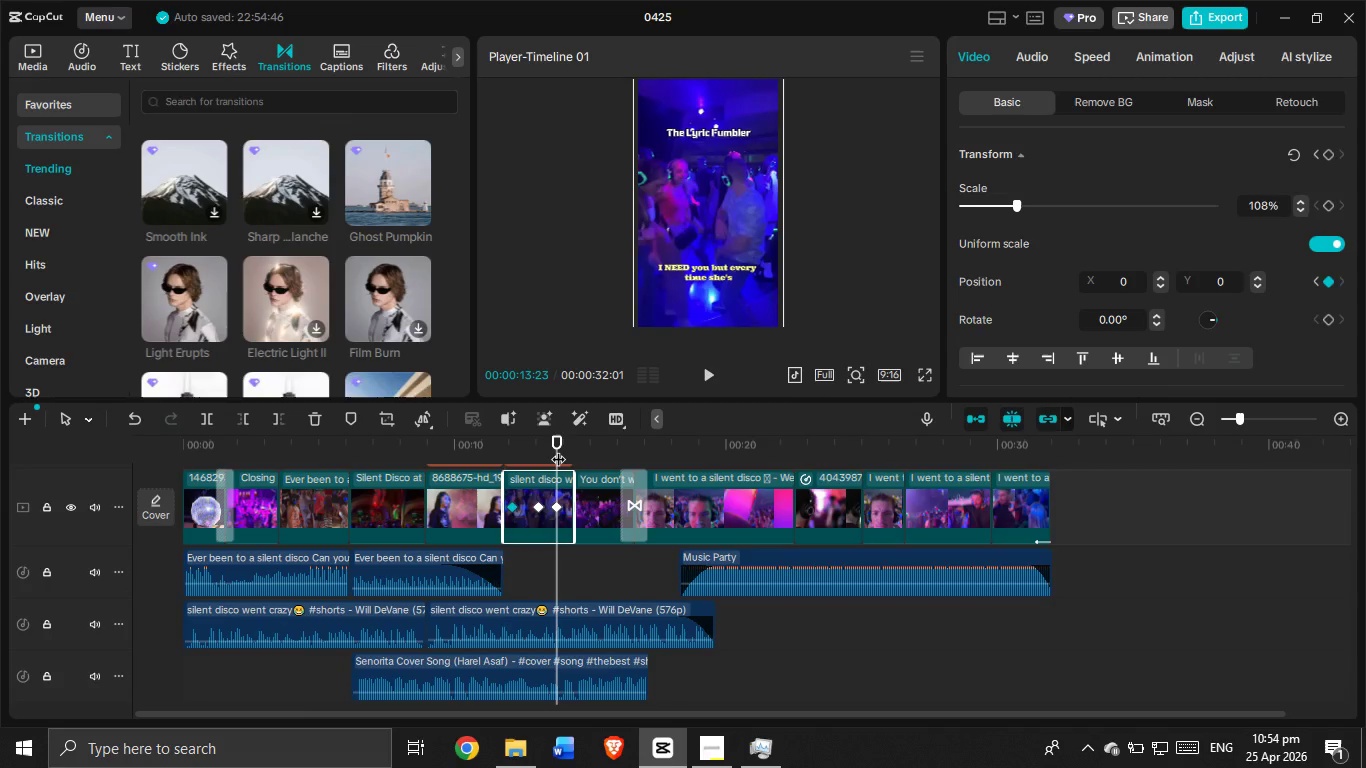 
left_click_drag(start_coordinate=[558, 449], to_coordinate=[491, 451])
 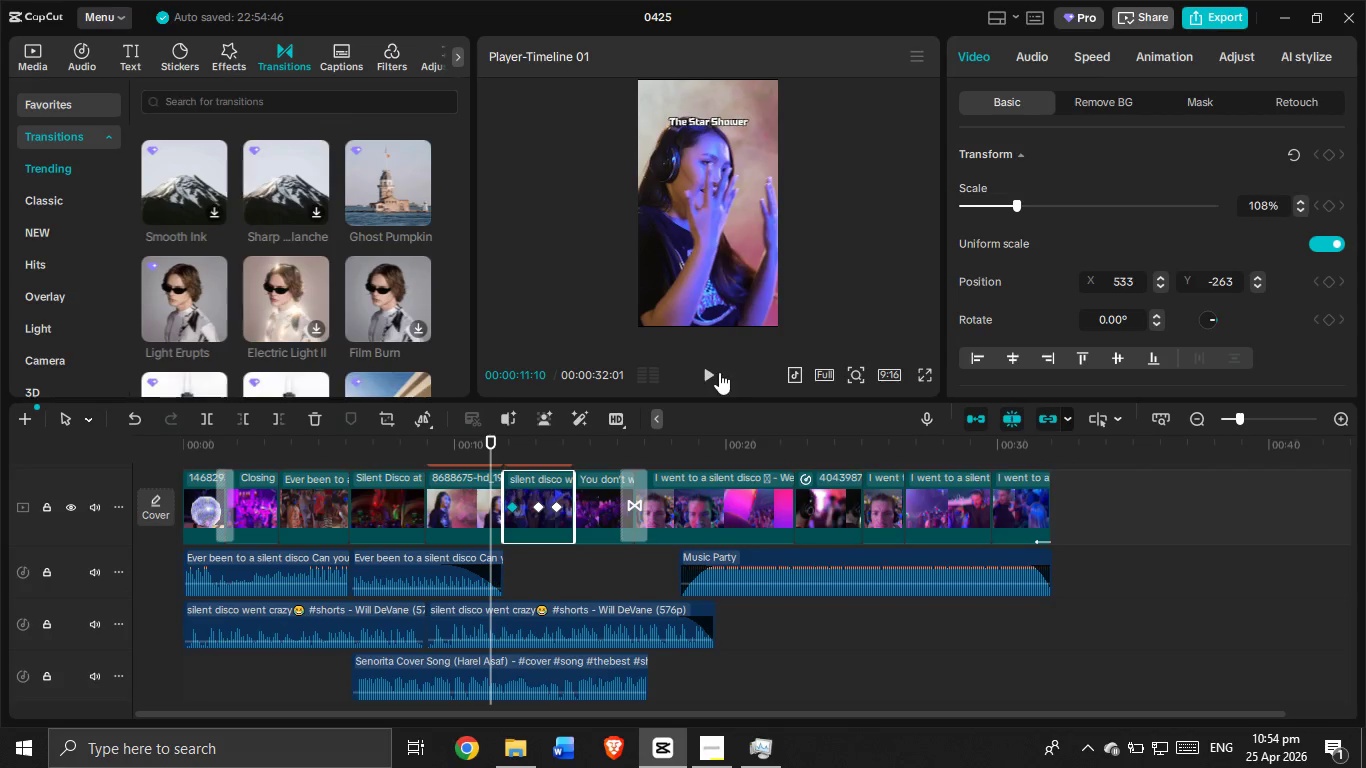 
left_click([713, 377])
 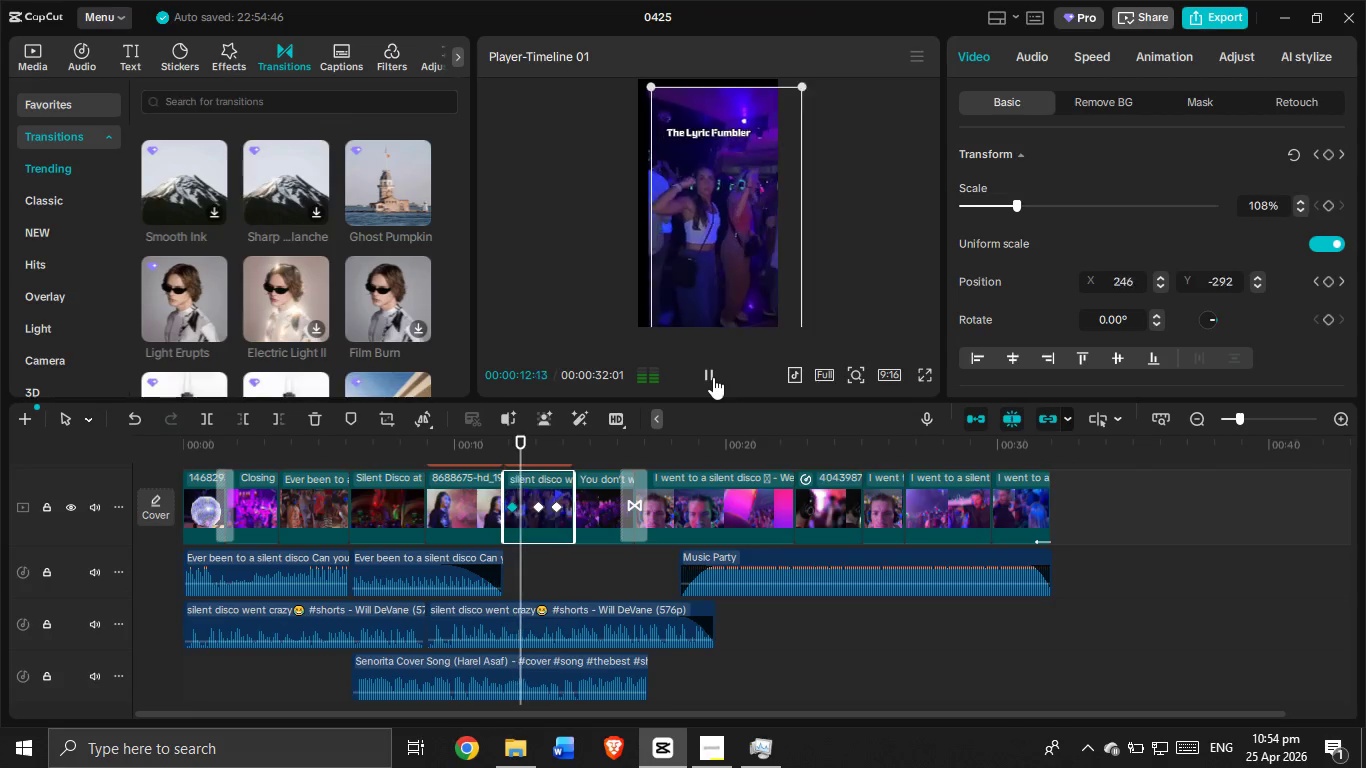 
left_click([713, 377])
 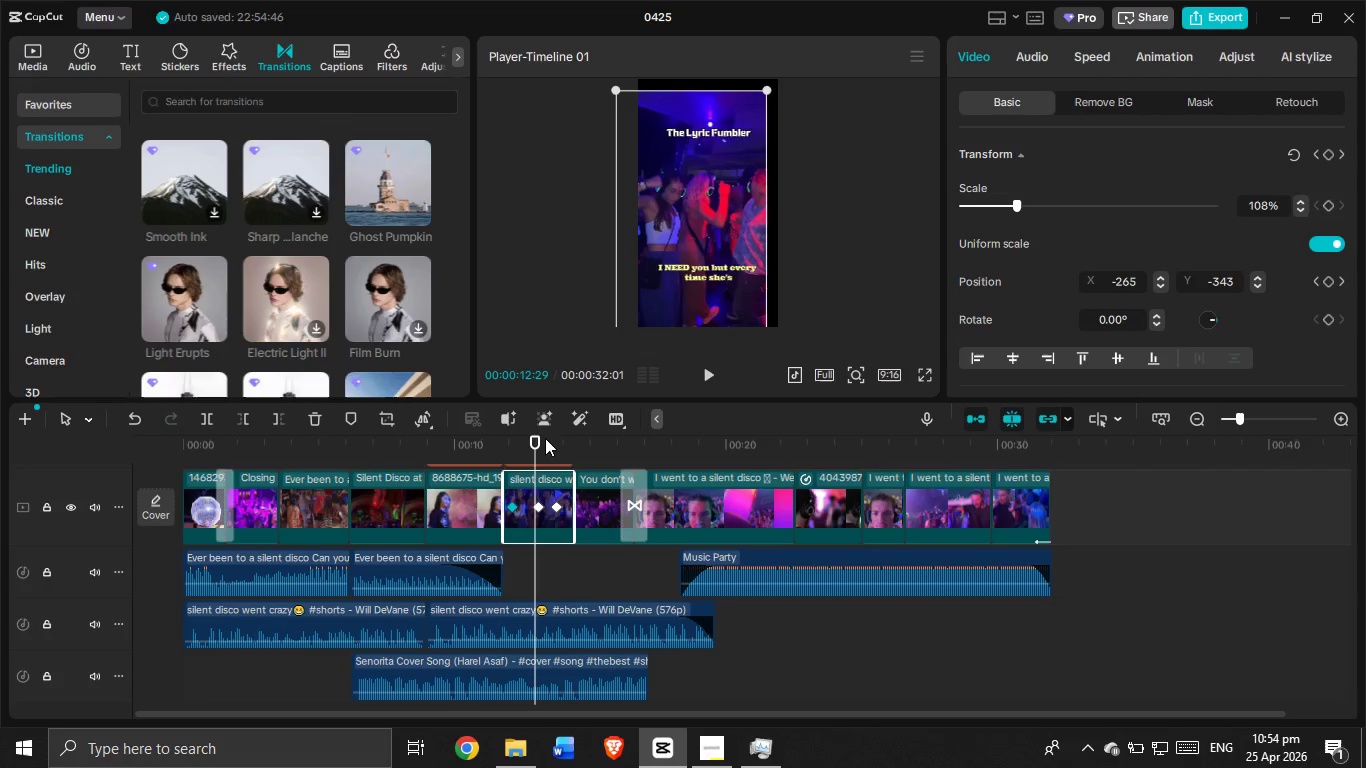 
left_click_drag(start_coordinate=[538, 442], to_coordinate=[519, 445])
 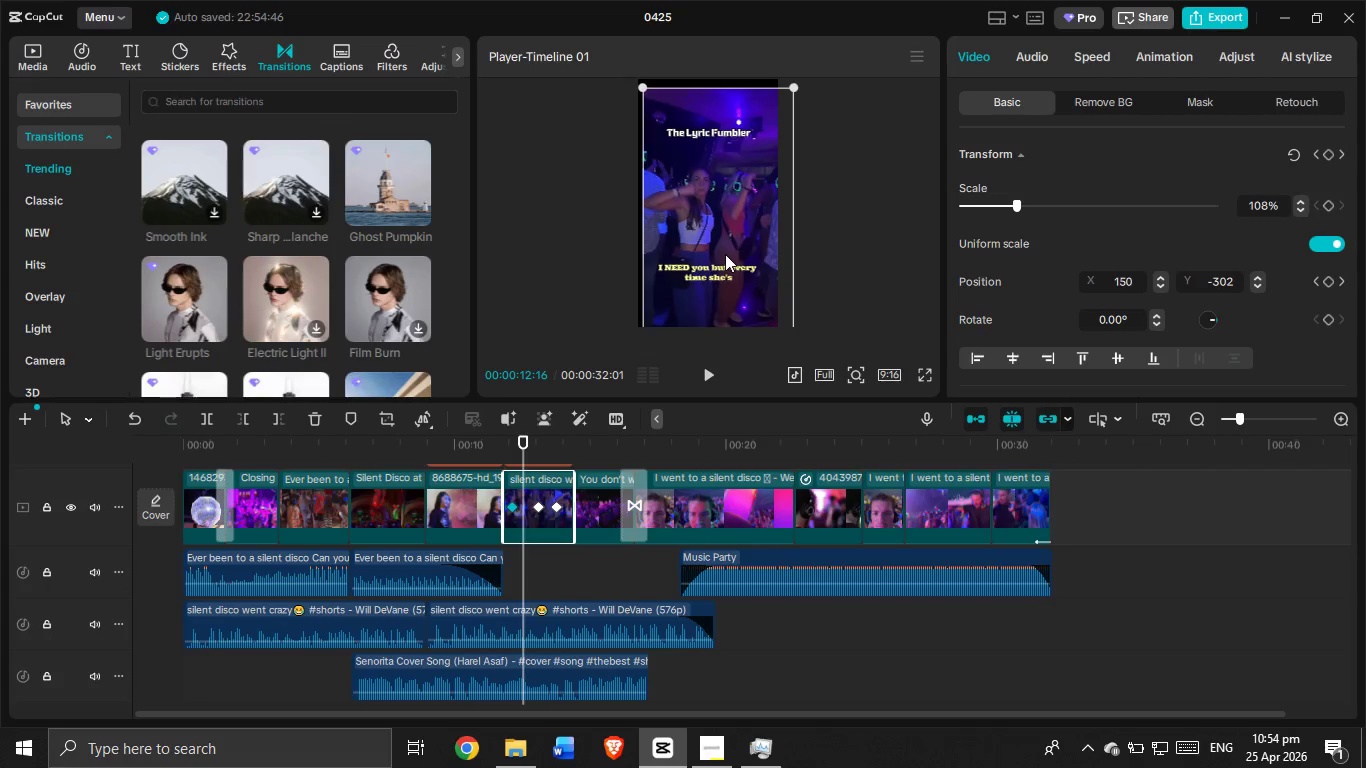 
left_click_drag(start_coordinate=[725, 254], to_coordinate=[721, 241])
 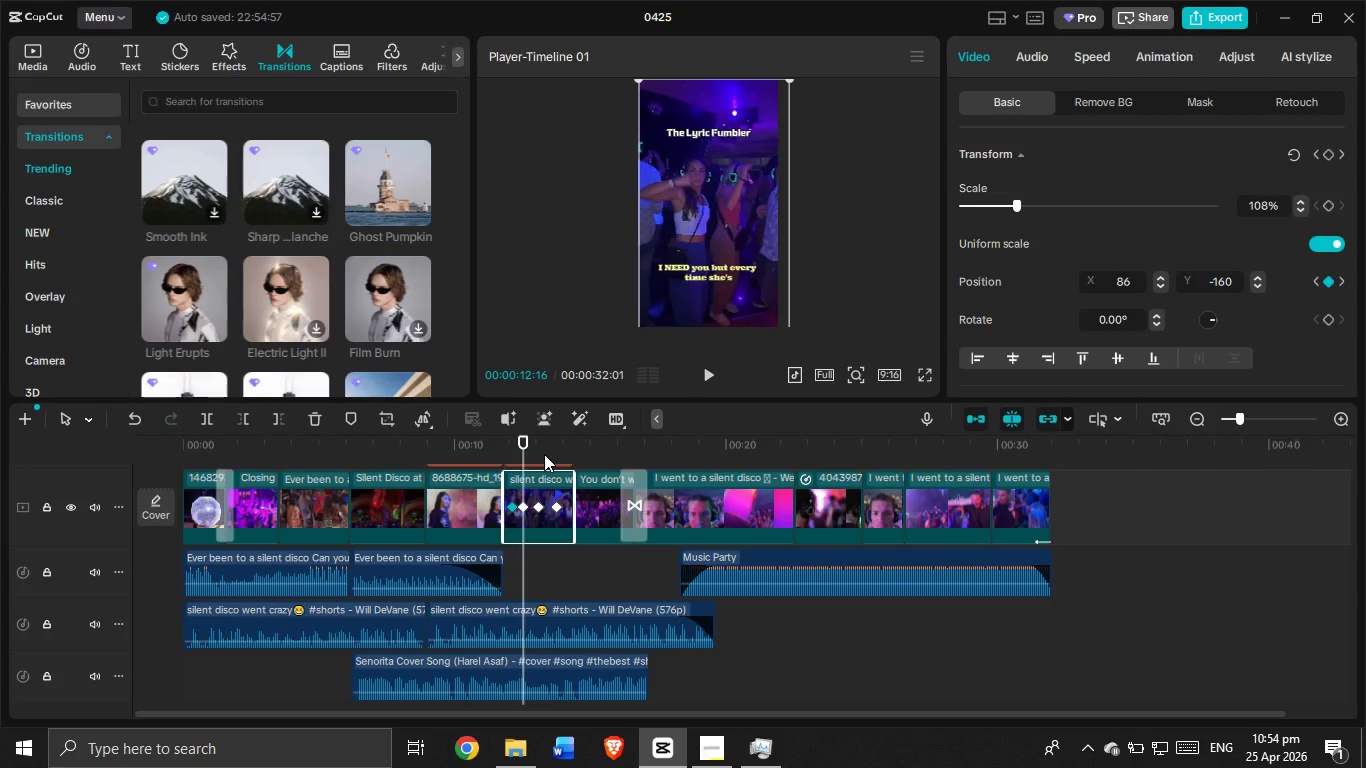 
key(Control+ControlLeft)
 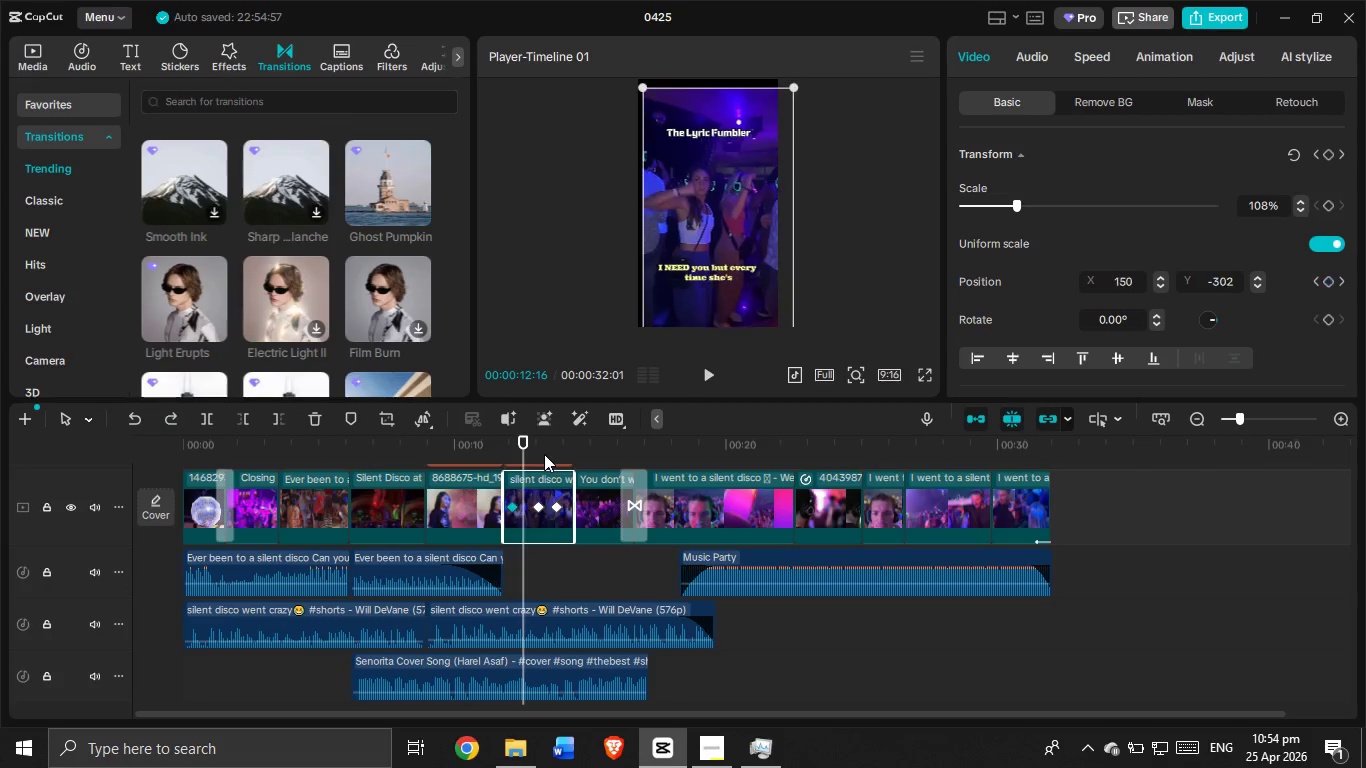 
key(Control+Z)
 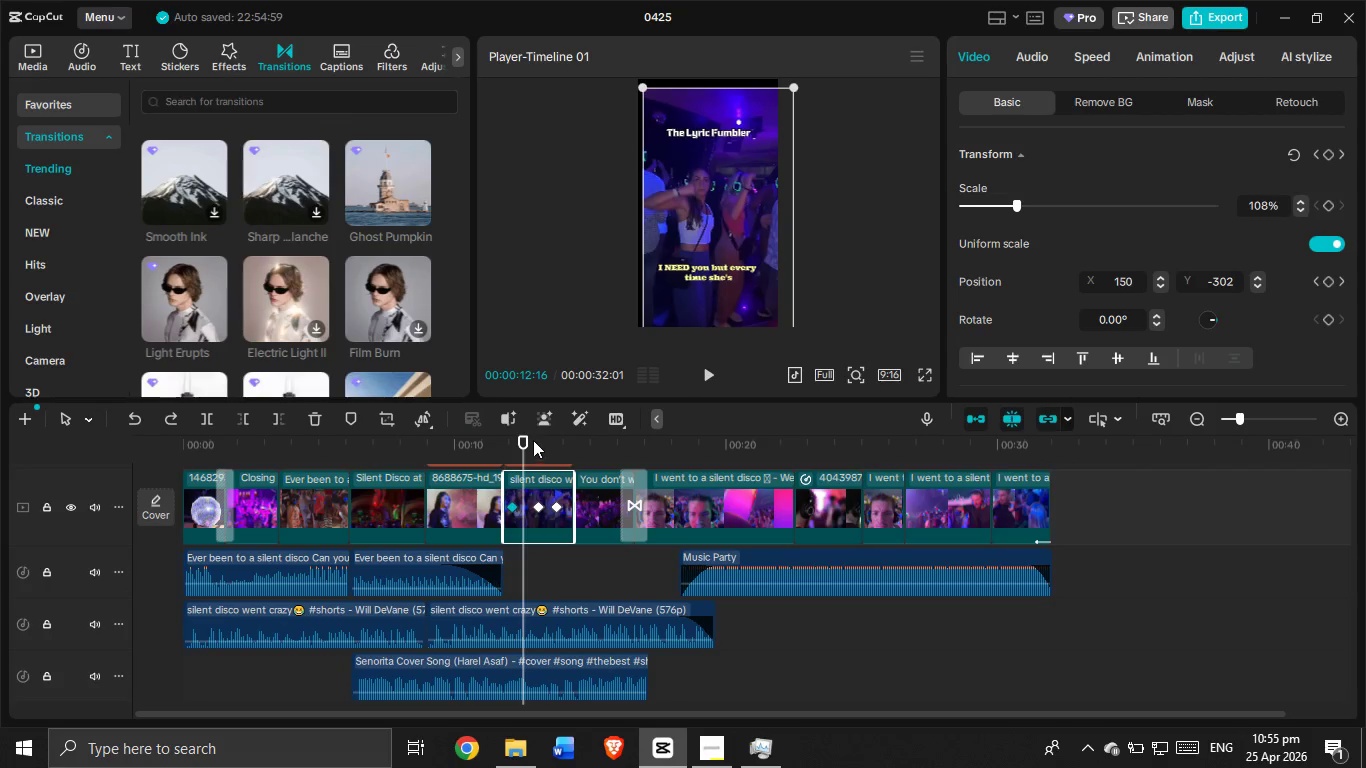 
left_click_drag(start_coordinate=[522, 438], to_coordinate=[517, 441])
 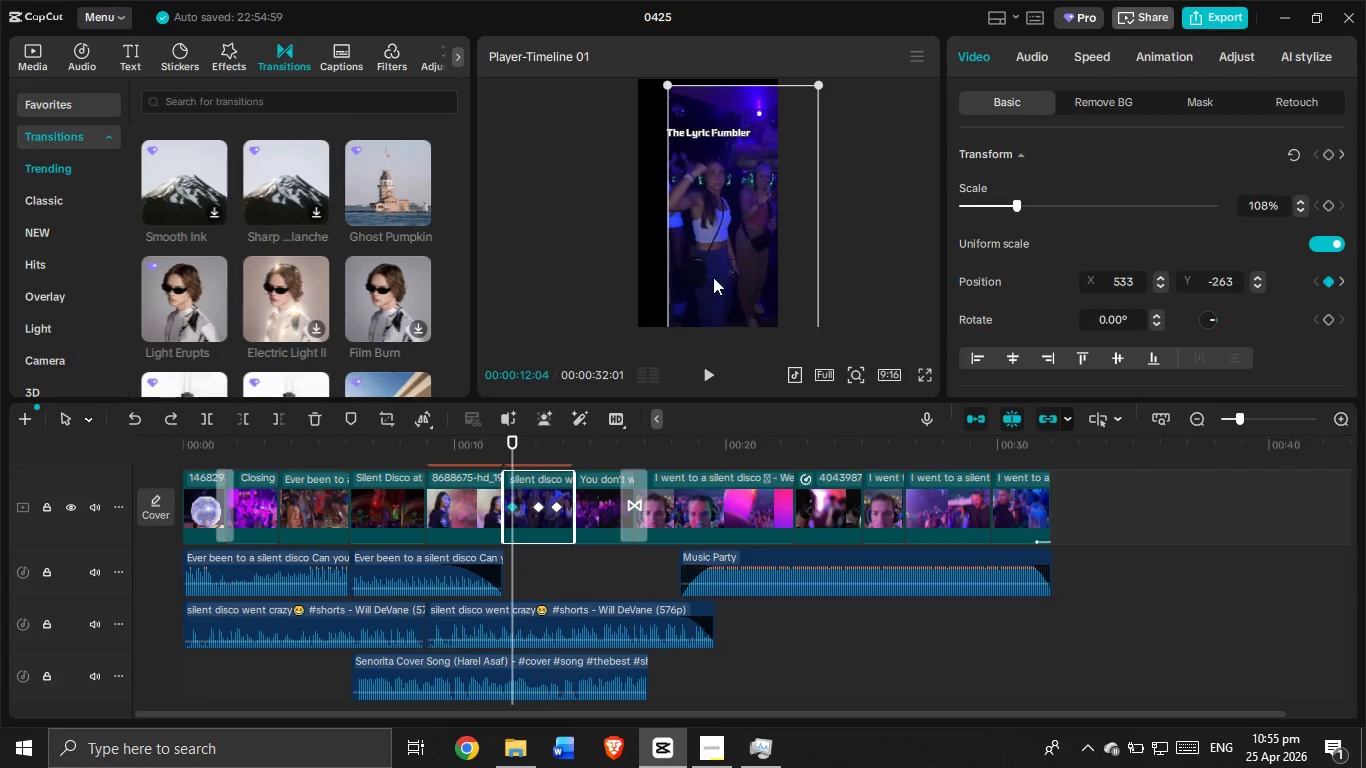 
left_click_drag(start_coordinate=[713, 277], to_coordinate=[679, 275])
 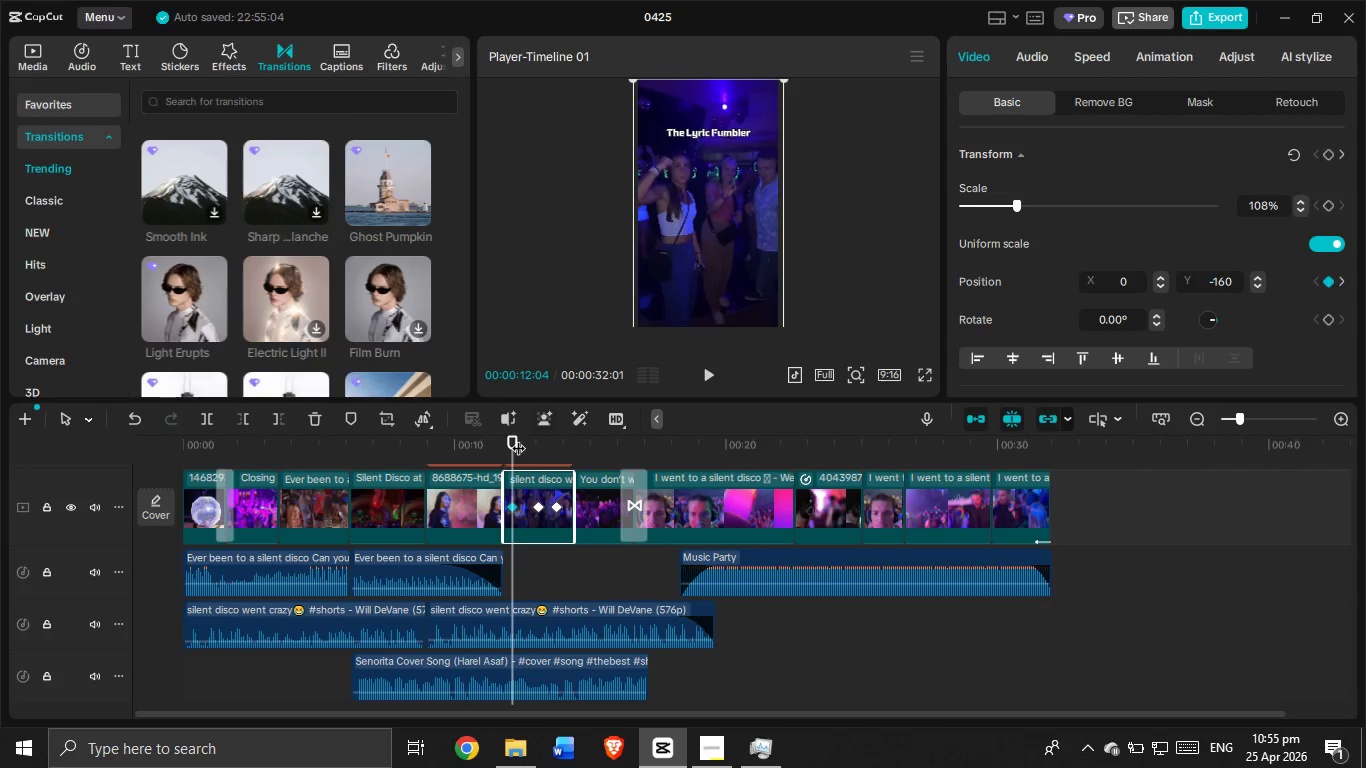 
left_click_drag(start_coordinate=[514, 439], to_coordinate=[538, 442])
 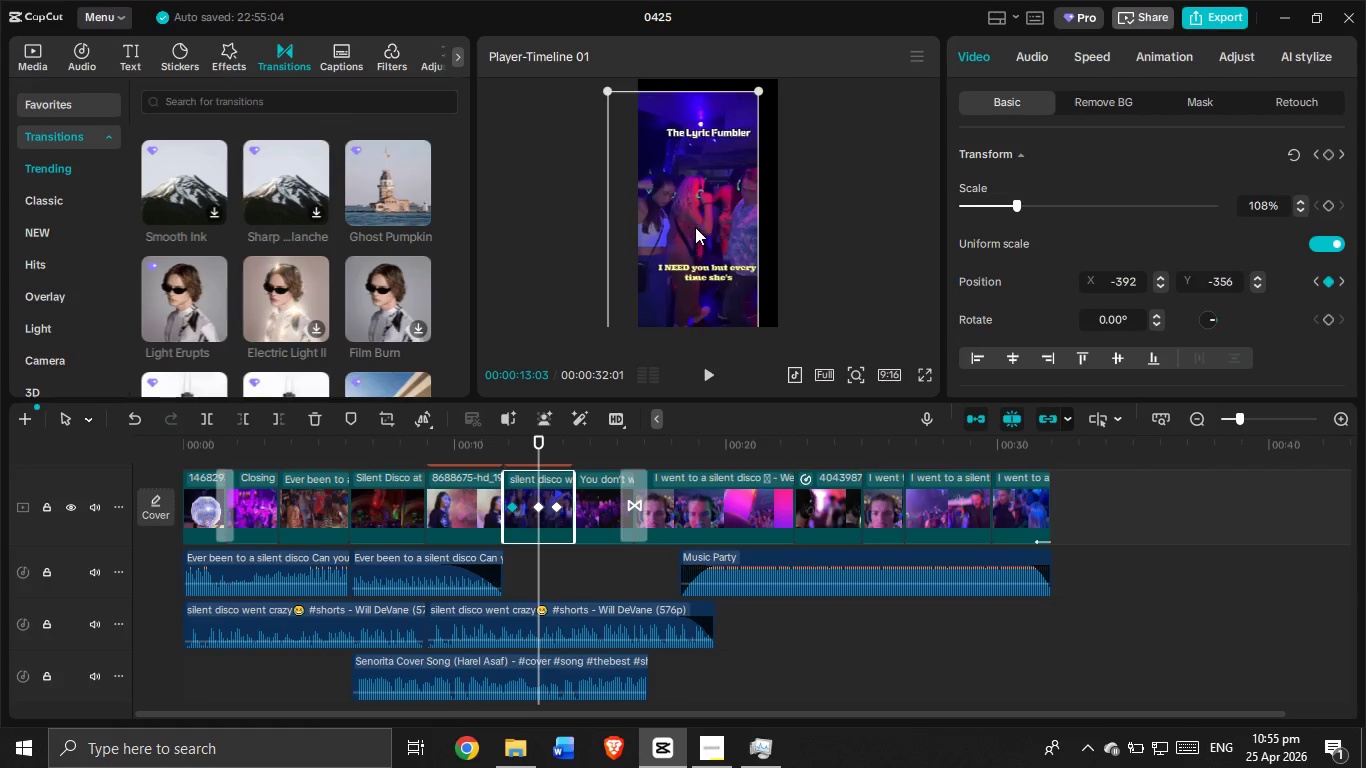 
left_click_drag(start_coordinate=[695, 226], to_coordinate=[710, 213])
 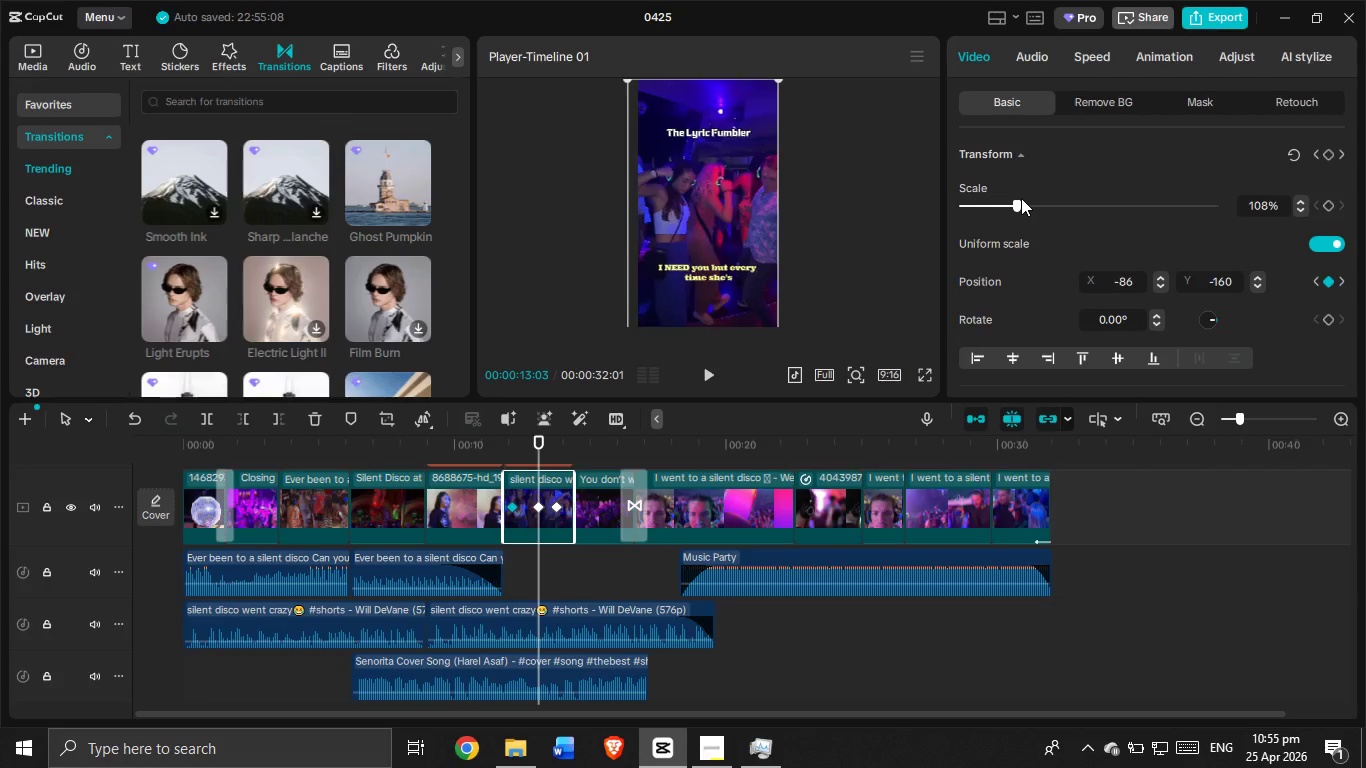 
left_click_drag(start_coordinate=[1021, 198], to_coordinate=[1052, 203])
 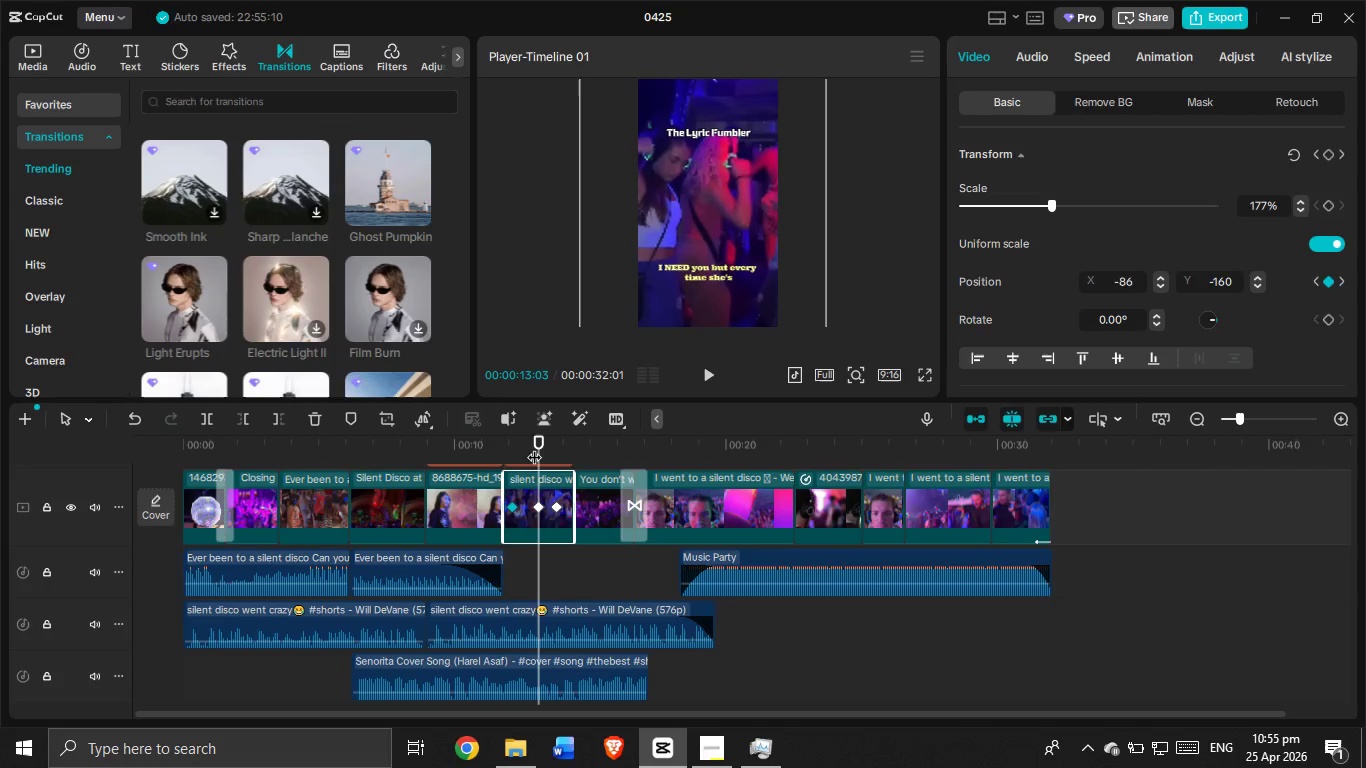 
left_click_drag(start_coordinate=[538, 442], to_coordinate=[555, 444])
 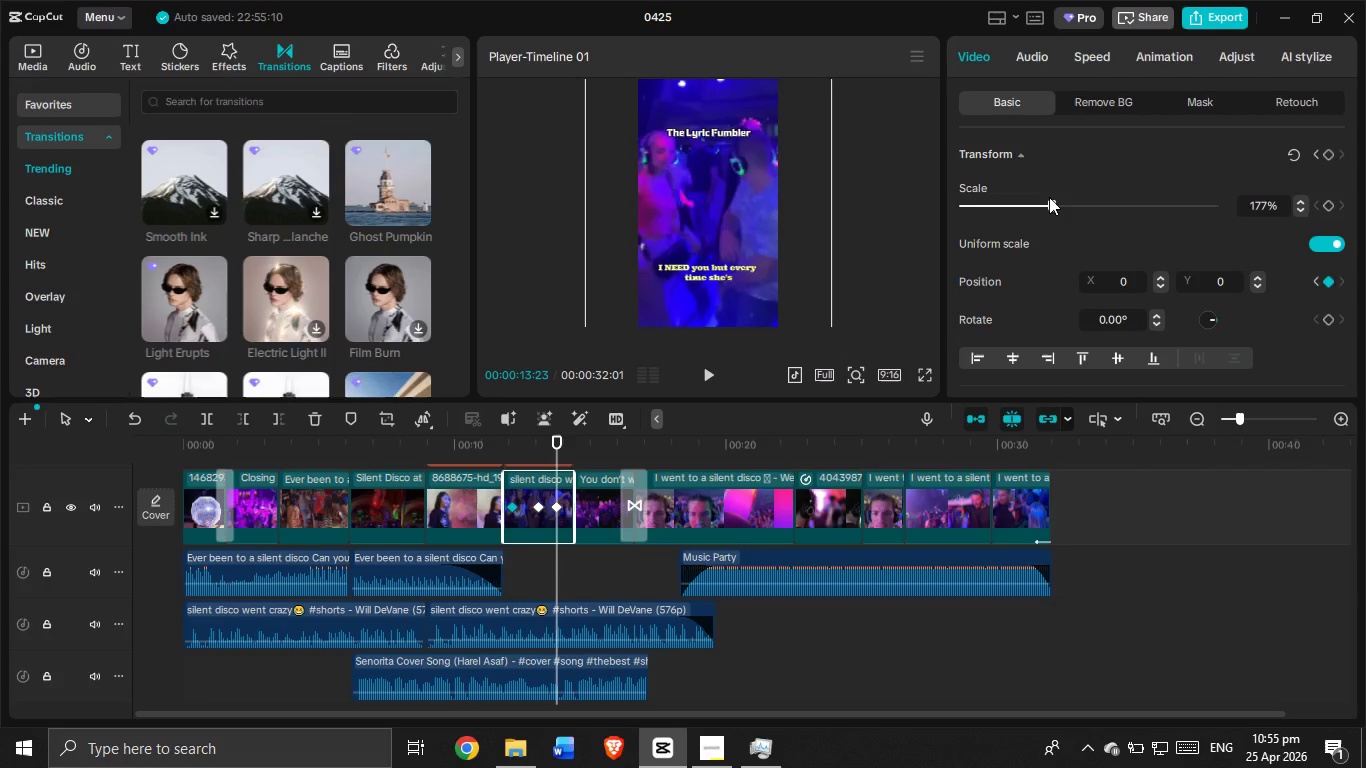 
left_click_drag(start_coordinate=[1049, 197], to_coordinate=[1015, 213])
 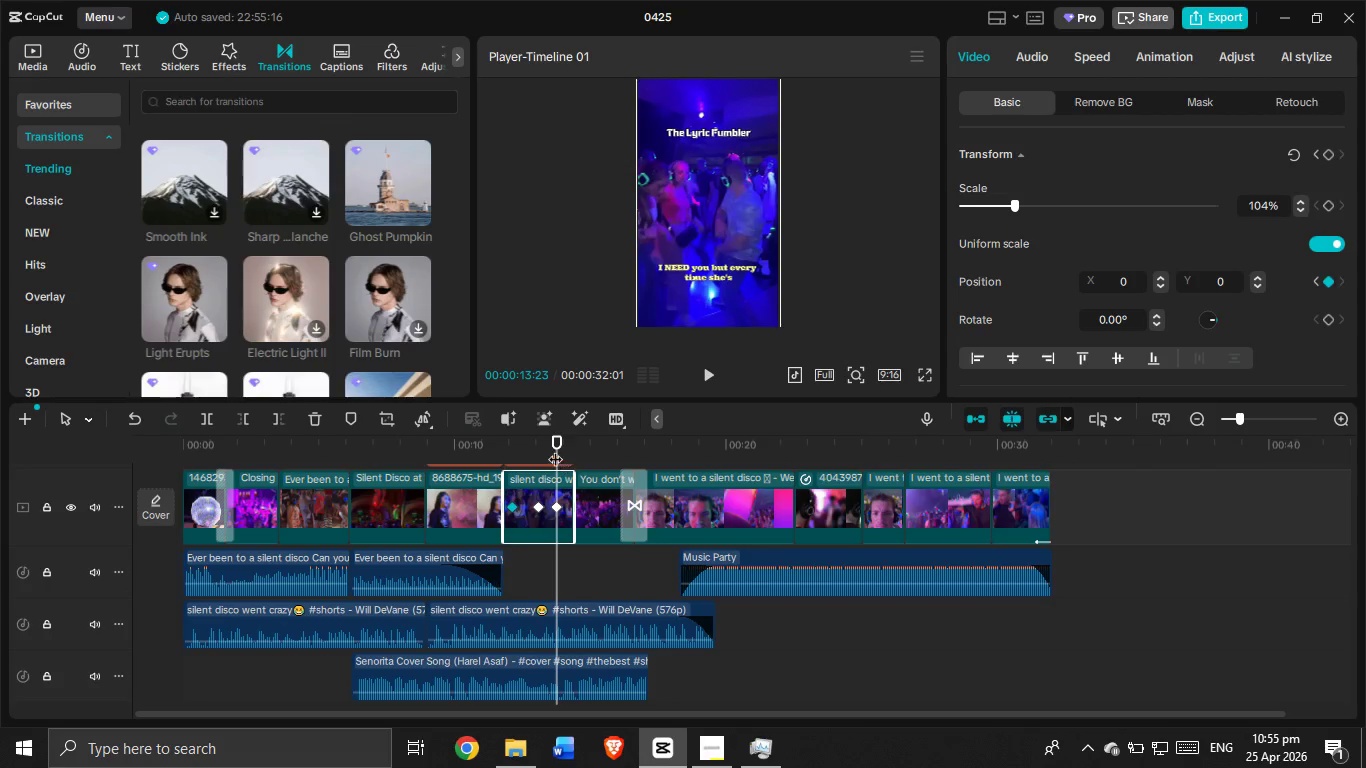 
left_click_drag(start_coordinate=[554, 444], to_coordinate=[536, 446])
 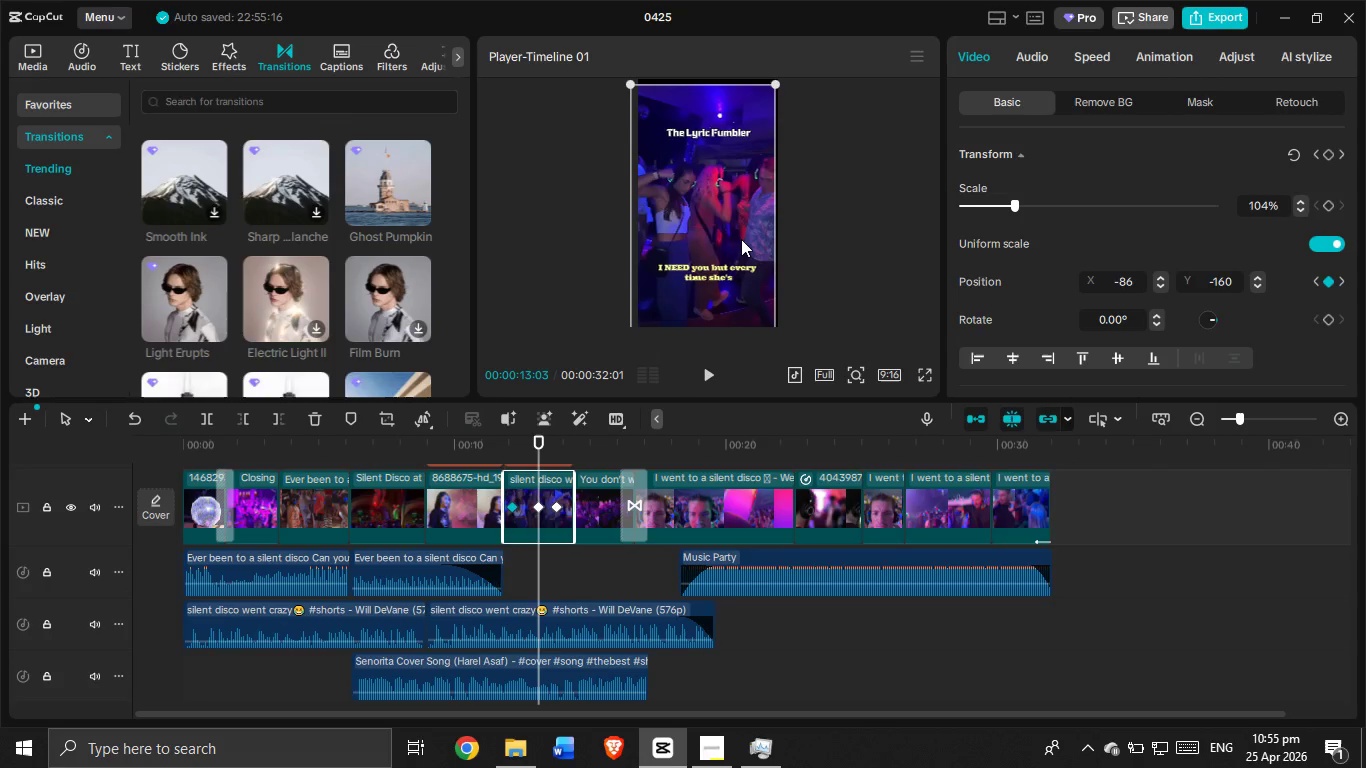 
left_click_drag(start_coordinate=[741, 239], to_coordinate=[745, 230])
 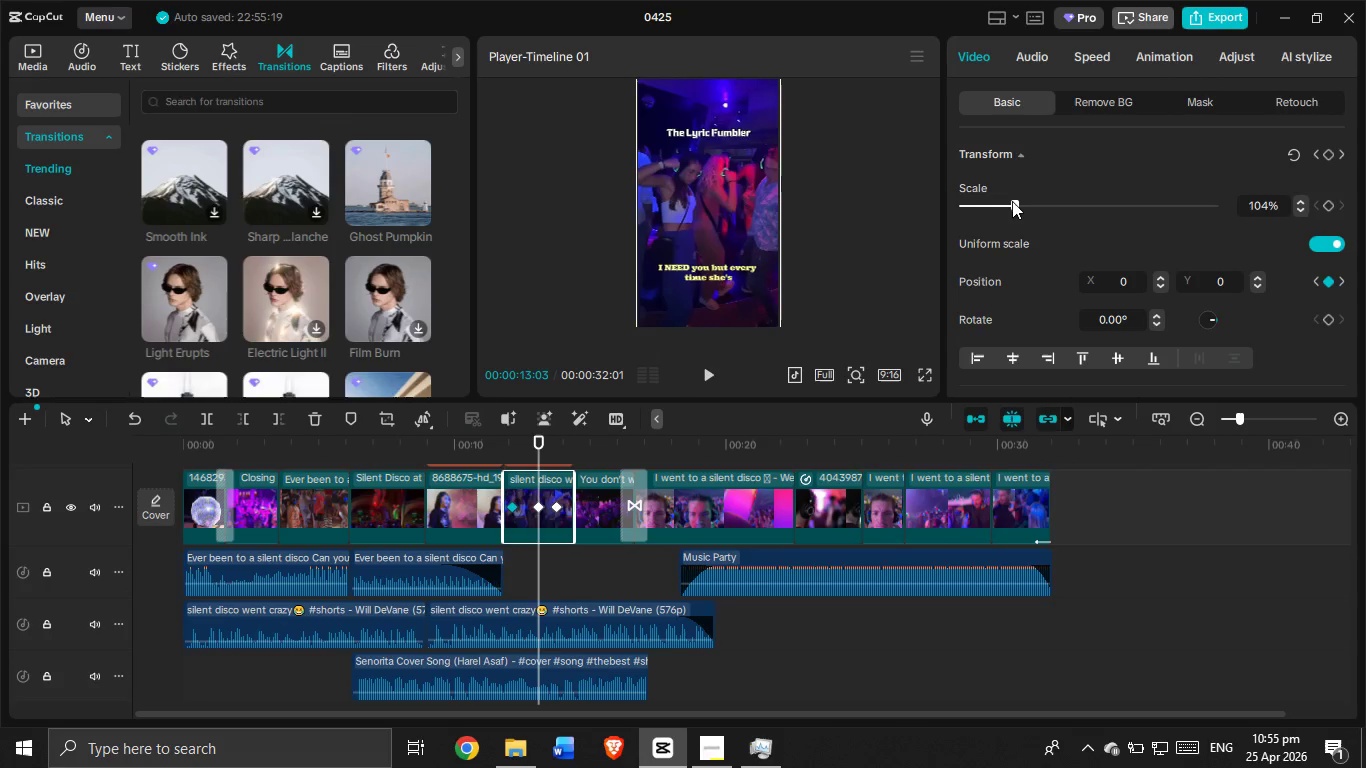 
left_click_drag(start_coordinate=[1012, 201], to_coordinate=[1035, 205])
 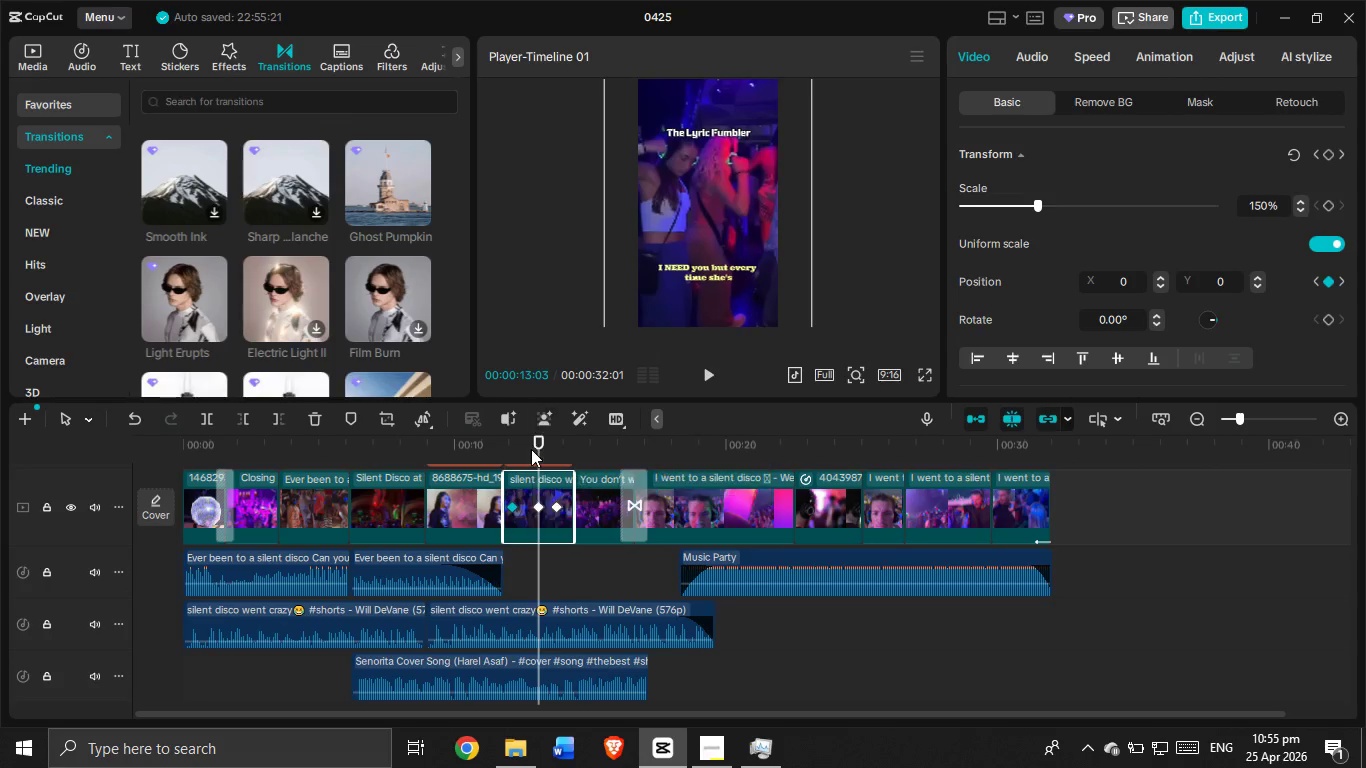 
left_click([513, 448])
 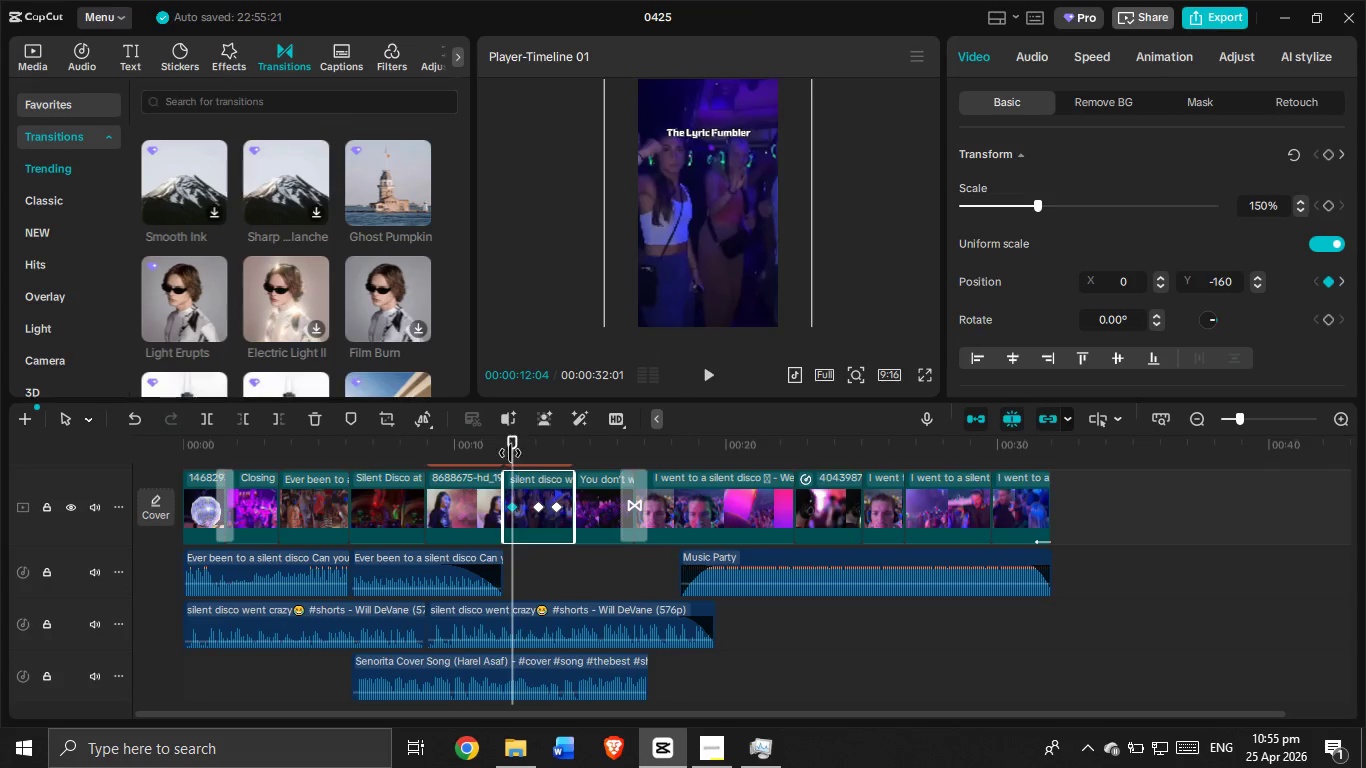 
left_click_drag(start_coordinate=[510, 453], to_coordinate=[501, 460])
 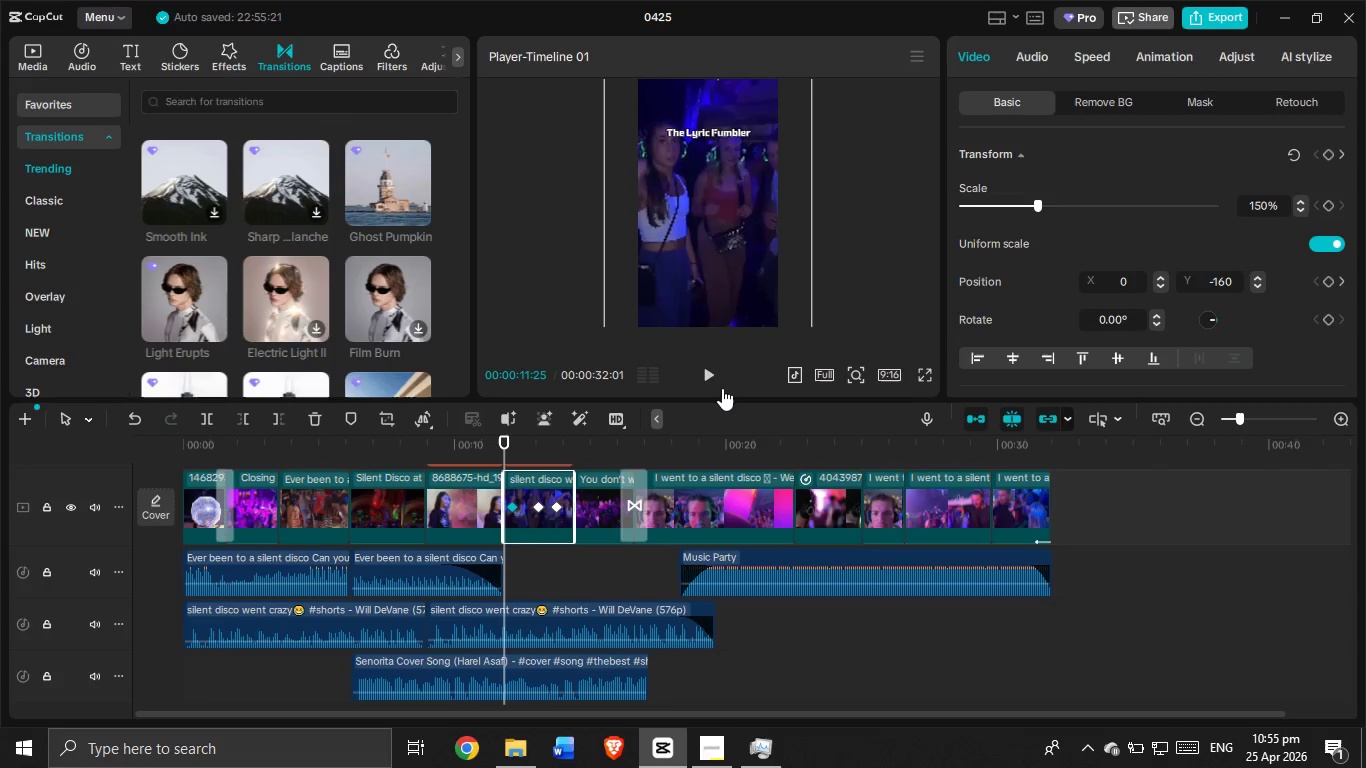 
left_click([717, 378])
 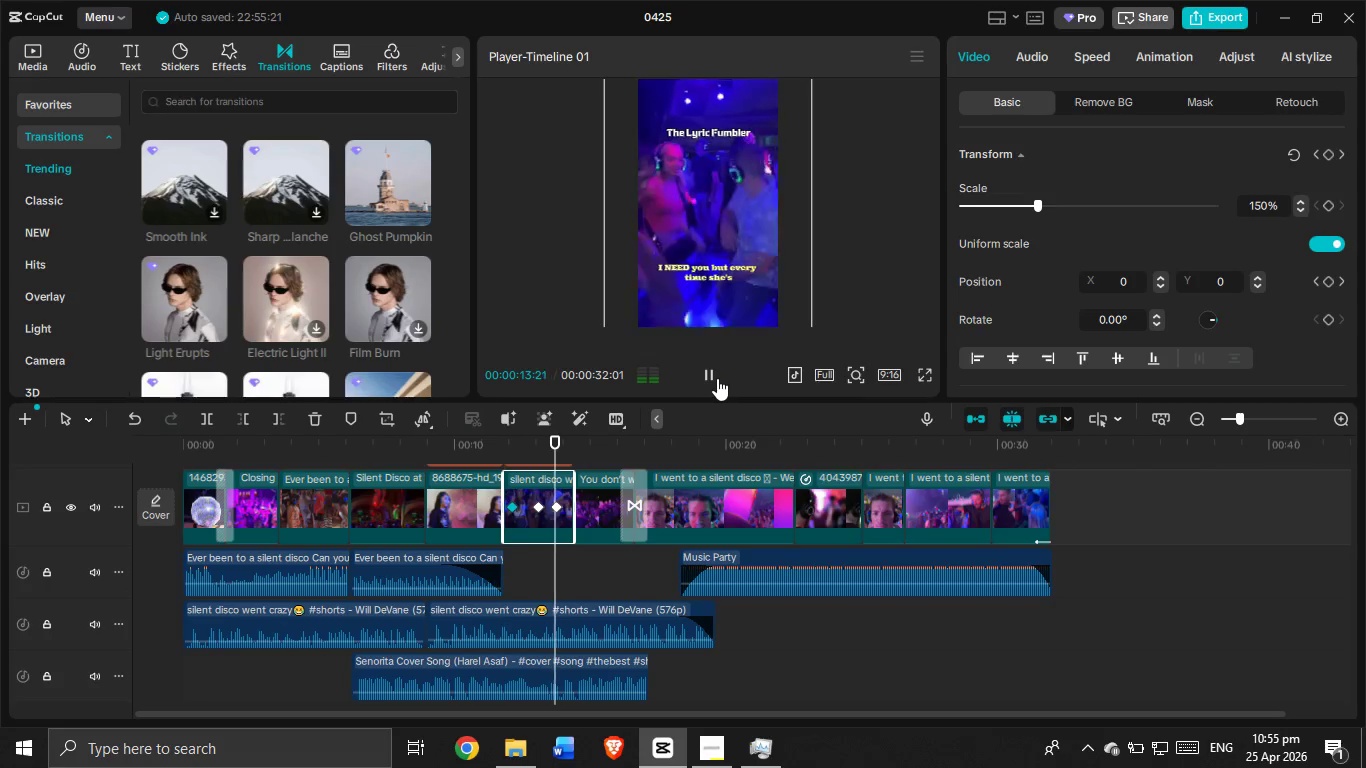 
left_click_drag(start_coordinate=[717, 378], to_coordinate=[712, 380])
 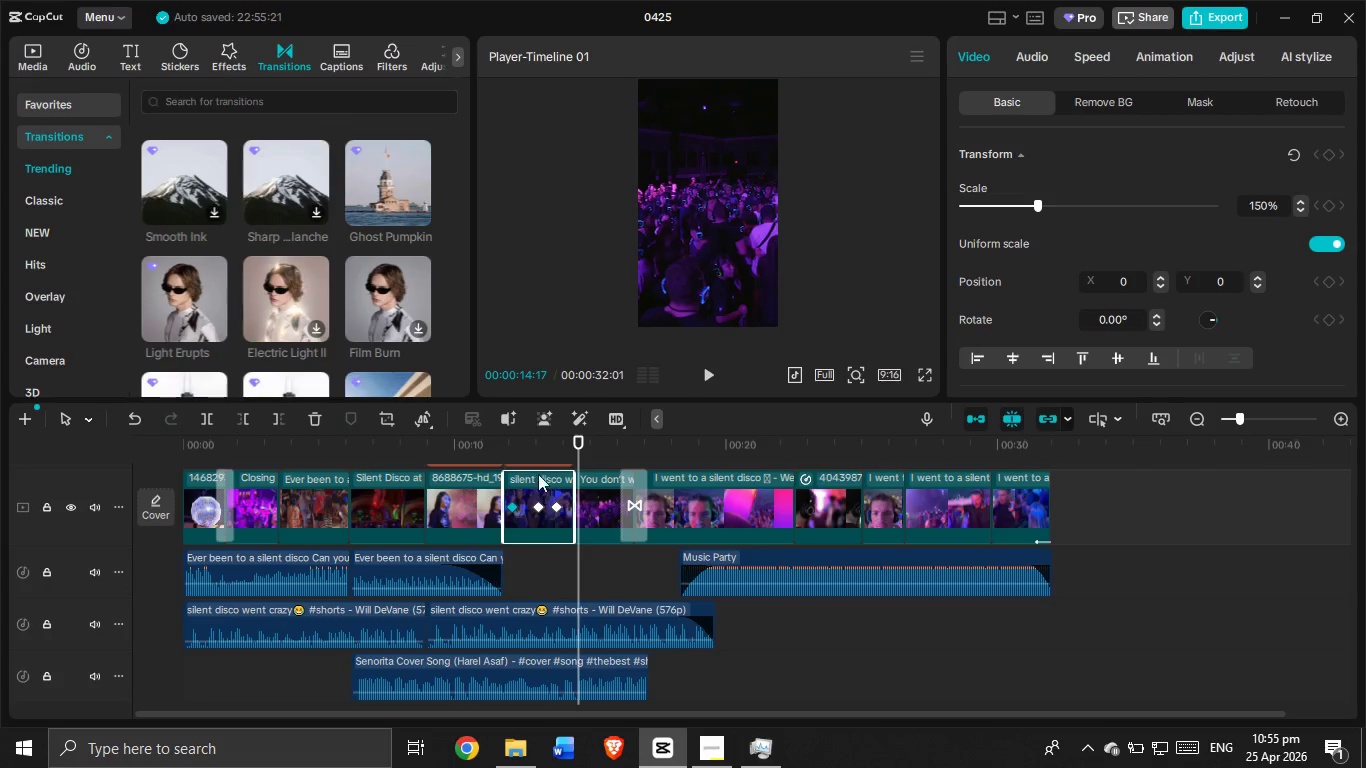 
left_click([540, 466])
 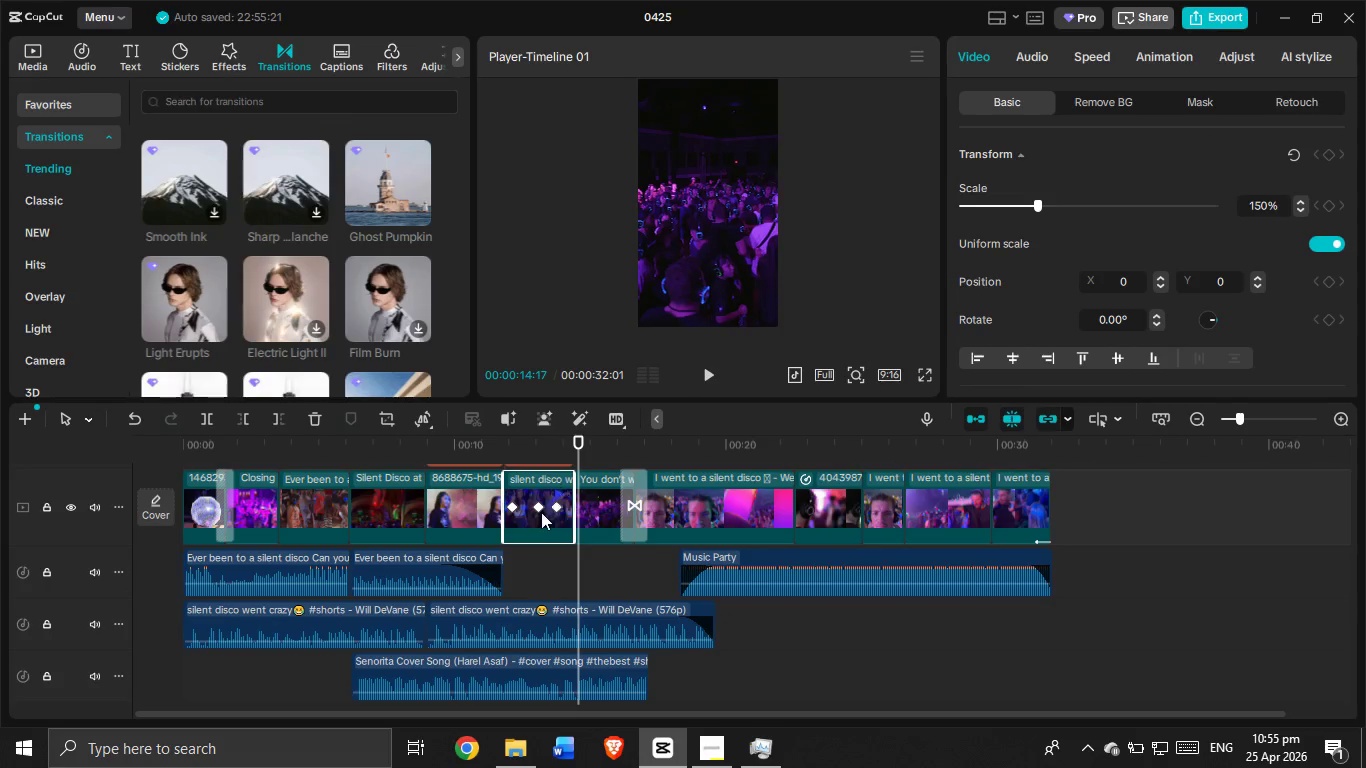 
double_click([538, 506])
 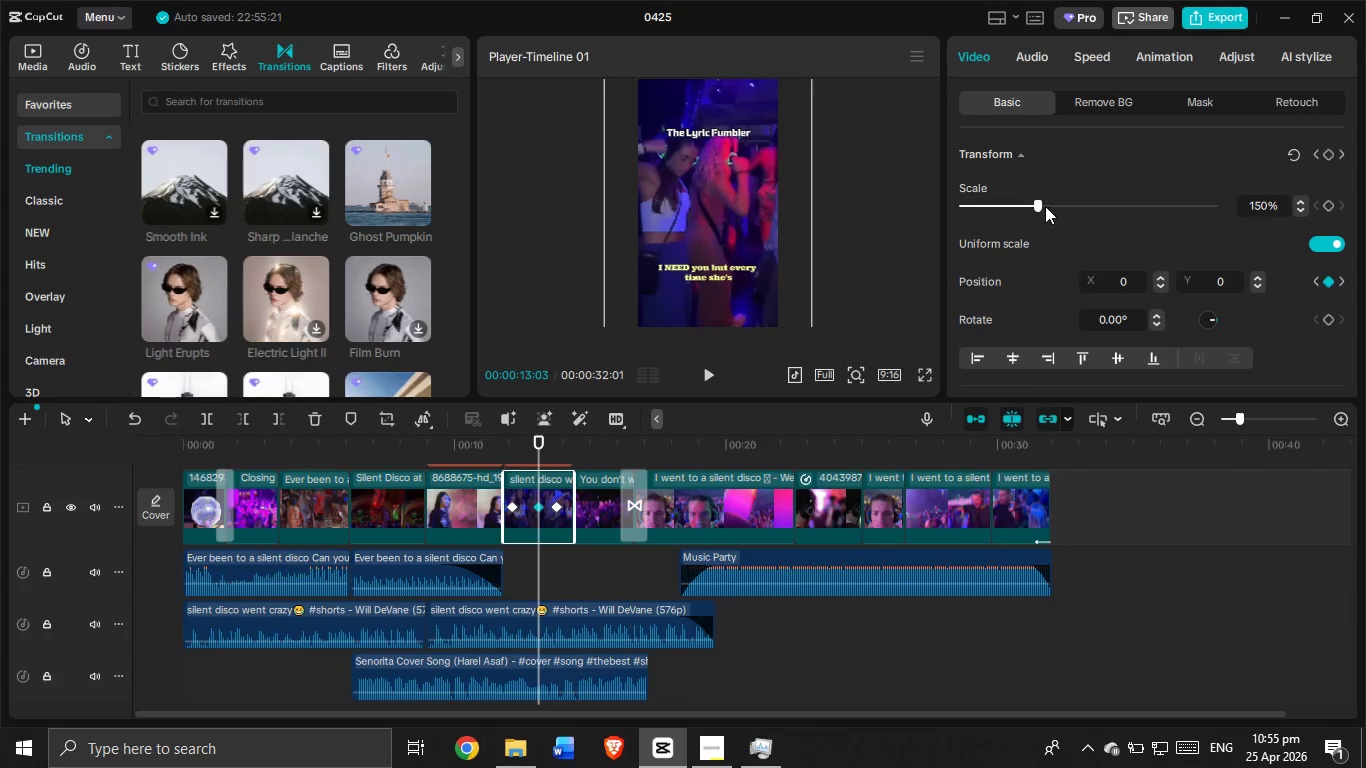 
left_click_drag(start_coordinate=[767, 227], to_coordinate=[739, 228])
 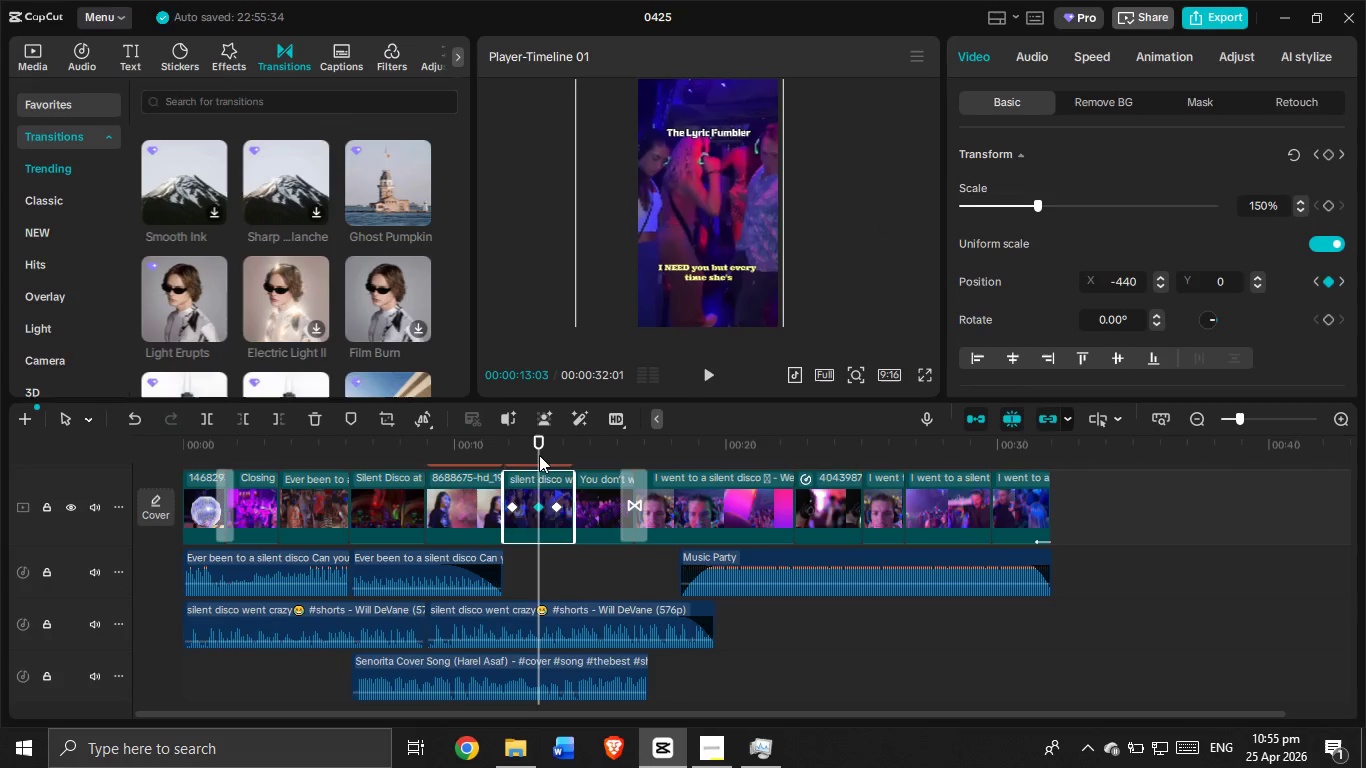 
left_click_drag(start_coordinate=[536, 455], to_coordinate=[484, 451])
 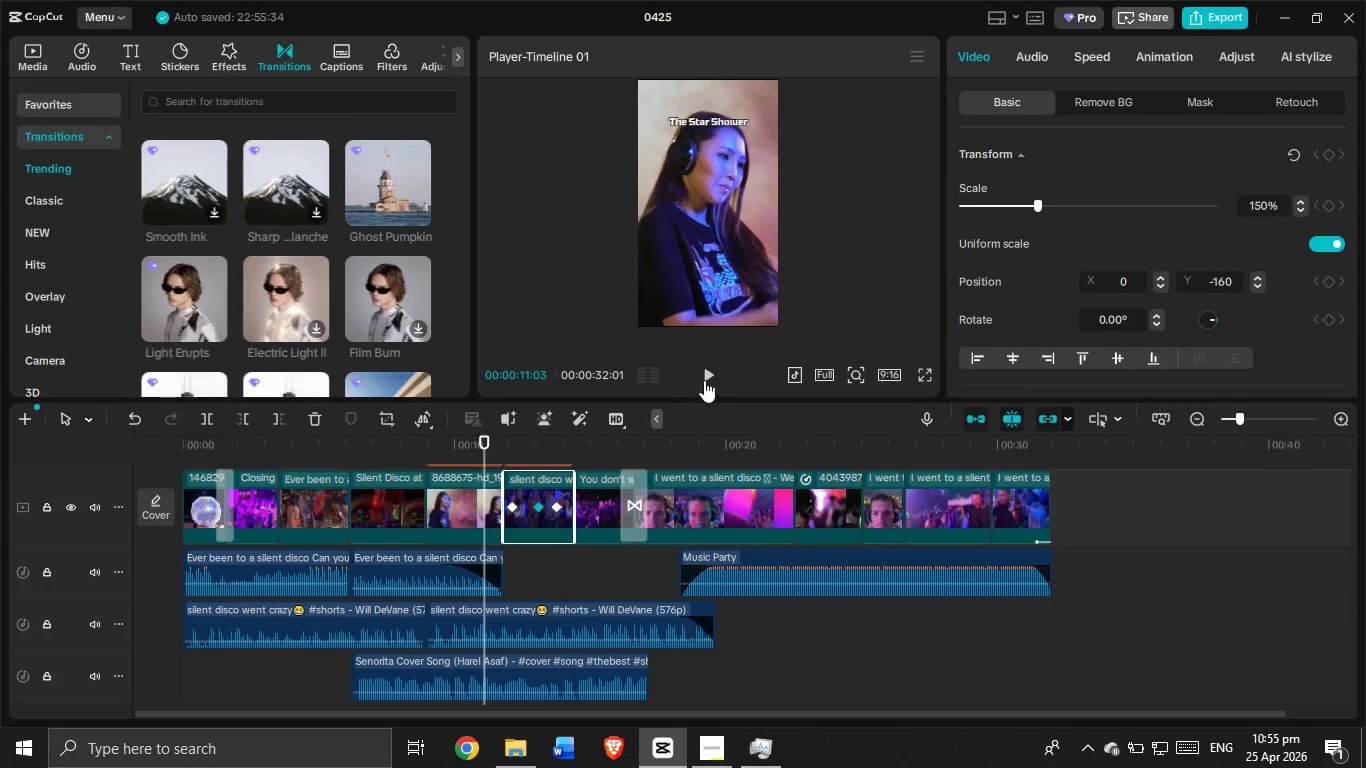 
left_click([705, 380])
 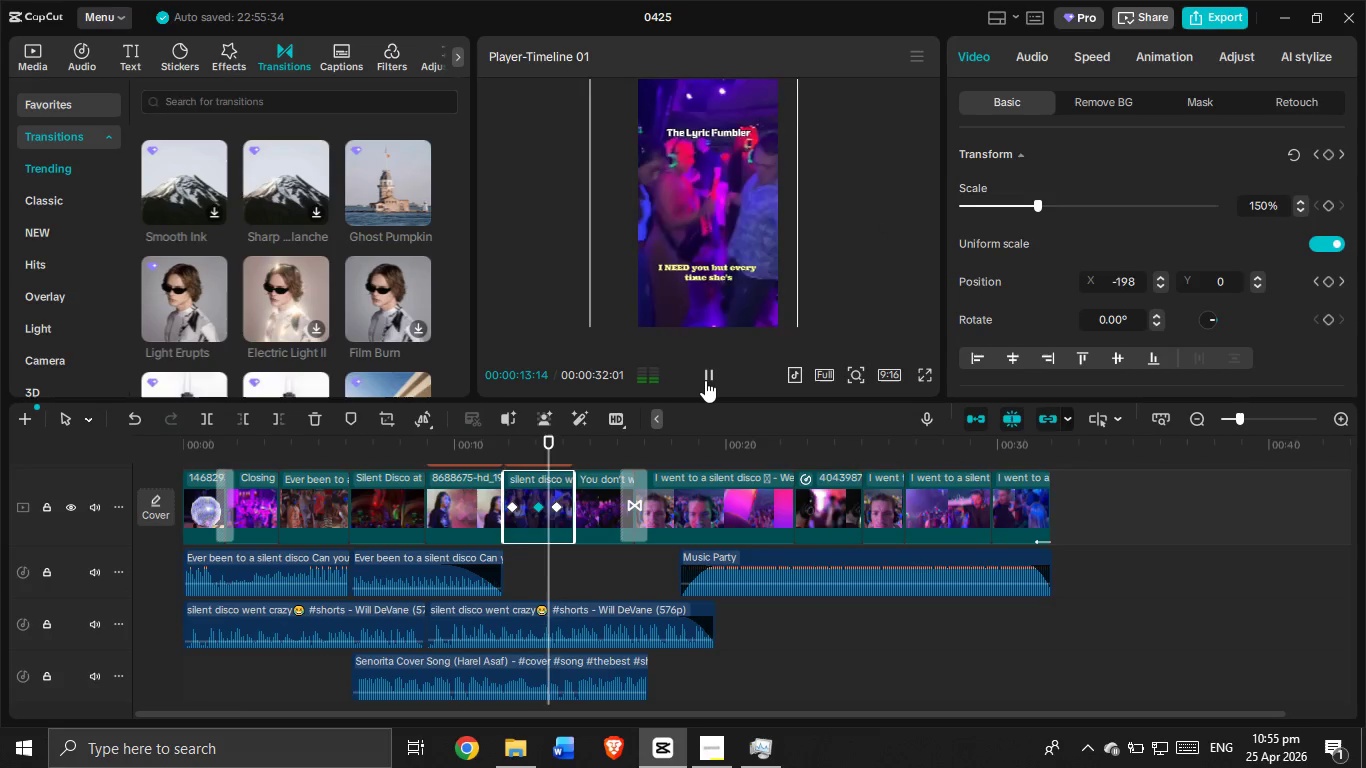 
left_click([705, 380])
 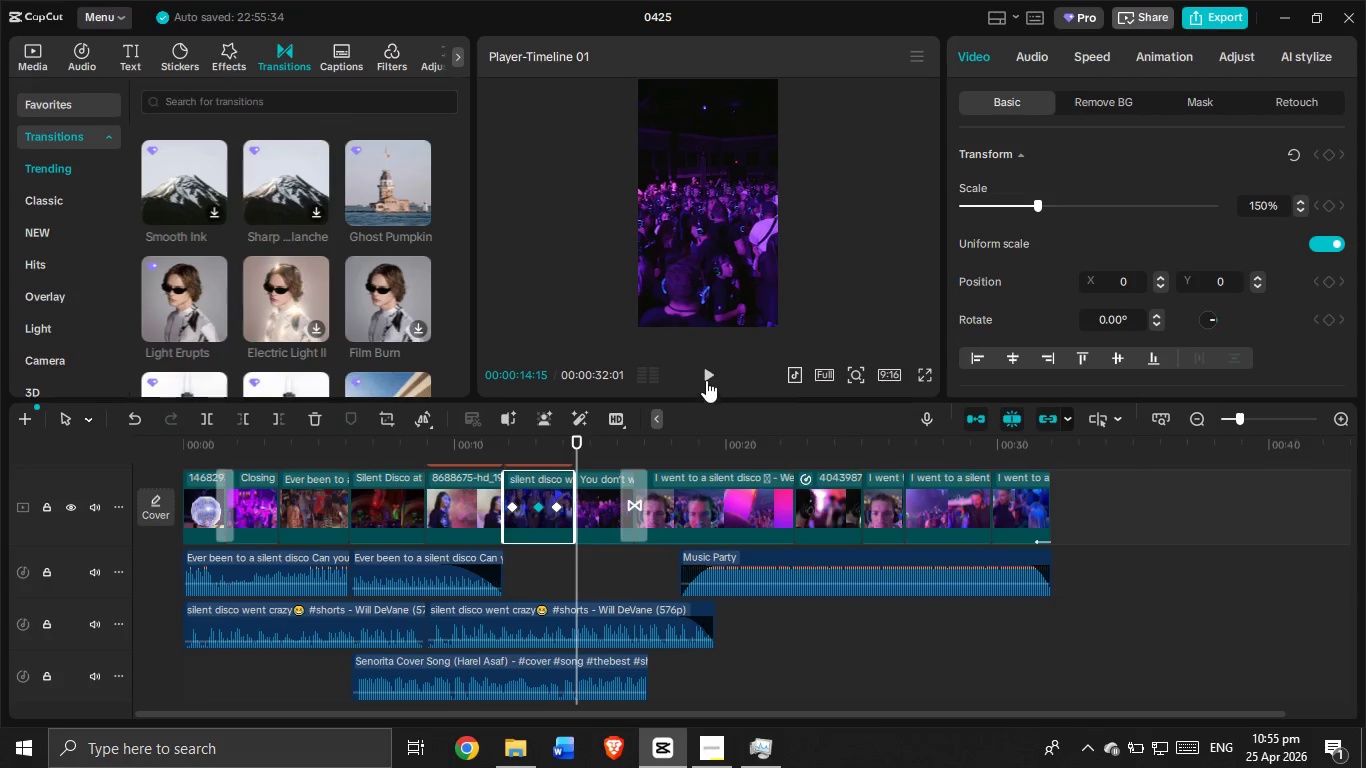 
left_click([708, 376])
 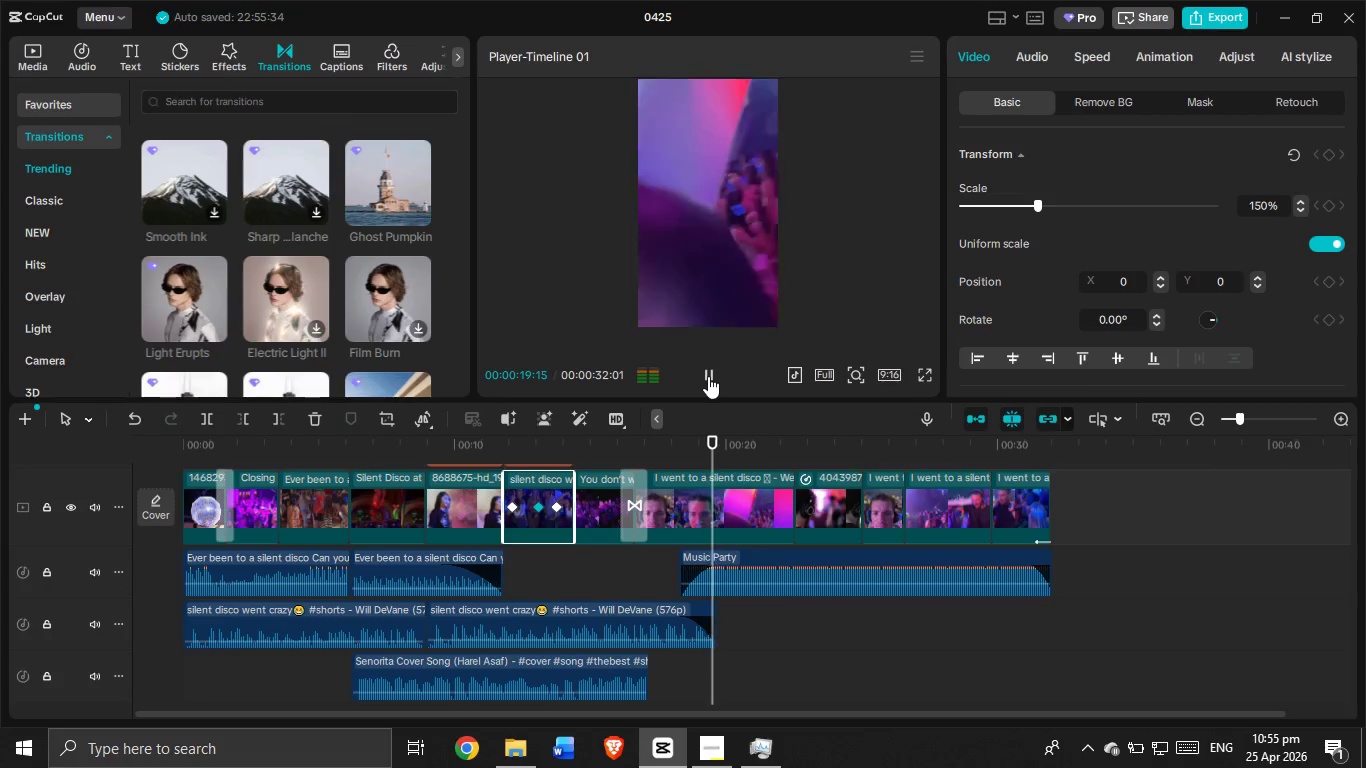 
wait(6.92)
 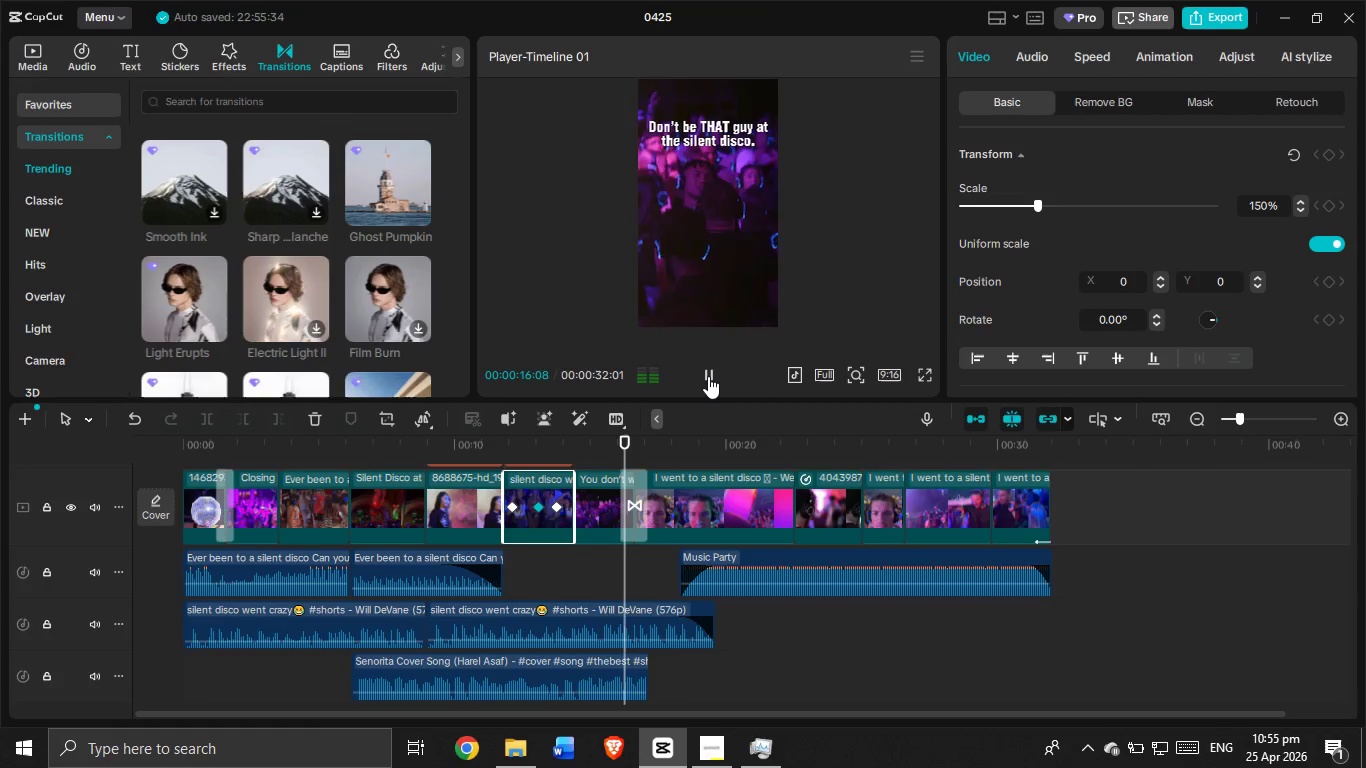 
double_click([709, 377])
 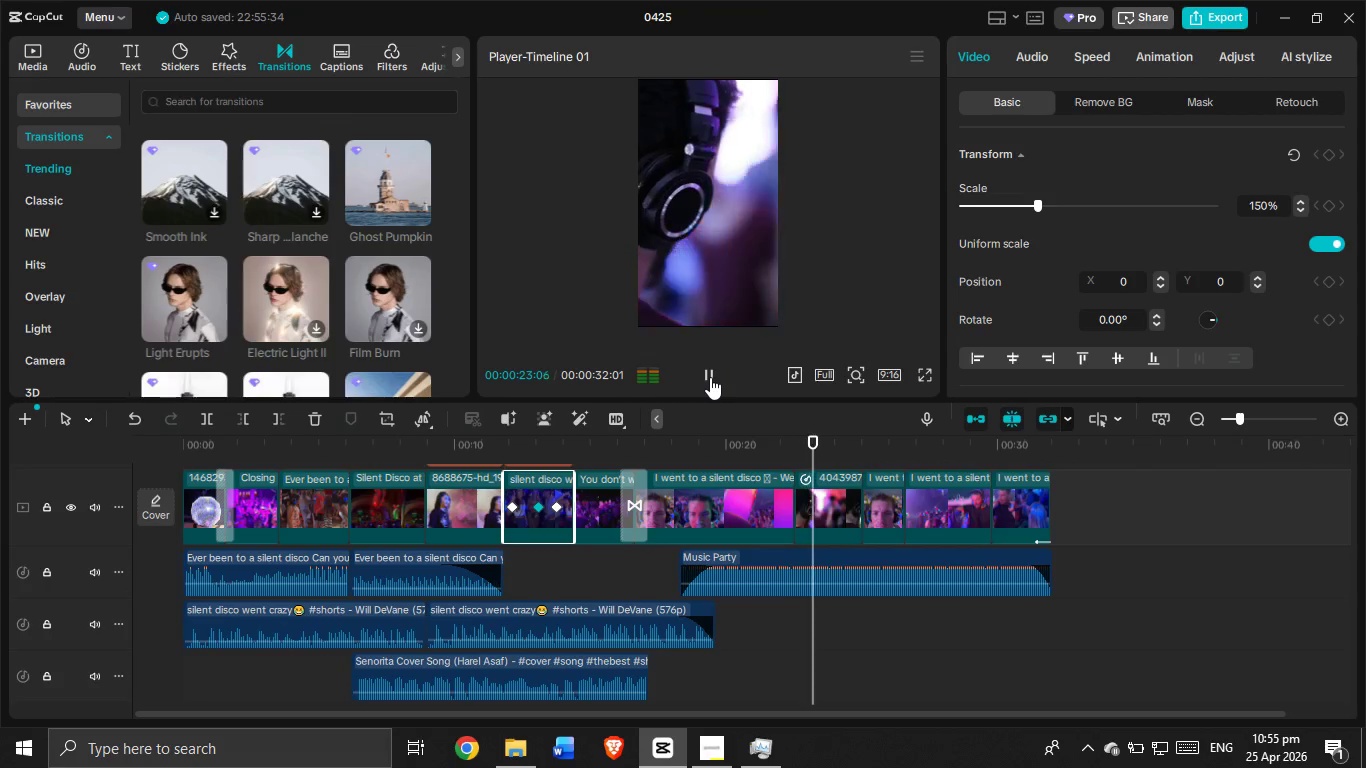 
left_click([710, 377])
 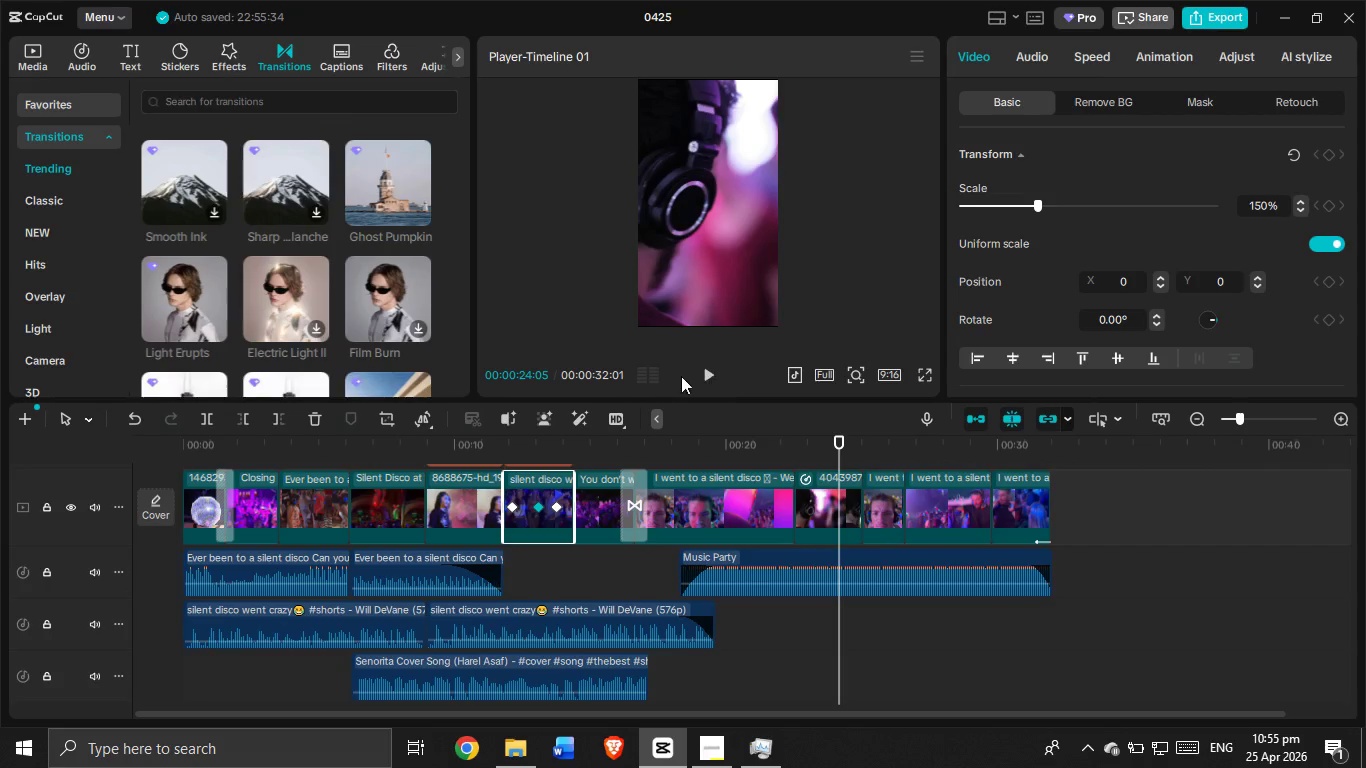 
wait(5.53)
 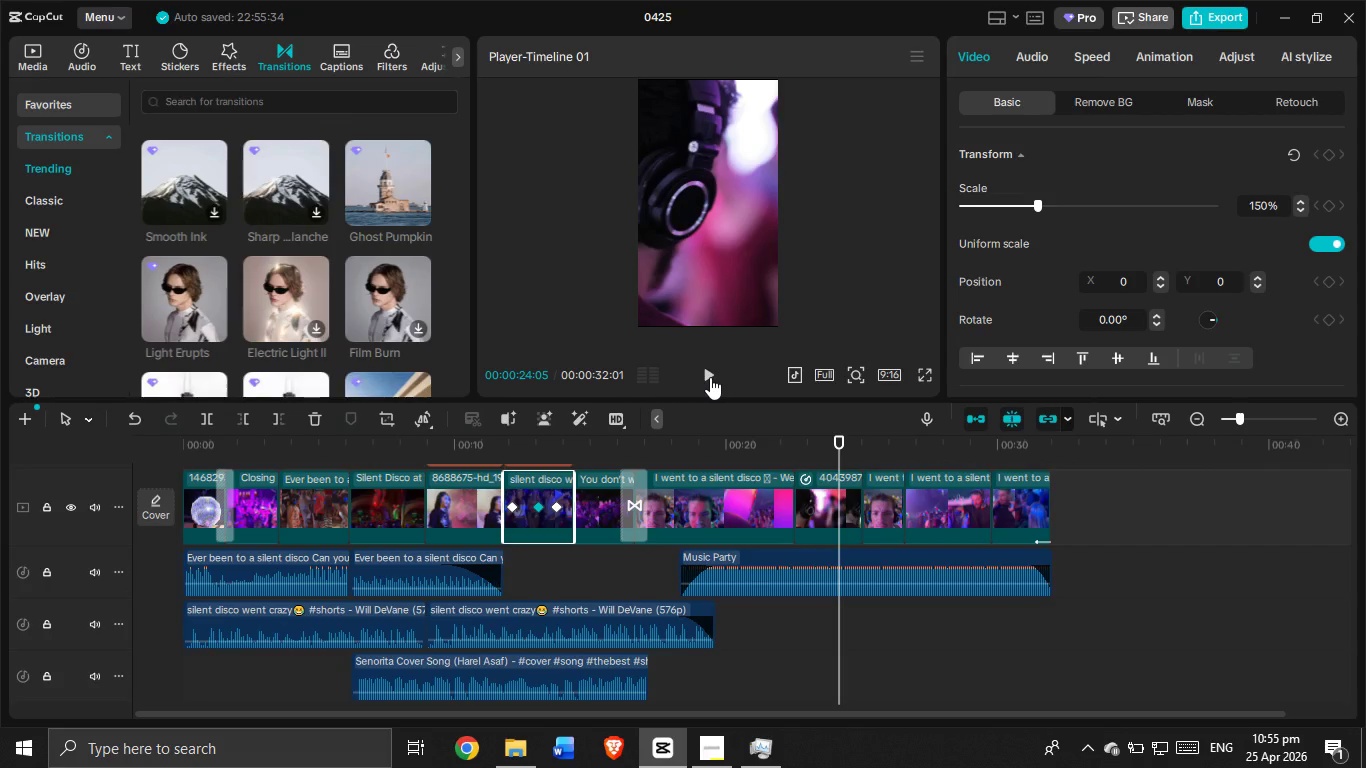 
scroll: coordinate [241, 292], scroll_direction: down, amount: 1.0
 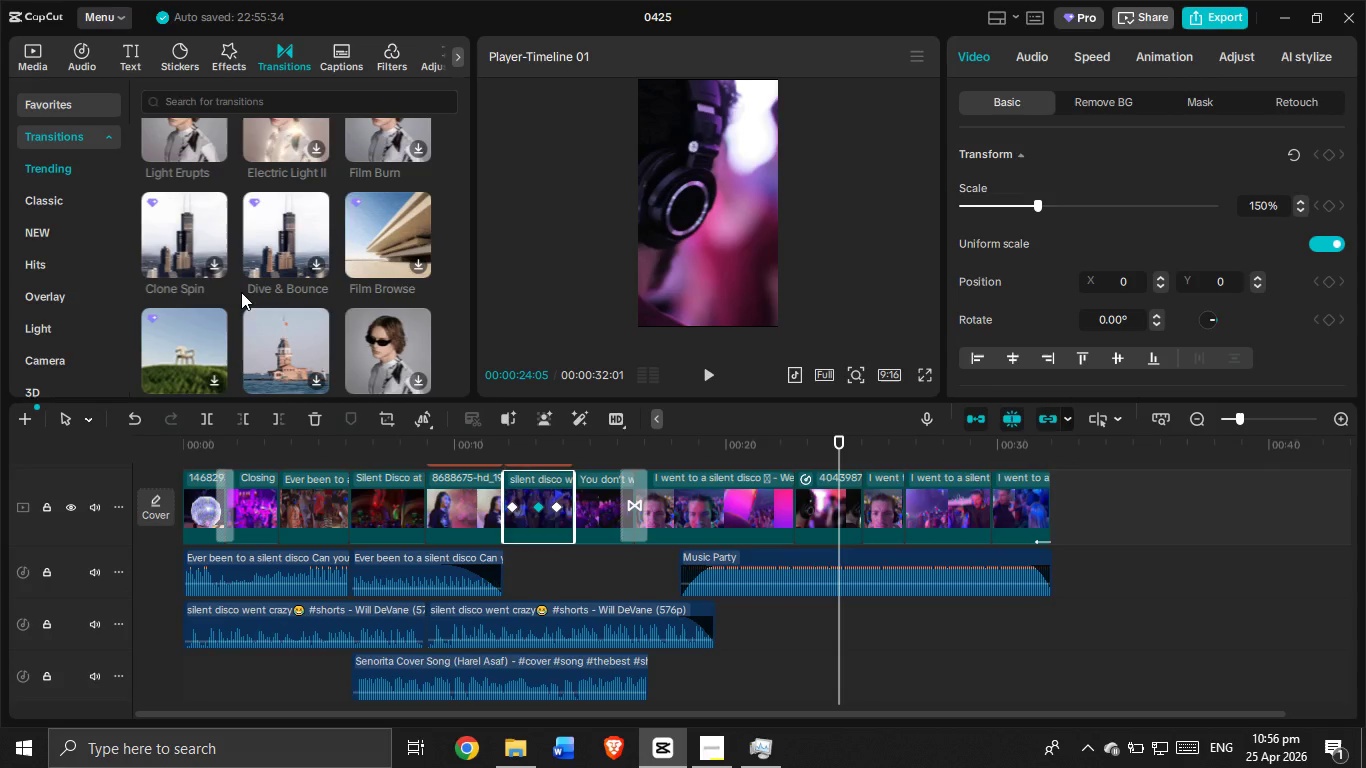 
wait(12.28)
 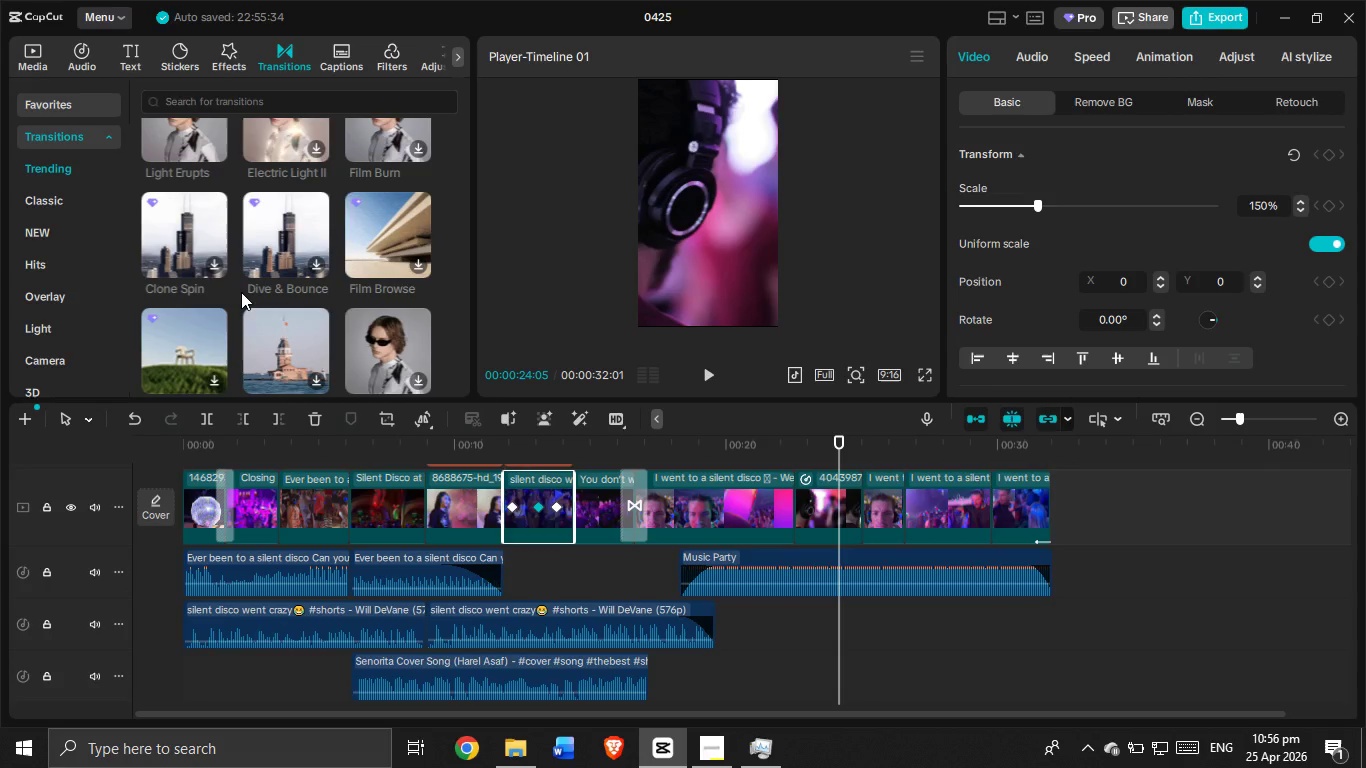 
scroll: coordinate [241, 292], scroll_direction: down, amount: 2.0
 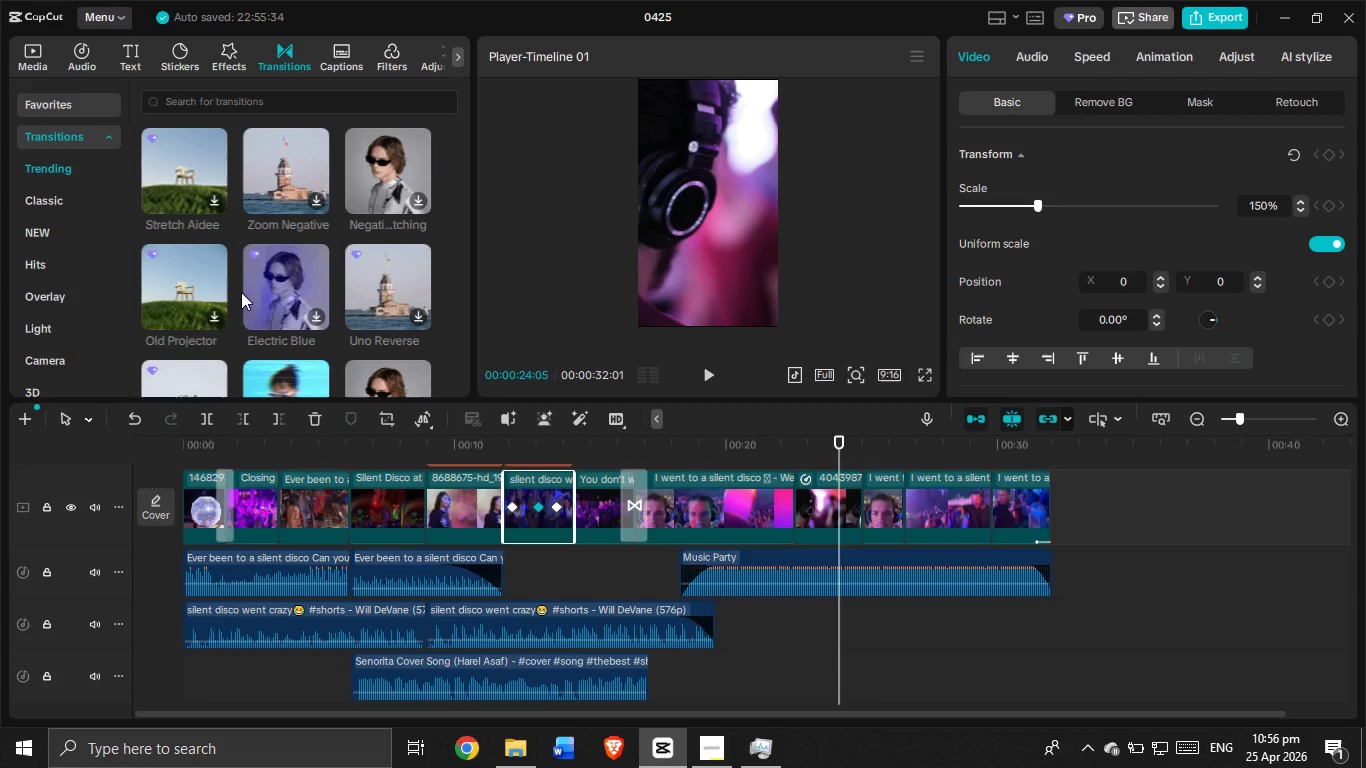 
wait(5.16)
 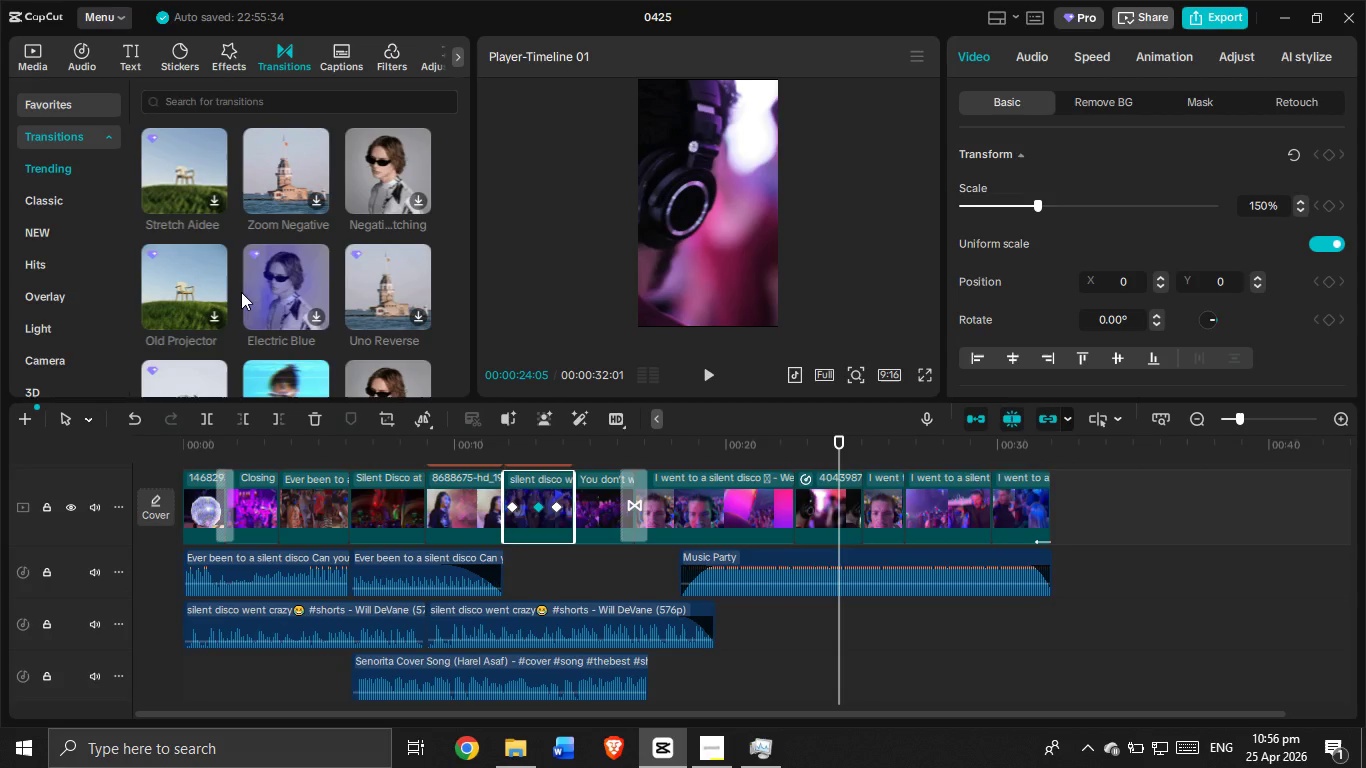 
scroll: coordinate [241, 292], scroll_direction: down, amount: 3.0
 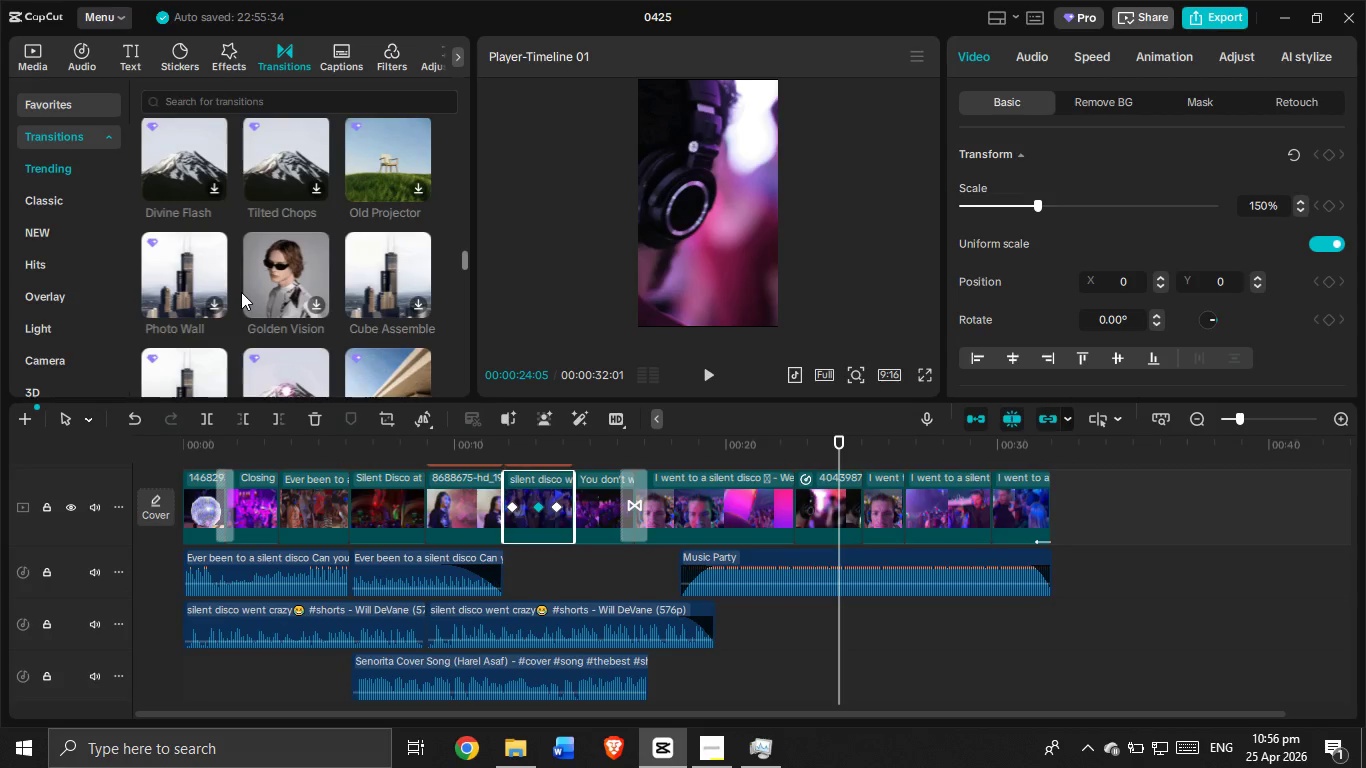 
scroll: coordinate [241, 292], scroll_direction: up, amount: 1.0
 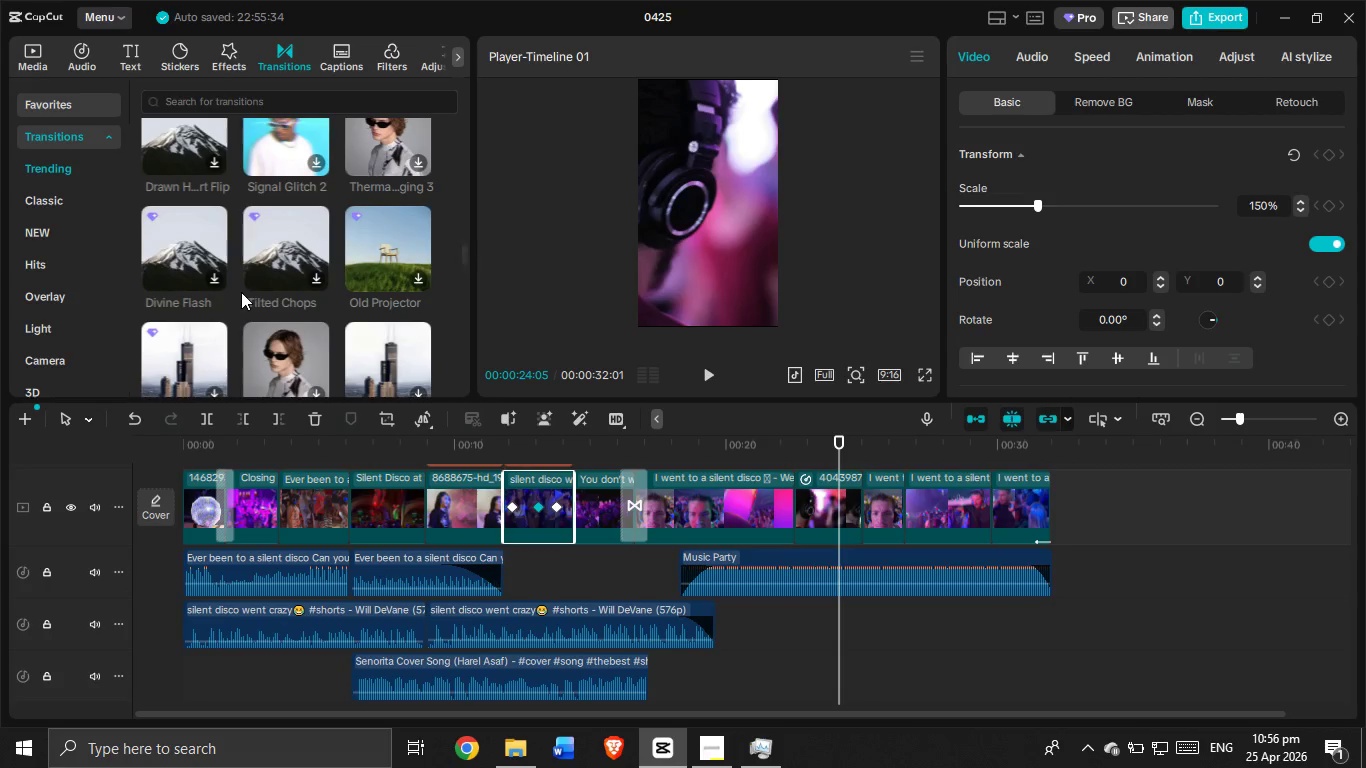 
scroll: coordinate [241, 292], scroll_direction: down, amount: 1.0
 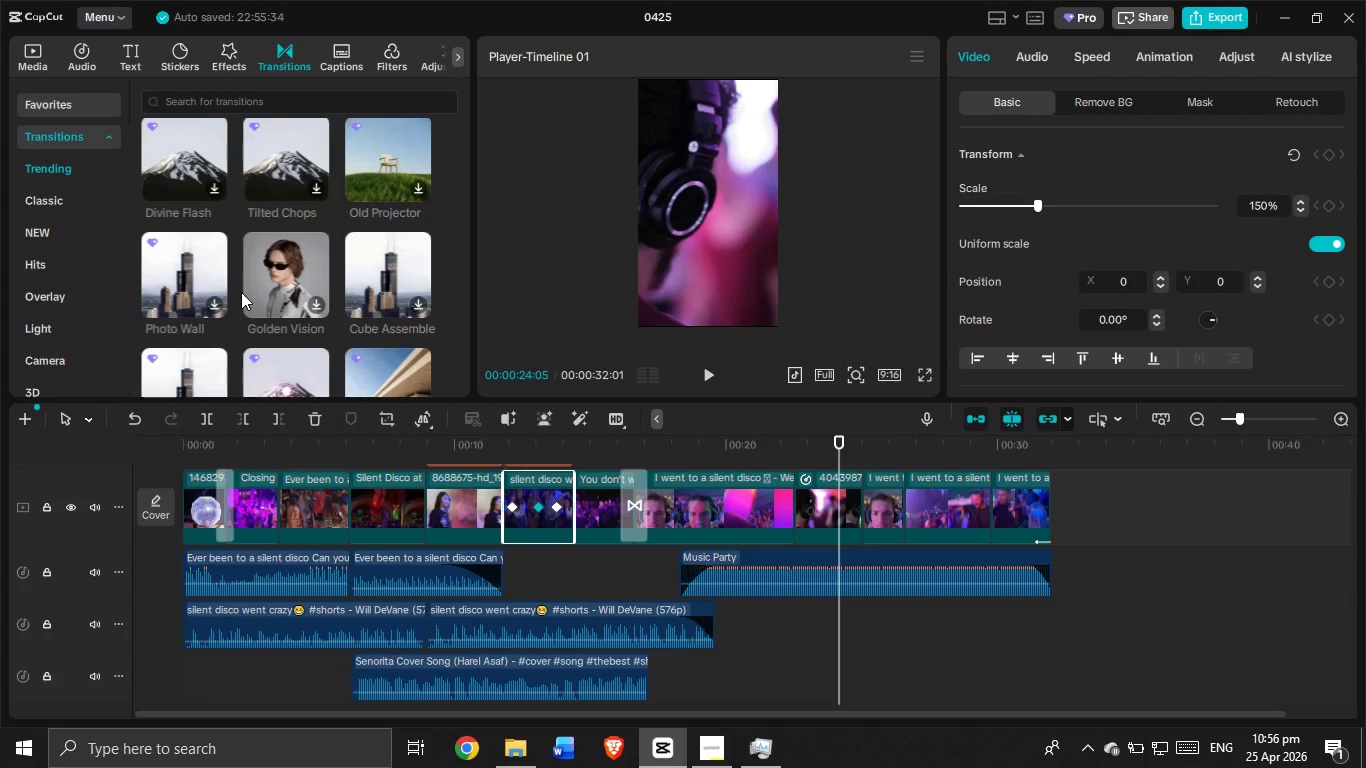 
wait(7.22)
 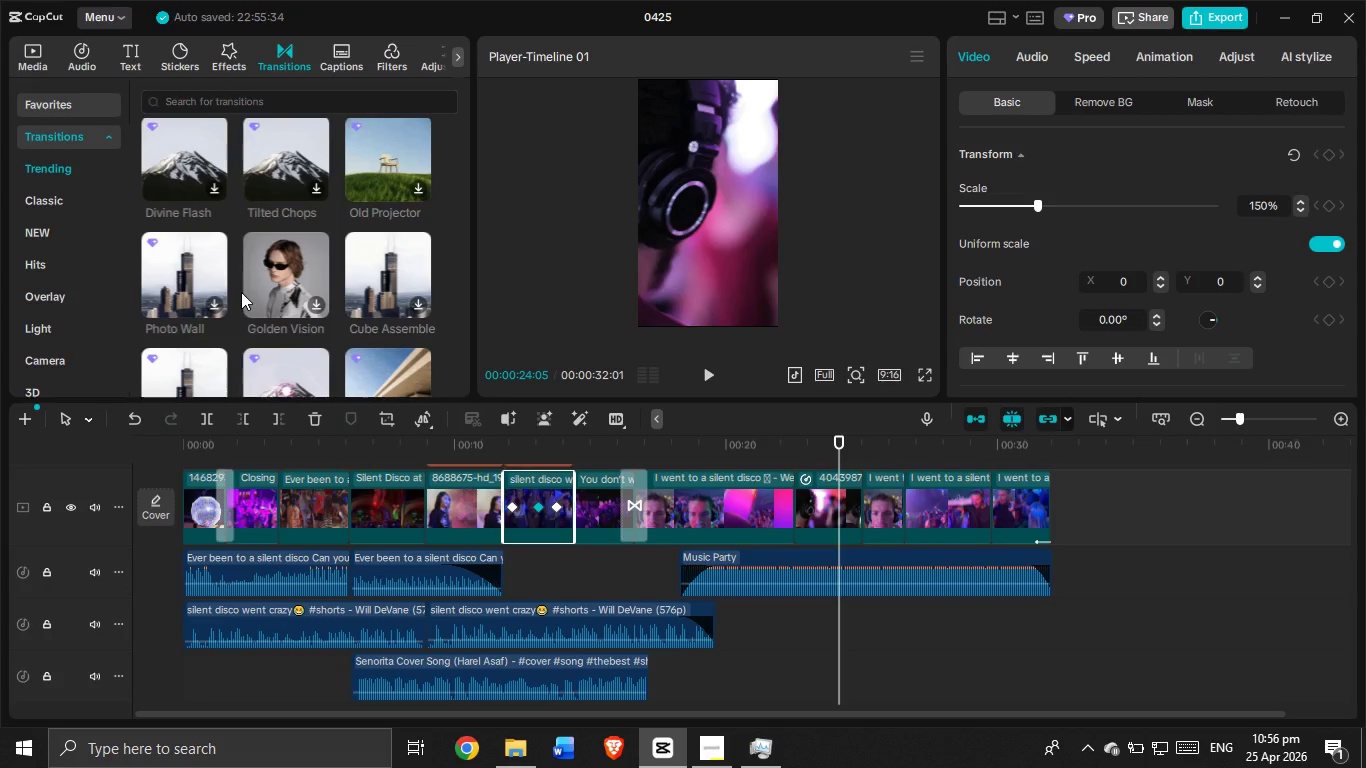 
scroll: coordinate [241, 292], scroll_direction: down, amount: 1.0
 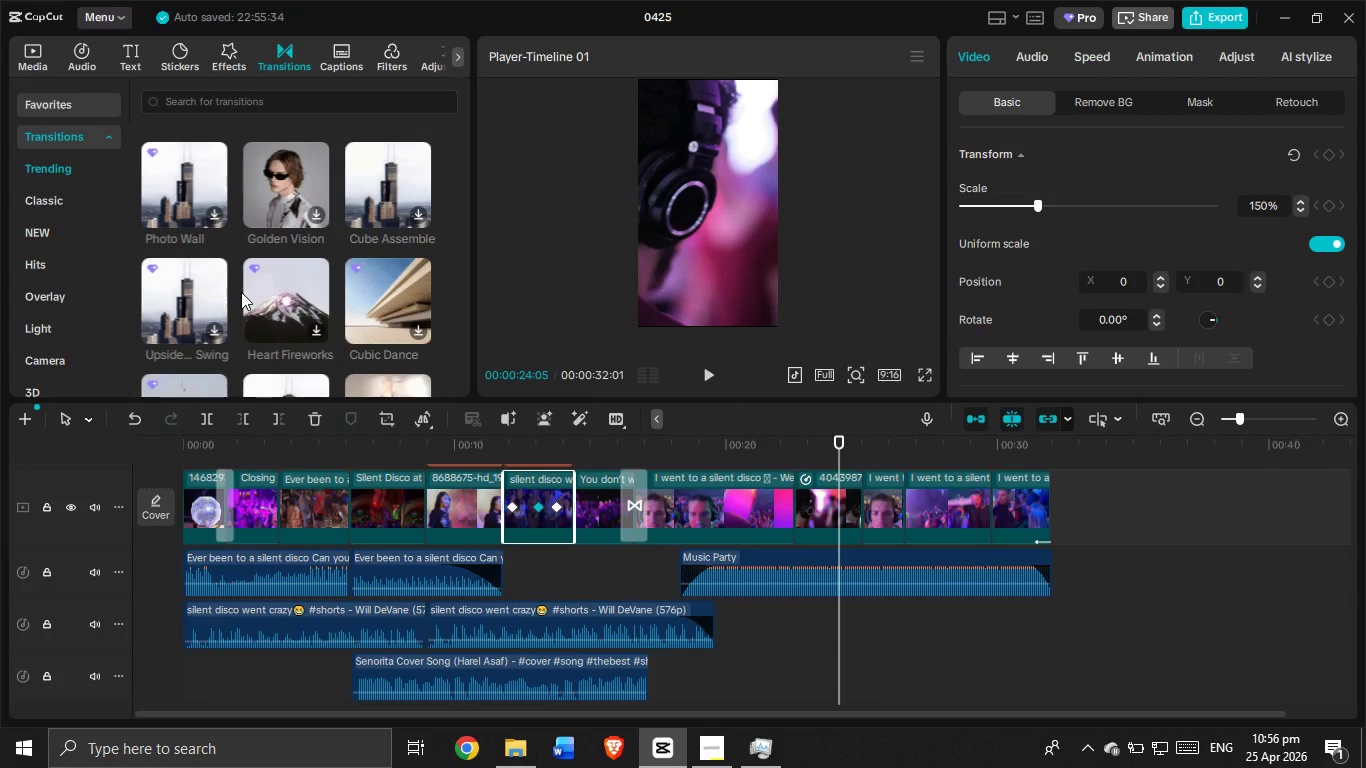 
wait(12.6)
 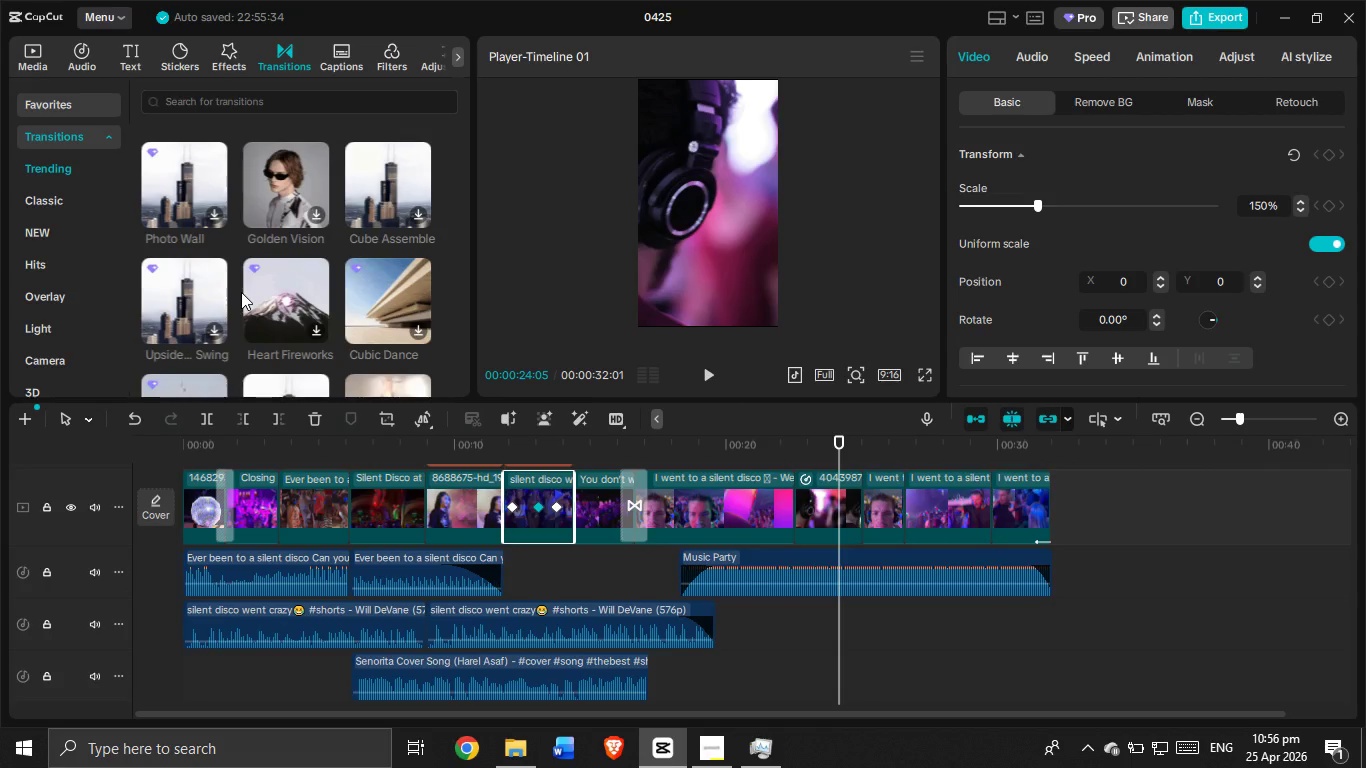 
scroll: coordinate [241, 292], scroll_direction: down, amount: 1.0
 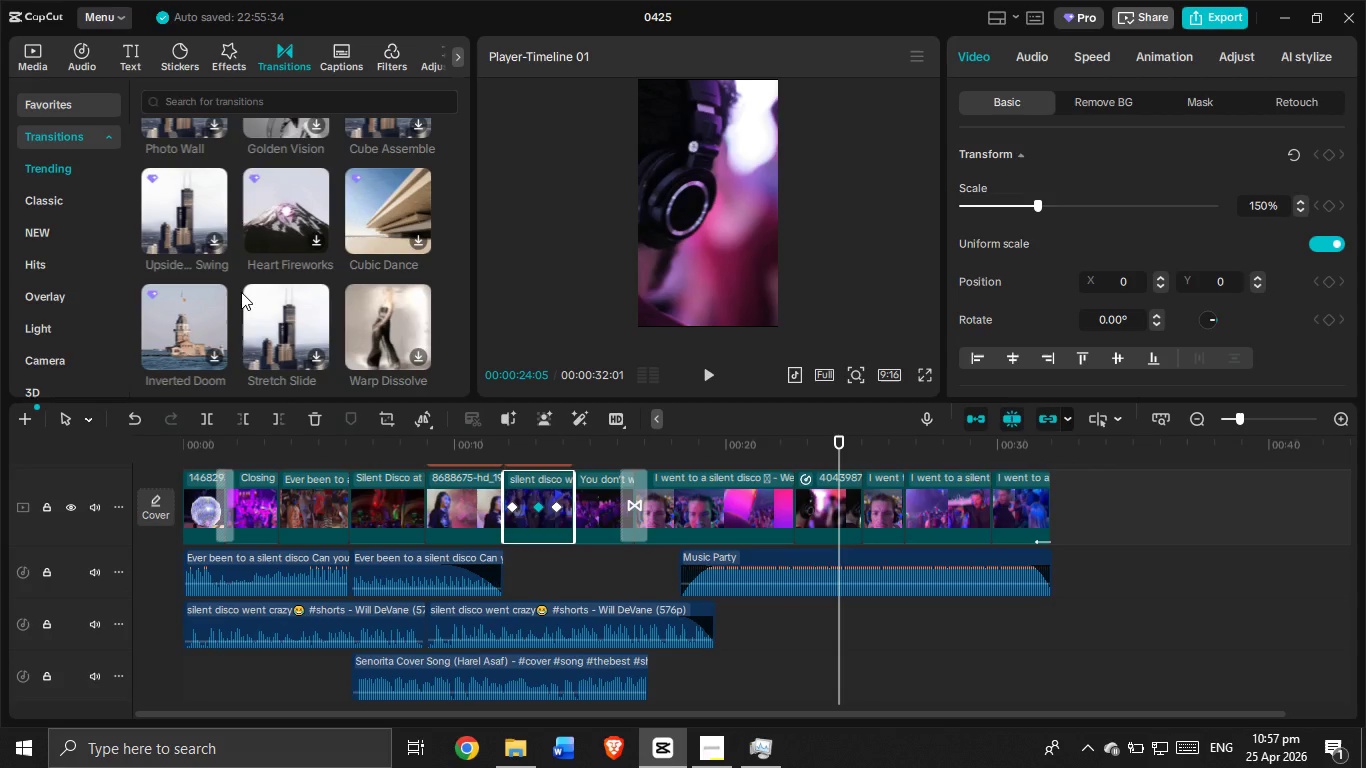 
wait(21.82)
 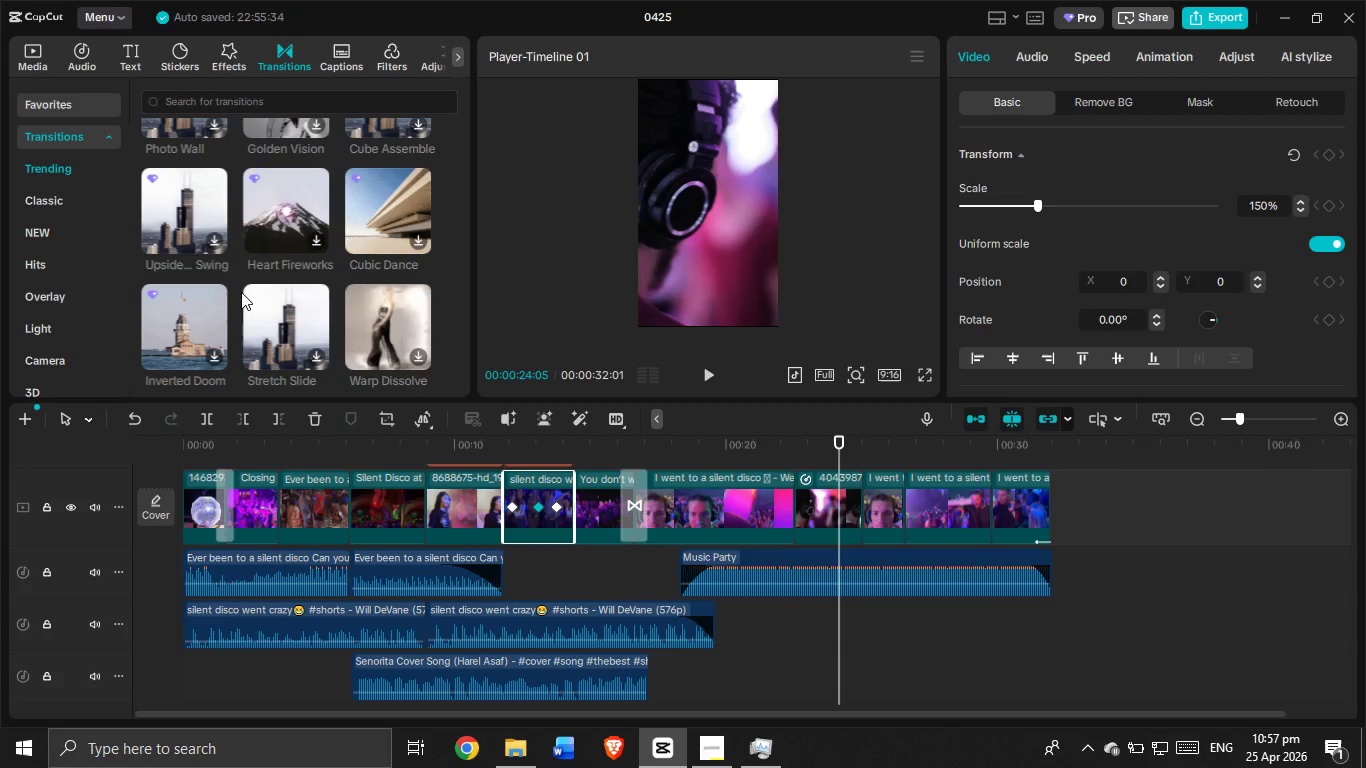 
scroll: coordinate [241, 292], scroll_direction: down, amount: 1.0
 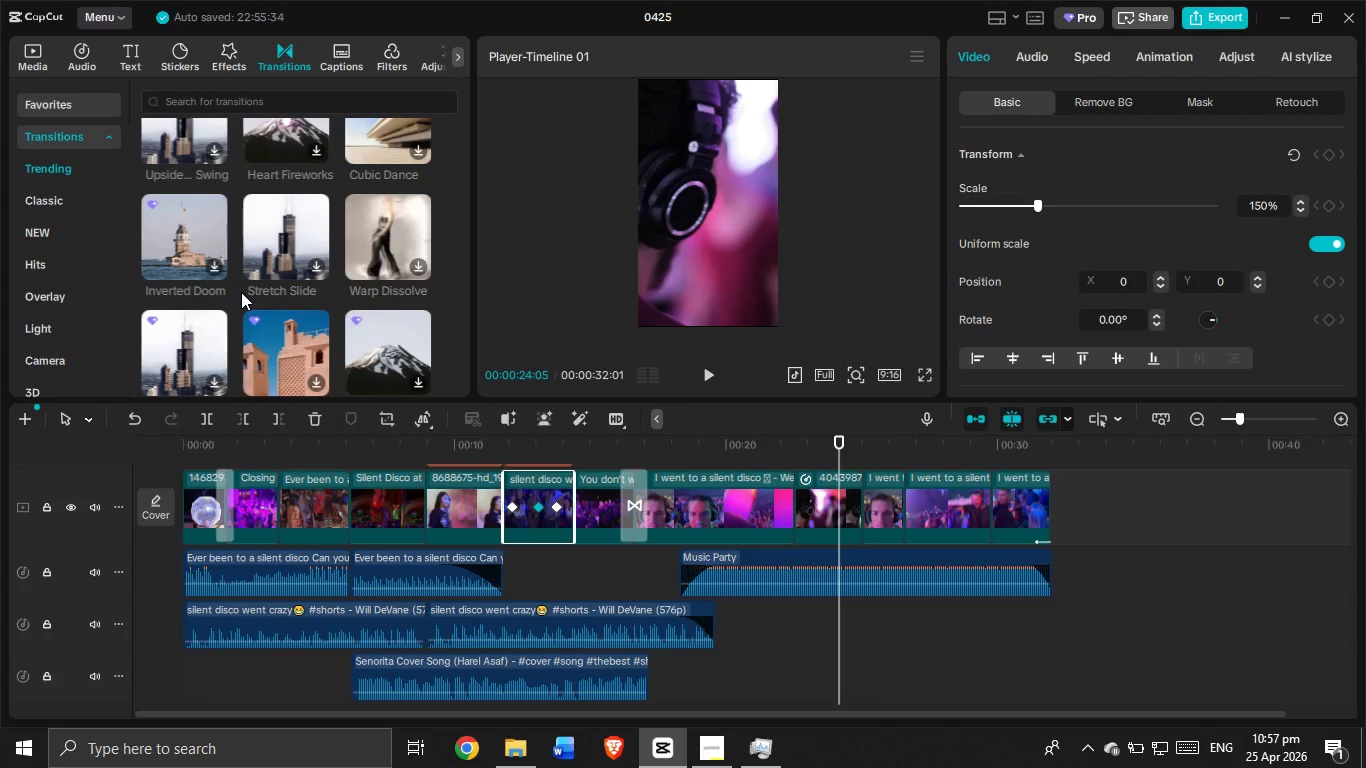 
wait(17.97)
 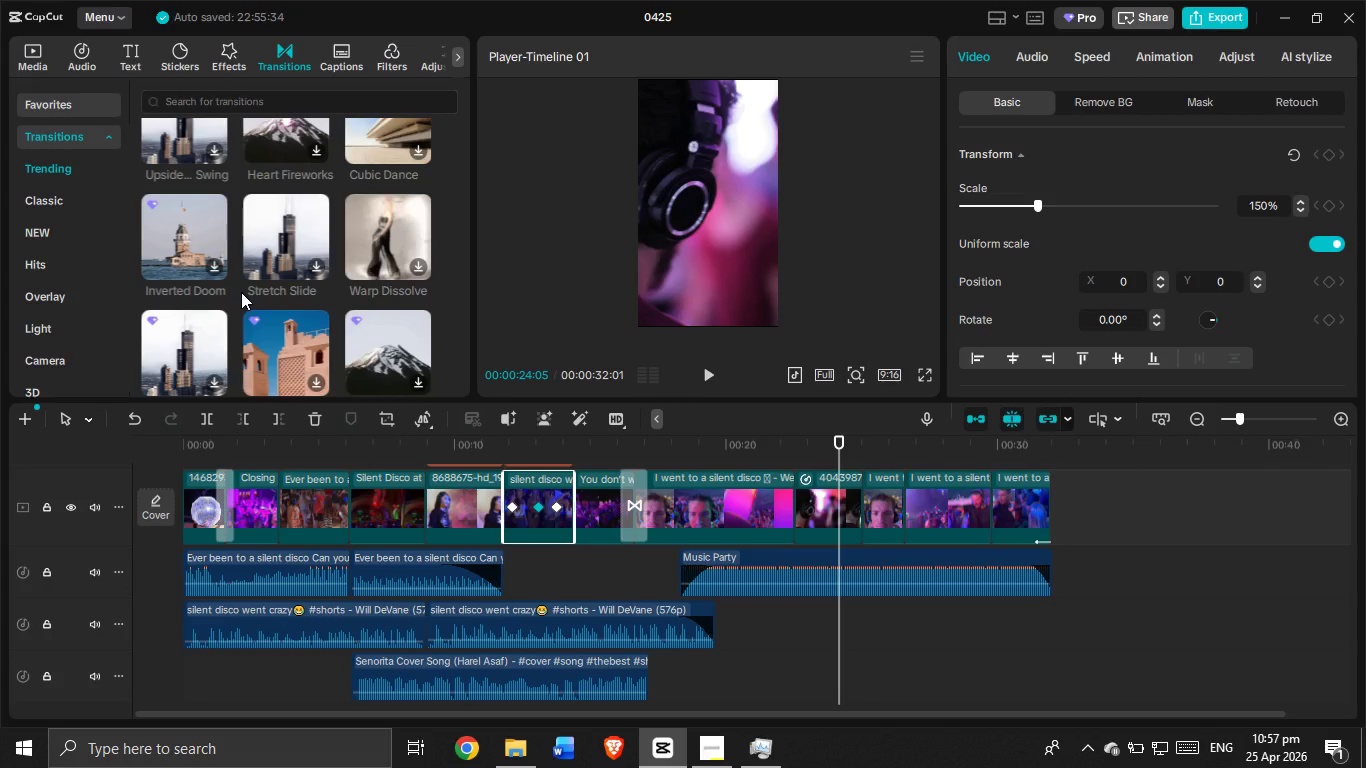 
scroll: coordinate [241, 292], scroll_direction: down, amount: 5.0
 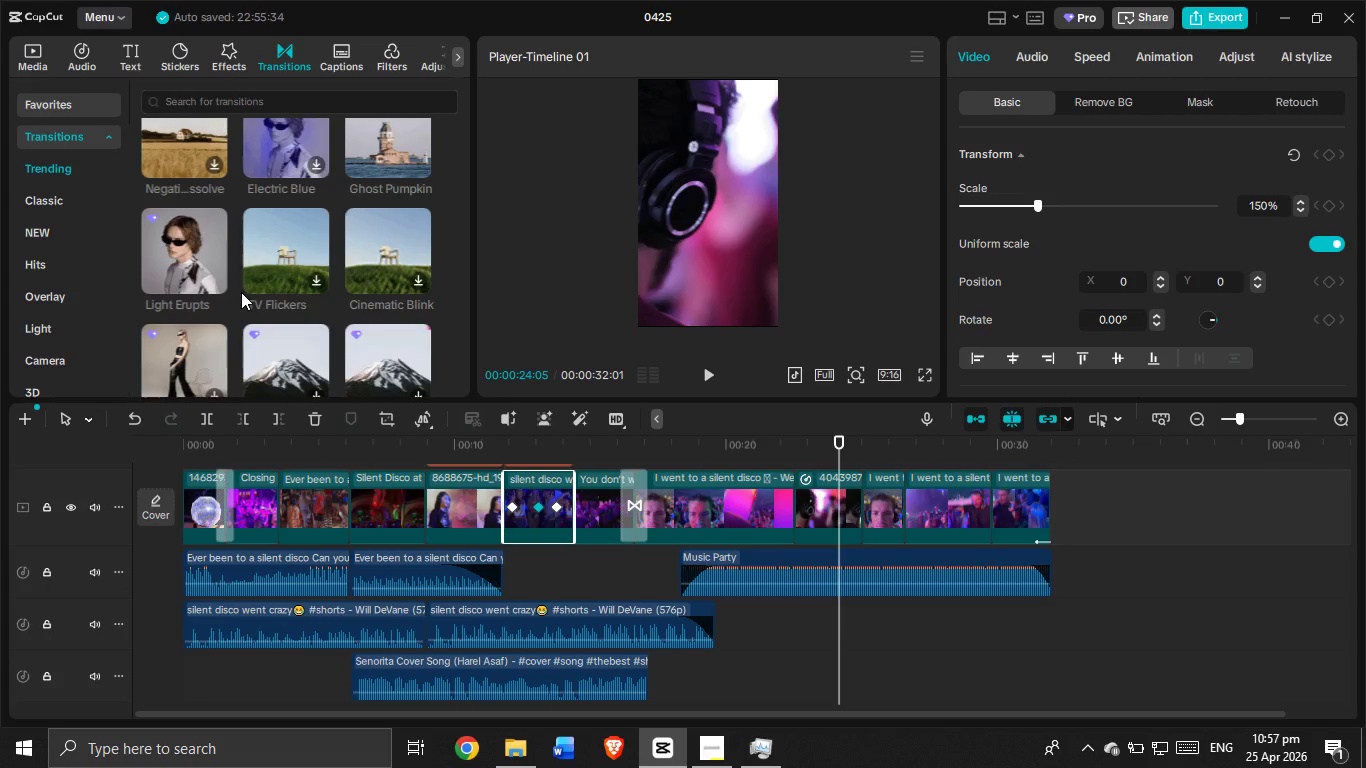 
wait(15.55)
 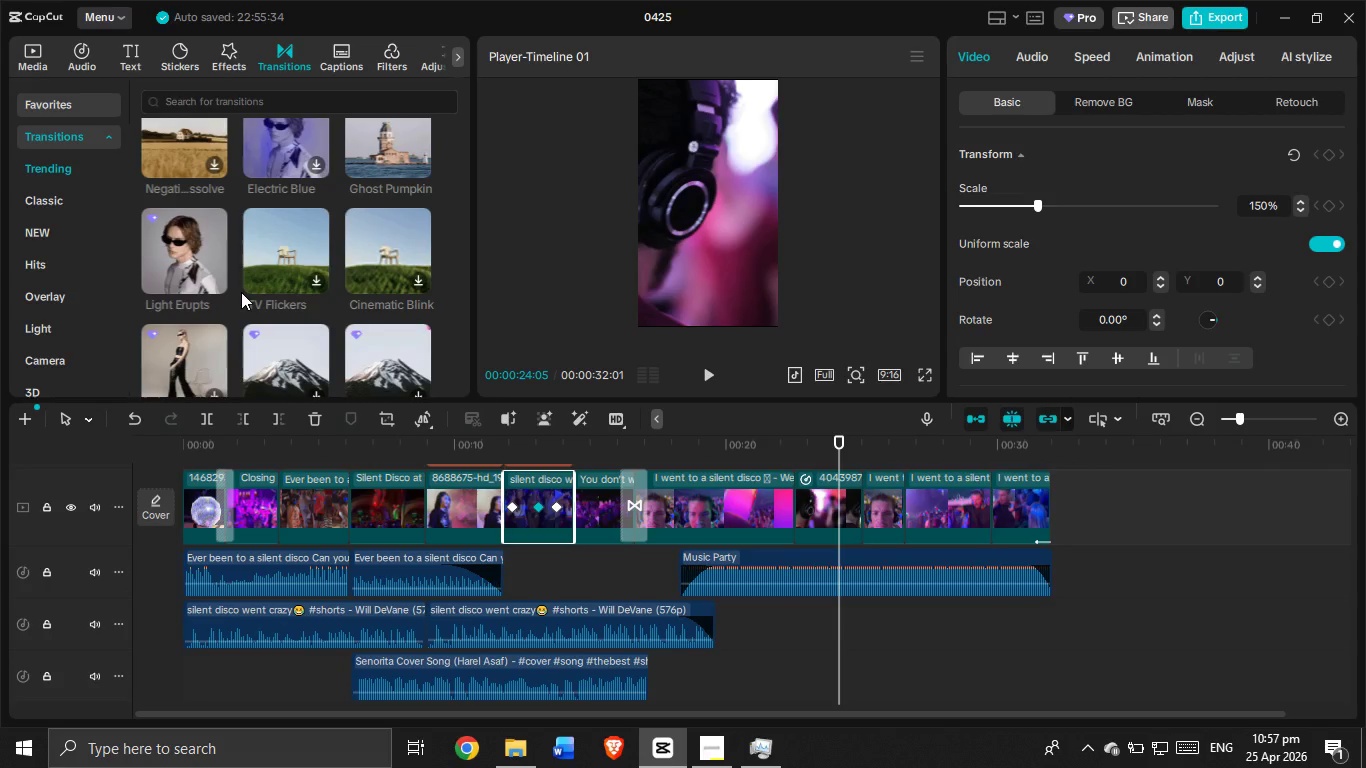 
scroll: coordinate [241, 292], scroll_direction: down, amount: 5.0
 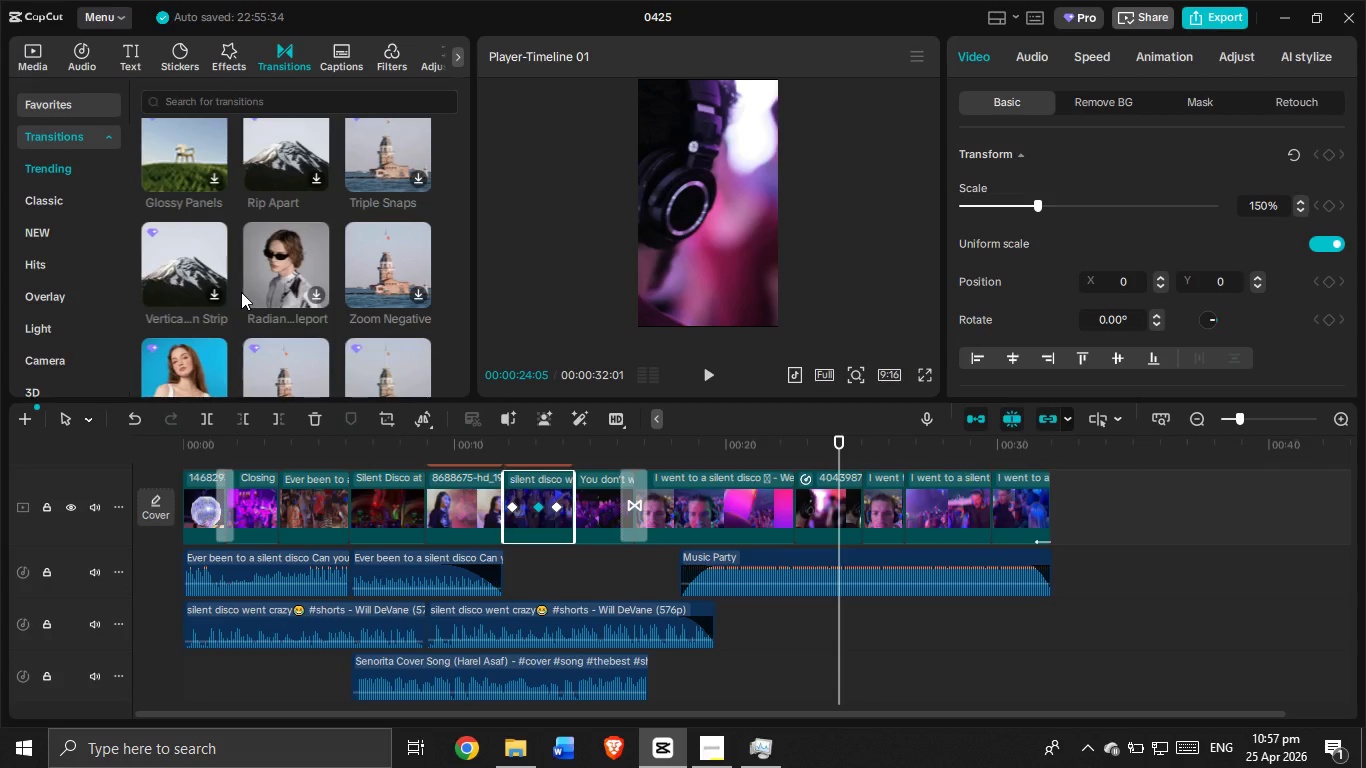 
scroll: coordinate [241, 292], scroll_direction: down, amount: 4.0
 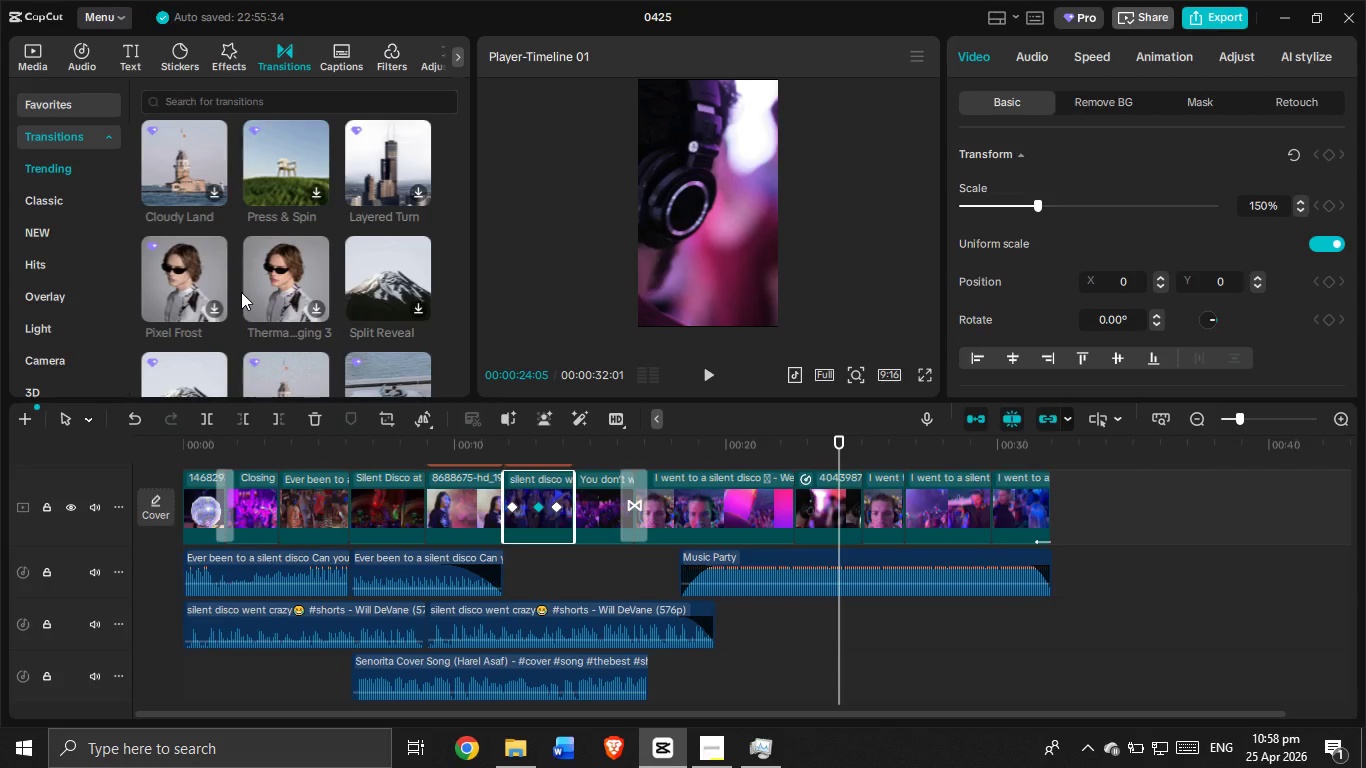 
wait(6.21)
 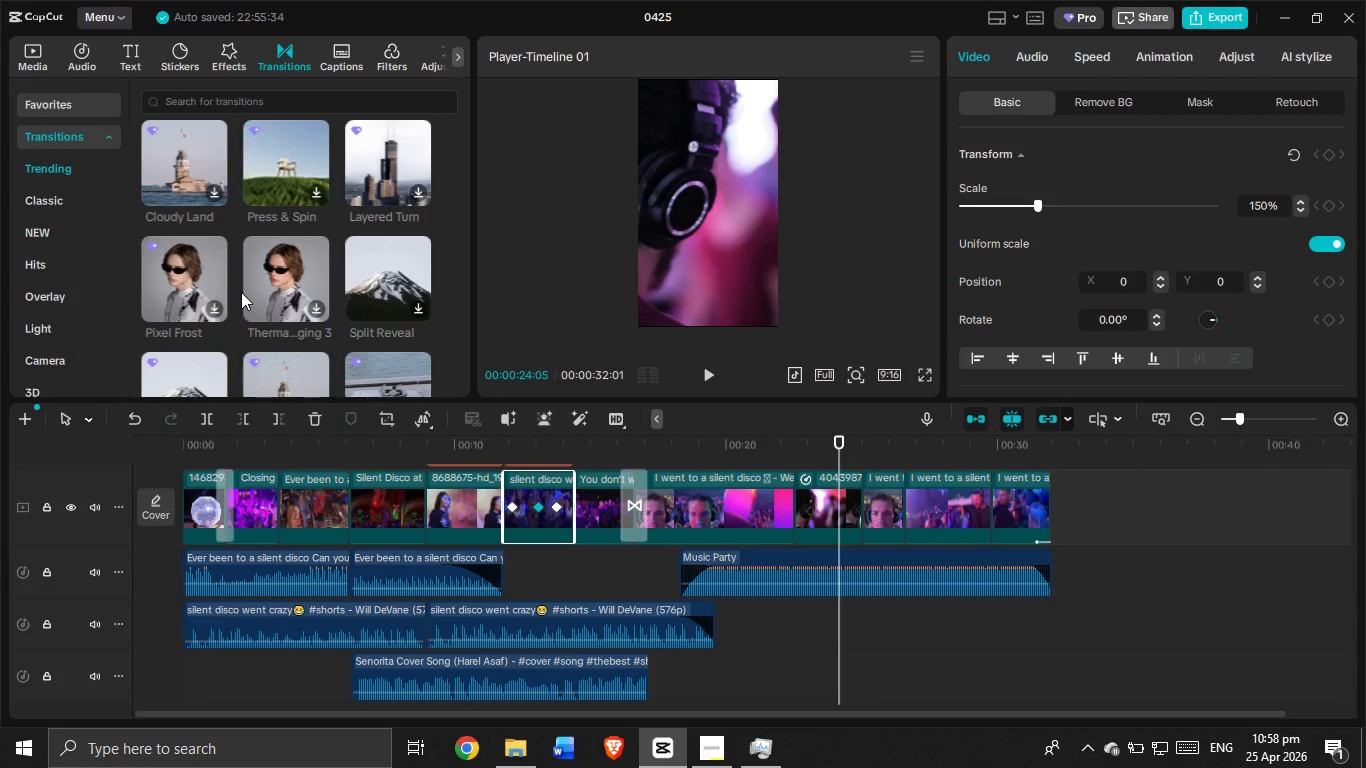 
scroll: coordinate [241, 292], scroll_direction: down, amount: 5.0
 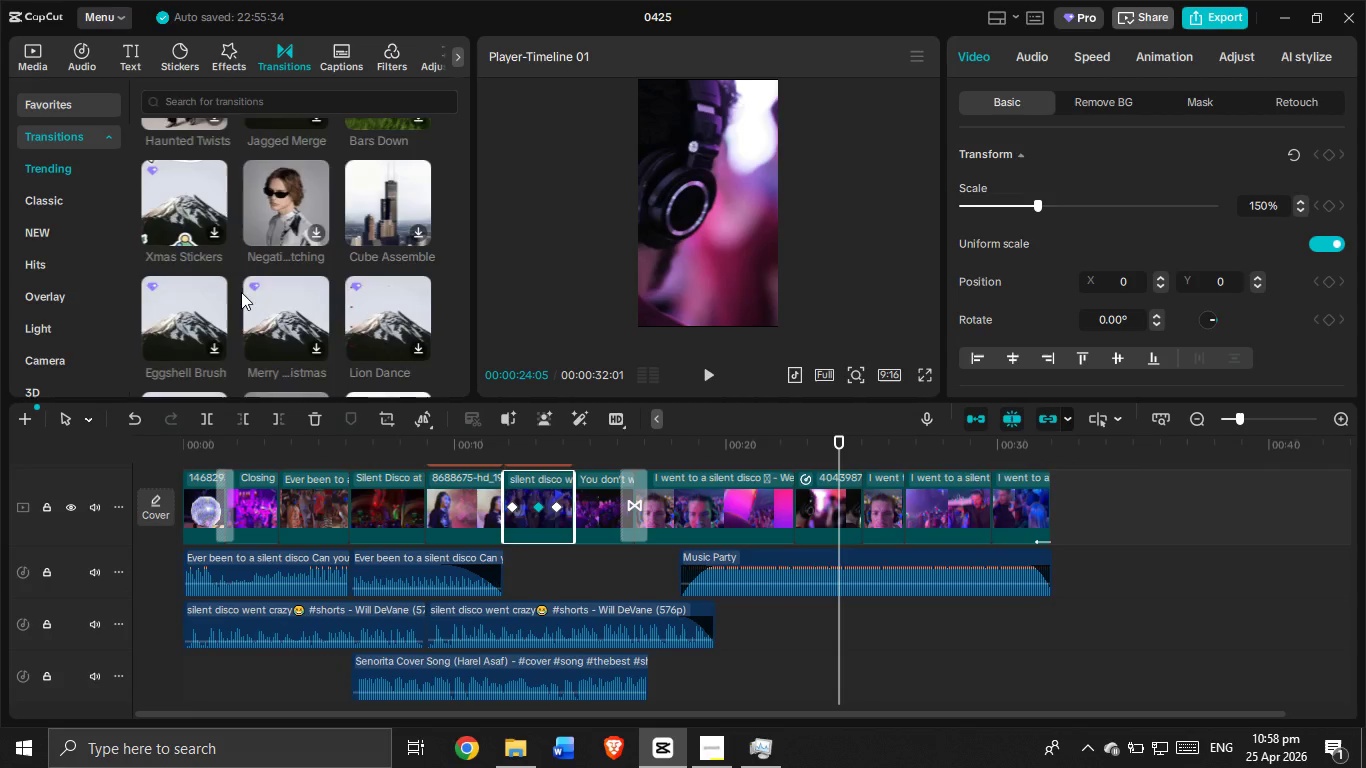 
scroll: coordinate [241, 292], scroll_direction: down, amount: 5.0
 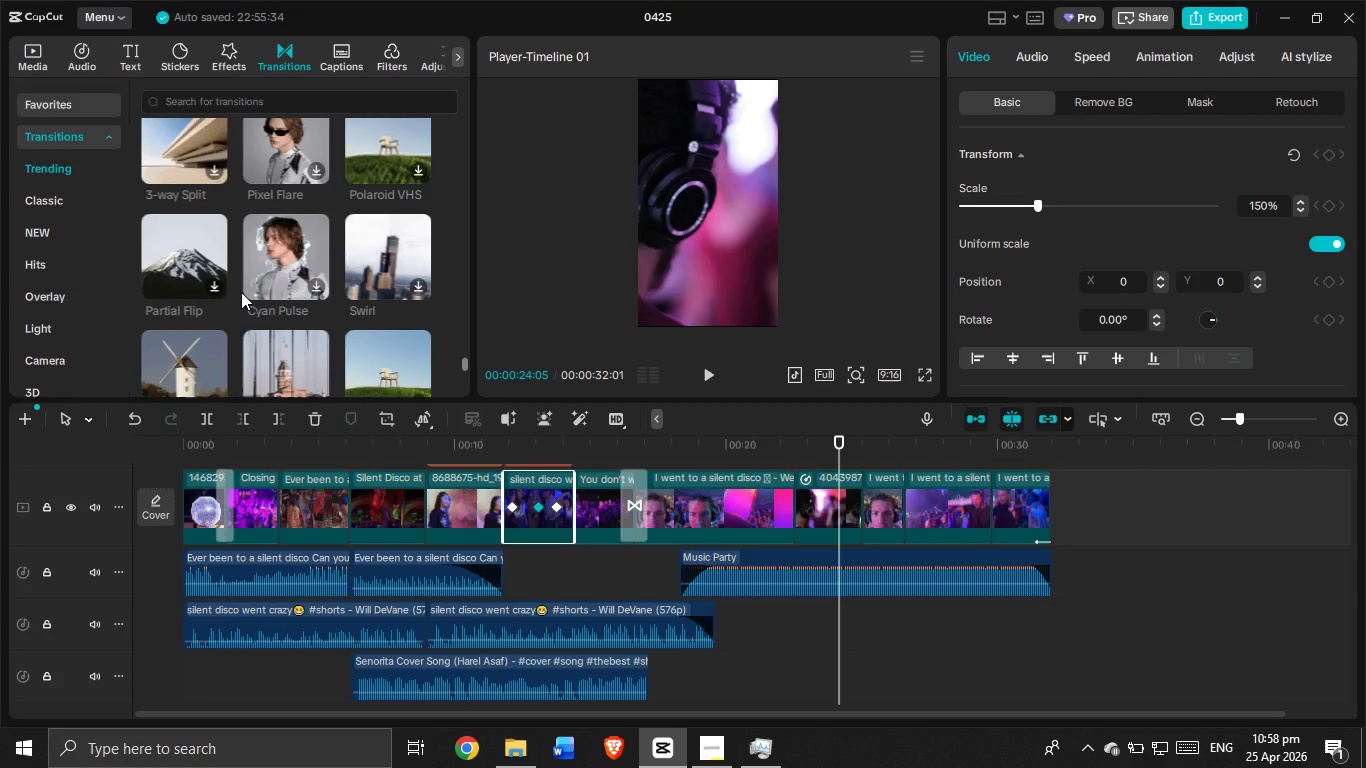 
scroll: coordinate [241, 292], scroll_direction: down, amount: 1.0
 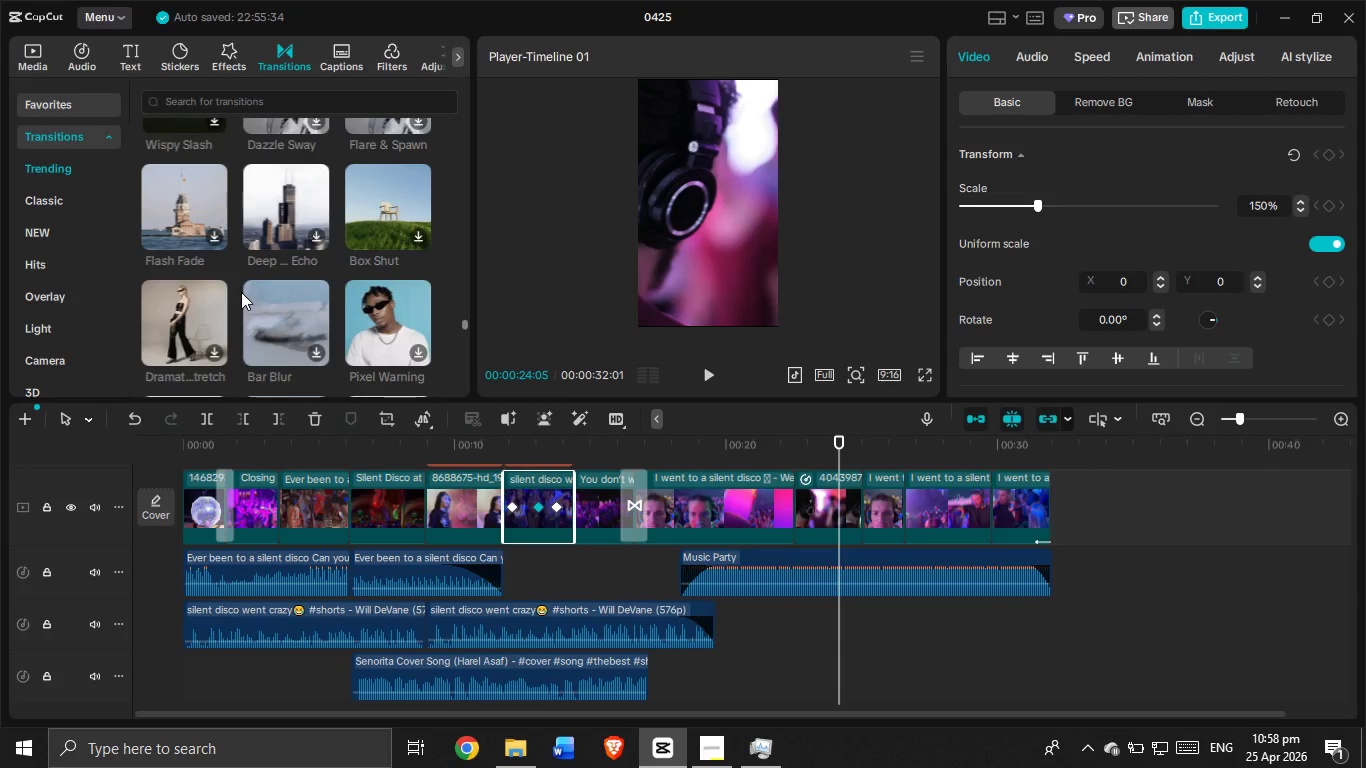 
scroll: coordinate [243, 514], scroll_direction: up, amount: 4.0
 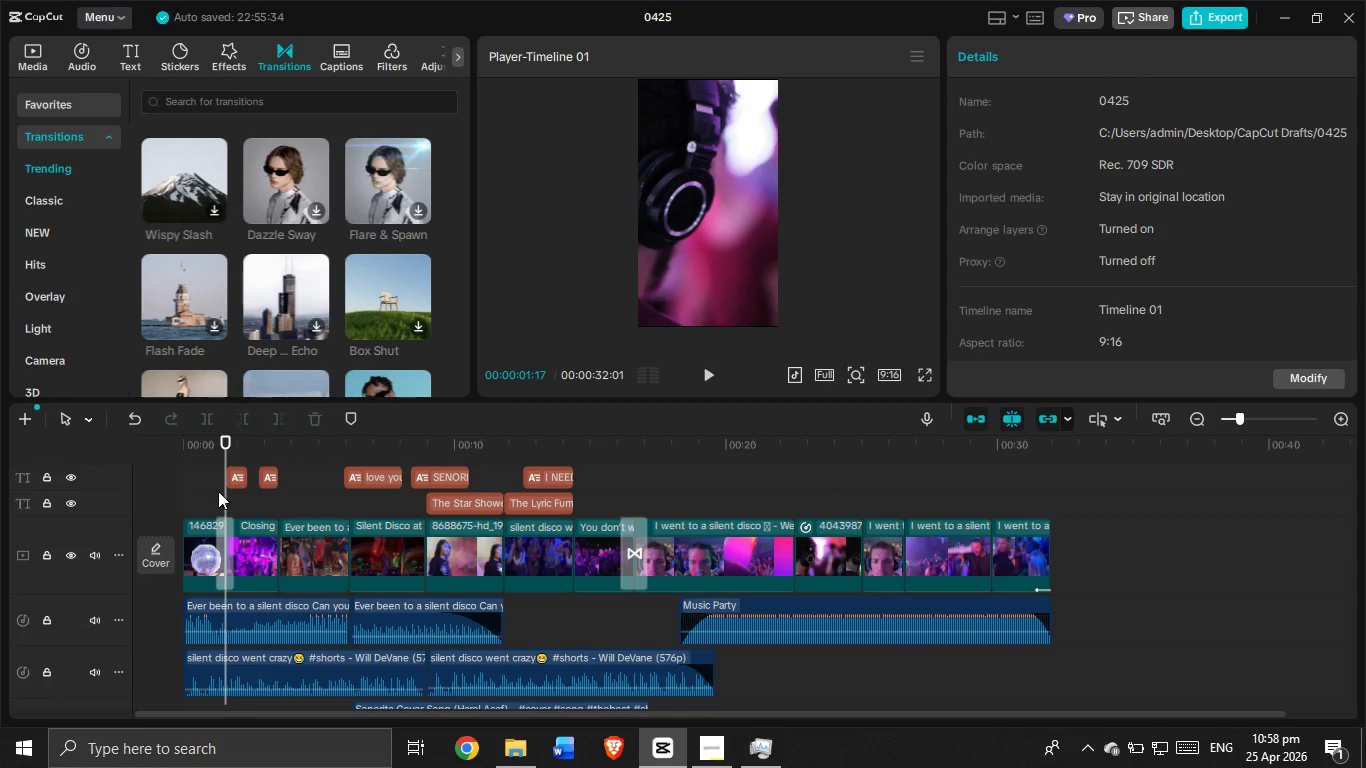 
left_click_drag(start_coordinate=[217, 491], to_coordinate=[192, 500])
 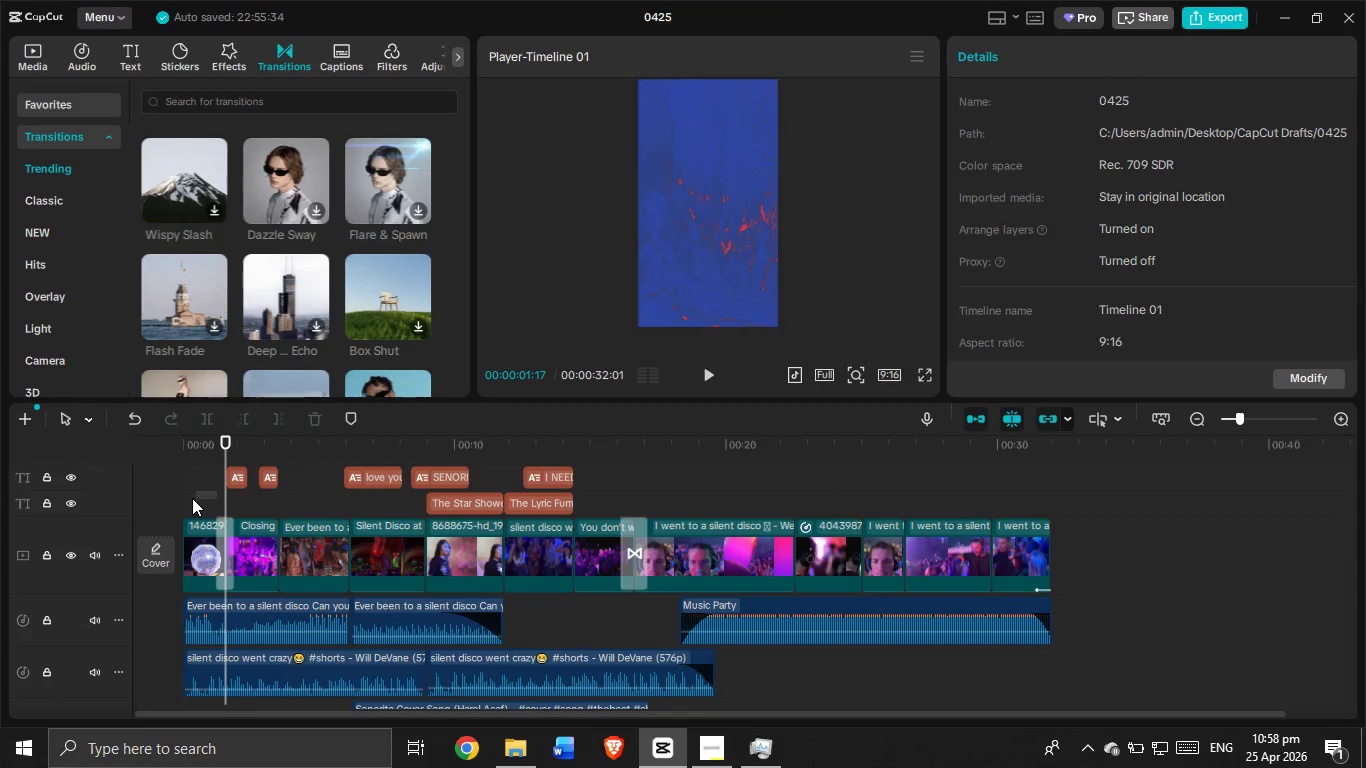 
left_click([192, 498])
 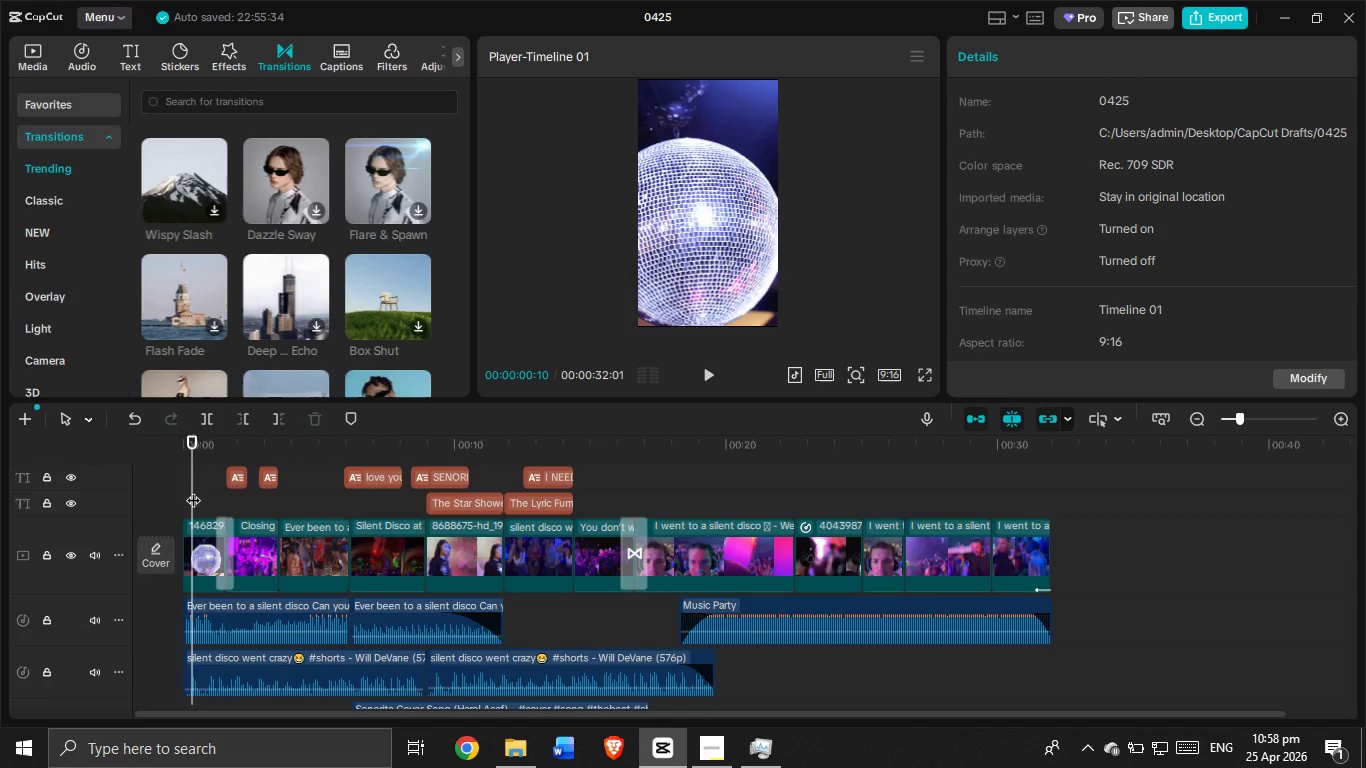 
left_click_drag(start_coordinate=[193, 490], to_coordinate=[170, 497])
 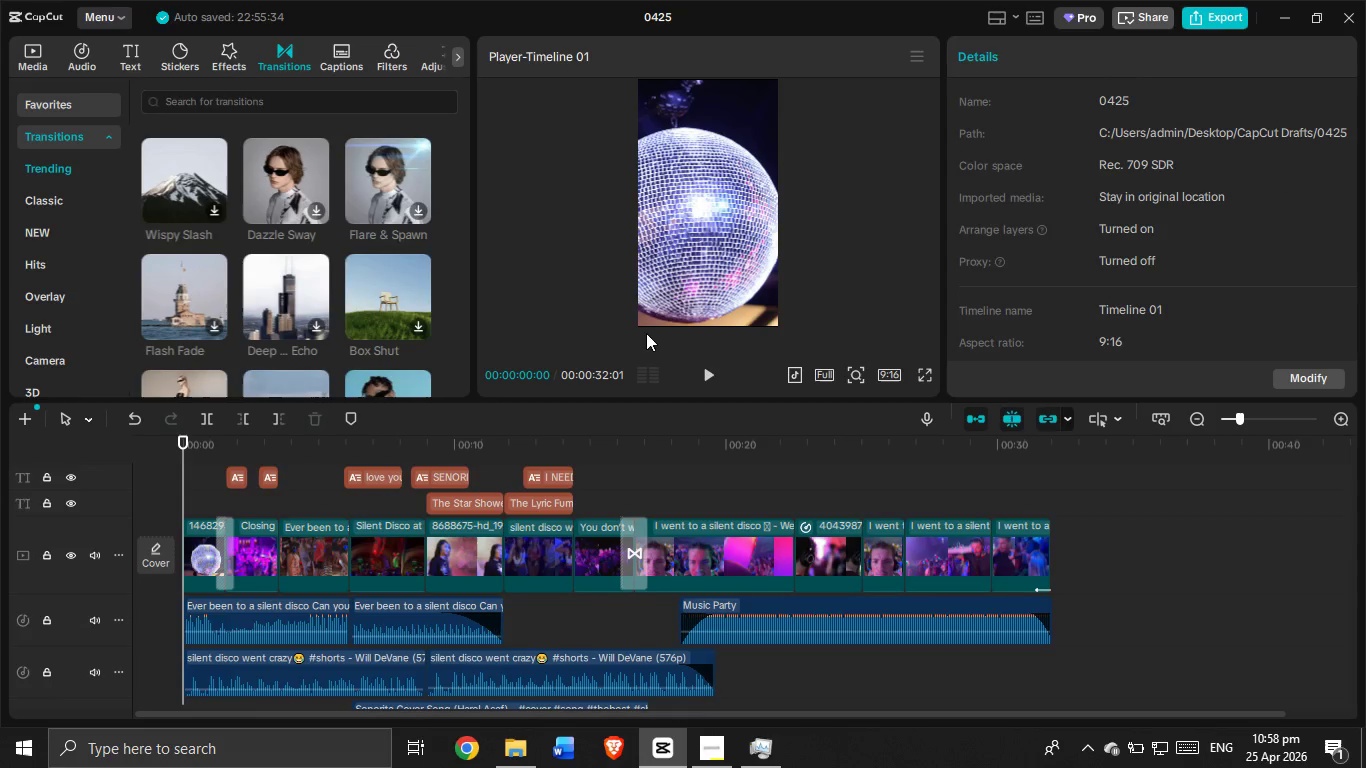 
mouse_move([705, 365])
 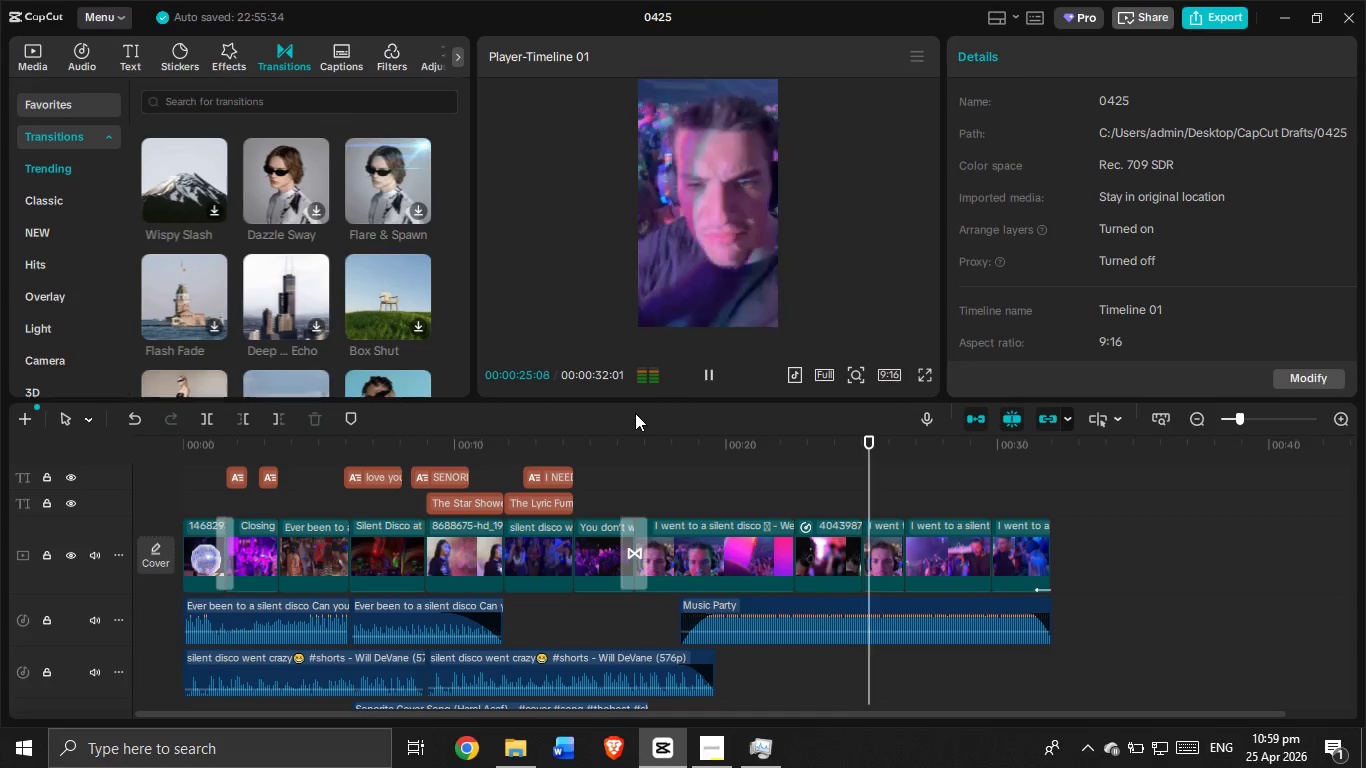 
wait(29.91)
 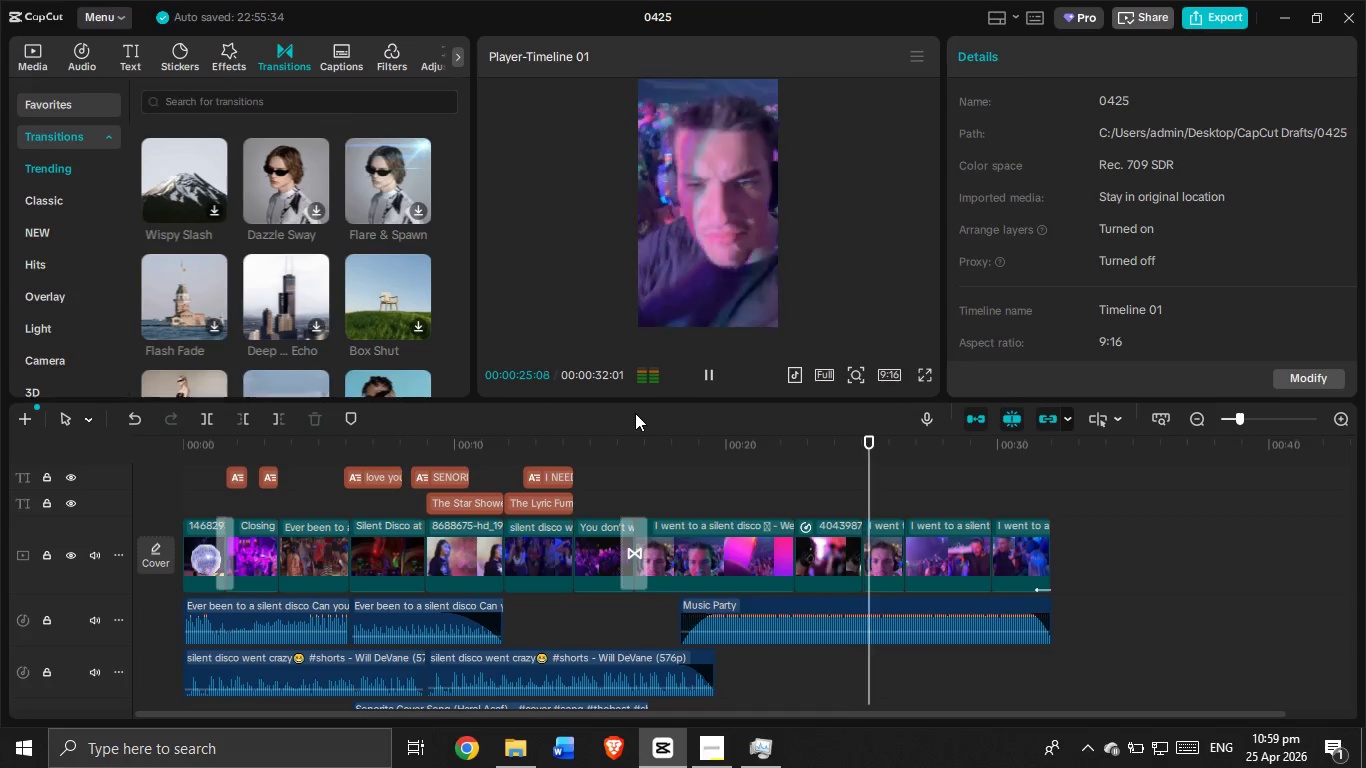 
scroll: coordinate [419, 342], scroll_direction: down, amount: 6.0
 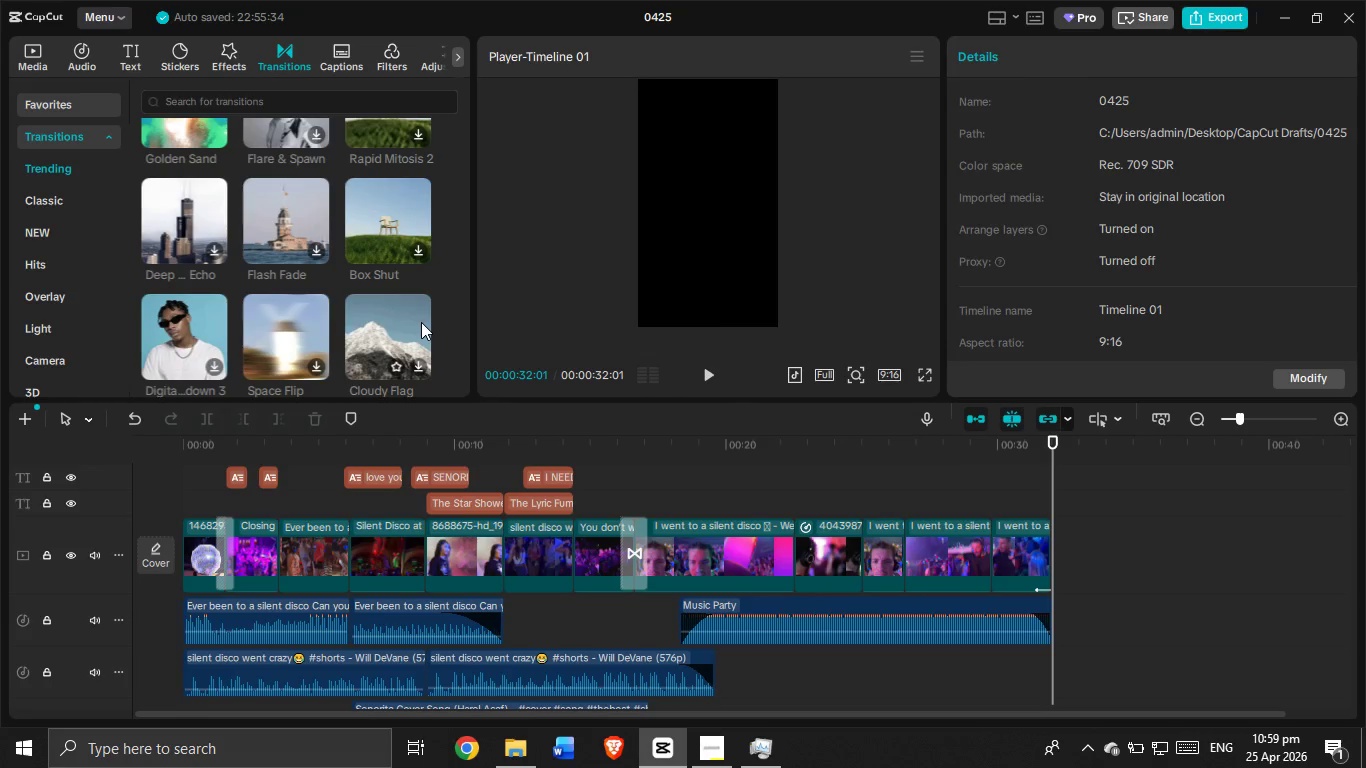 
scroll: coordinate [382, 260], scroll_direction: up, amount: 3.0
 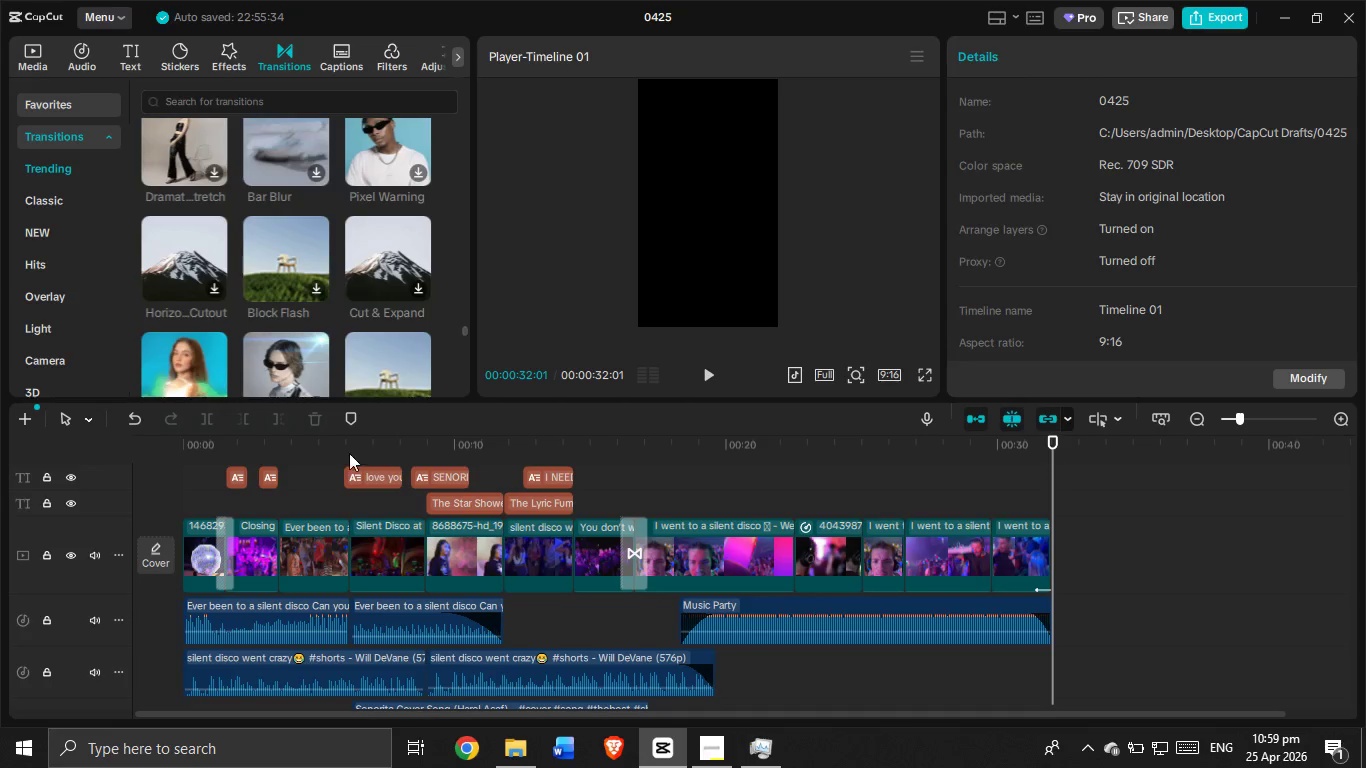 
left_click([333, 459])
 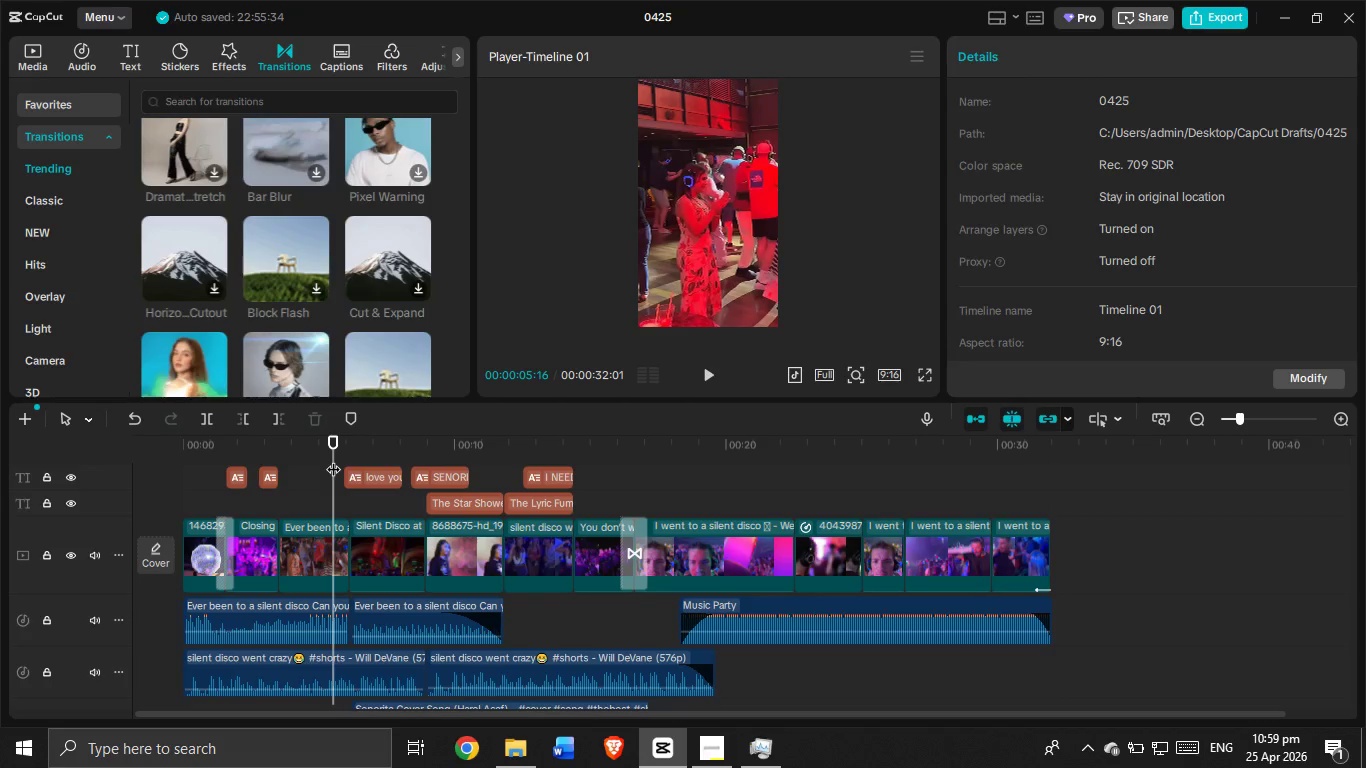 
left_click_drag(start_coordinate=[333, 459], to_coordinate=[168, 629])
 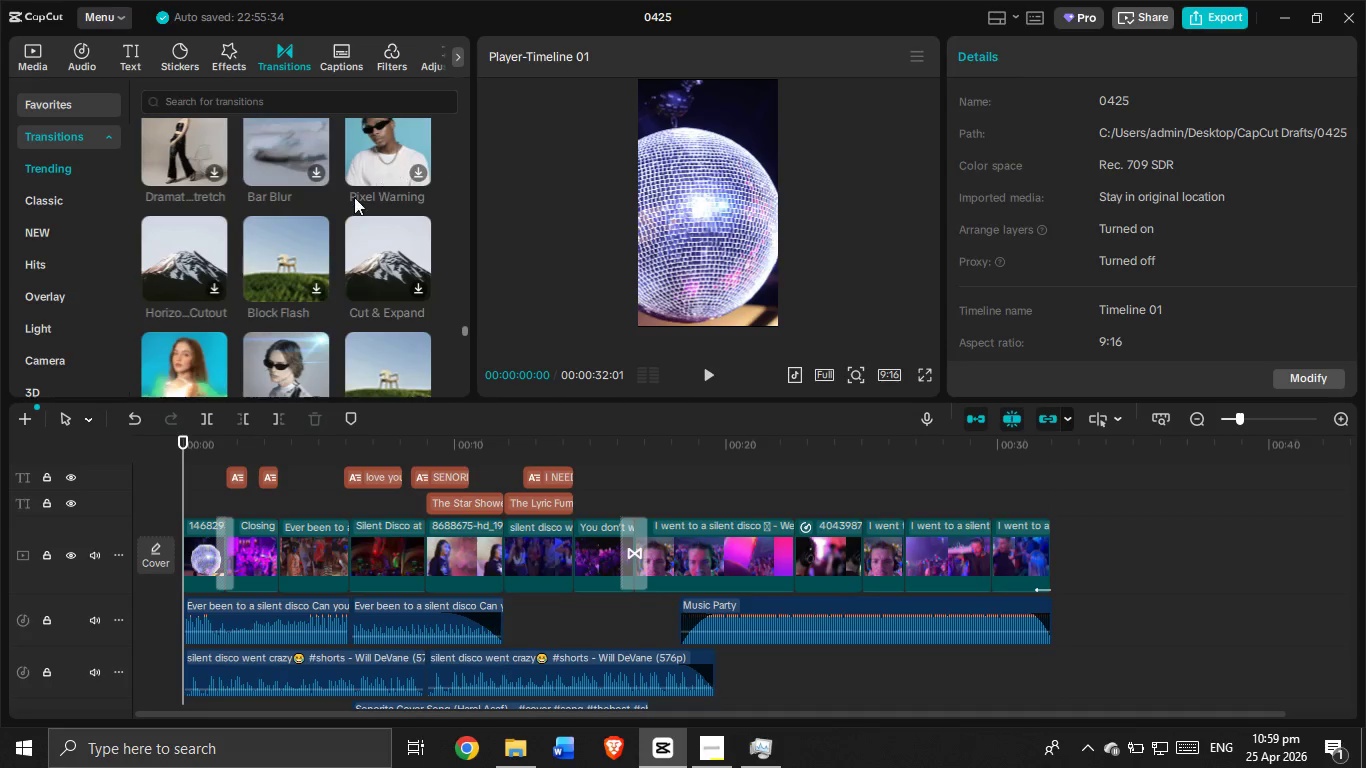 
scroll: coordinate [421, 216], scroll_direction: down, amount: 9.0
 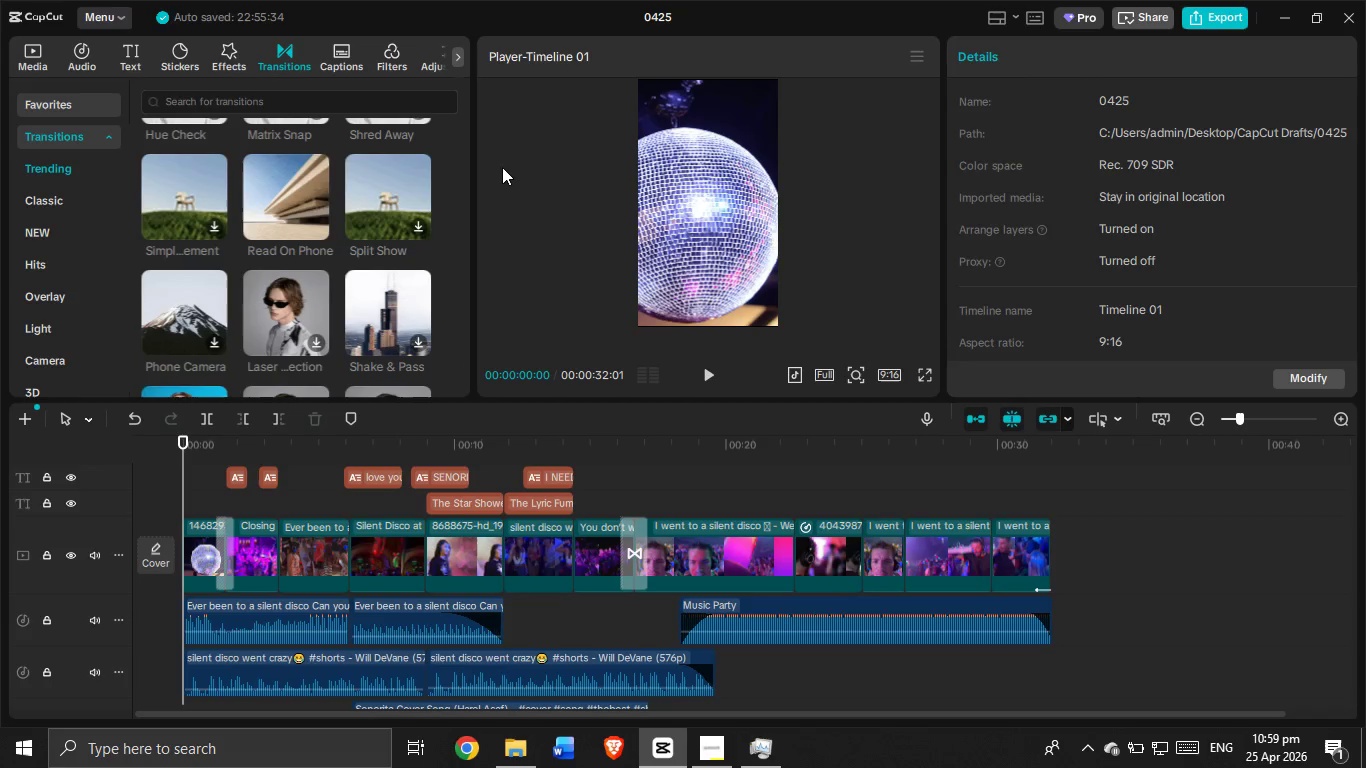 
scroll: coordinate [432, 213], scroll_direction: down, amount: 6.0
 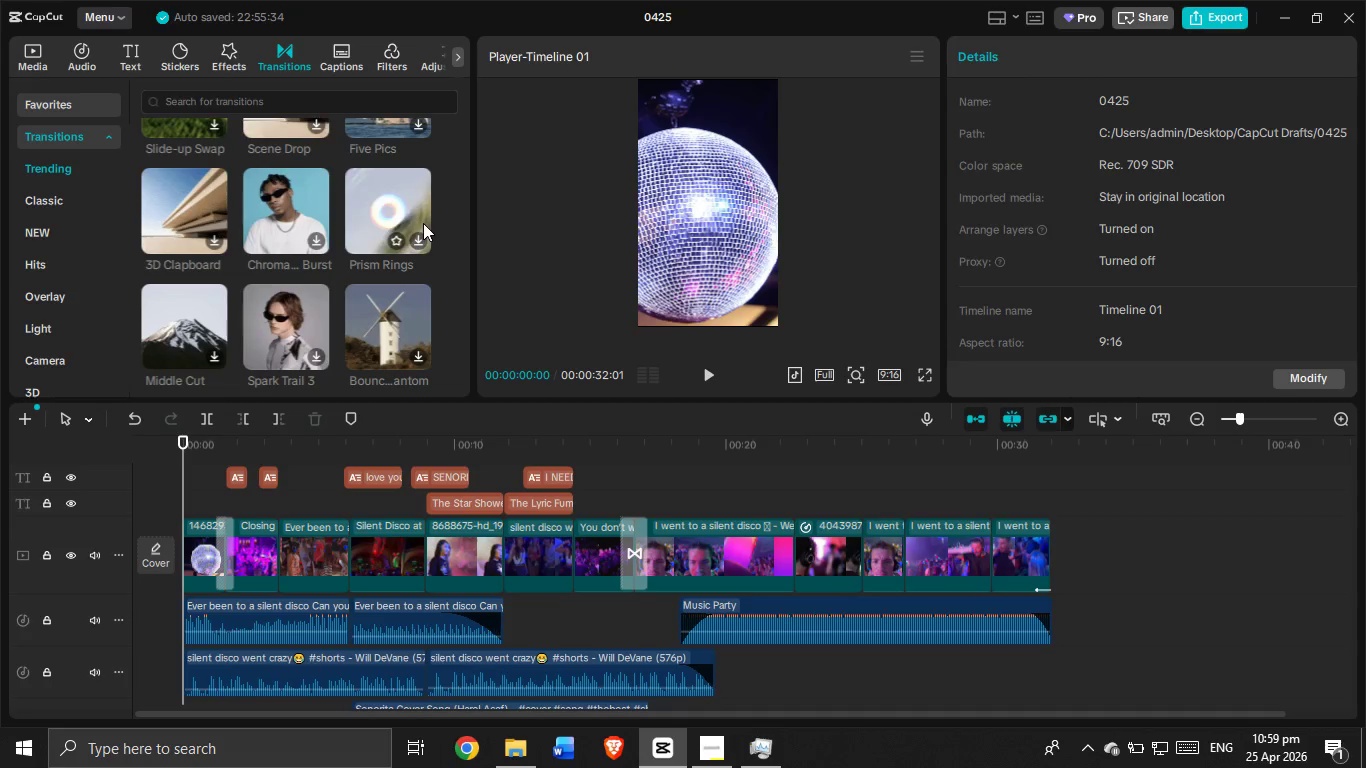 
wait(6.65)
 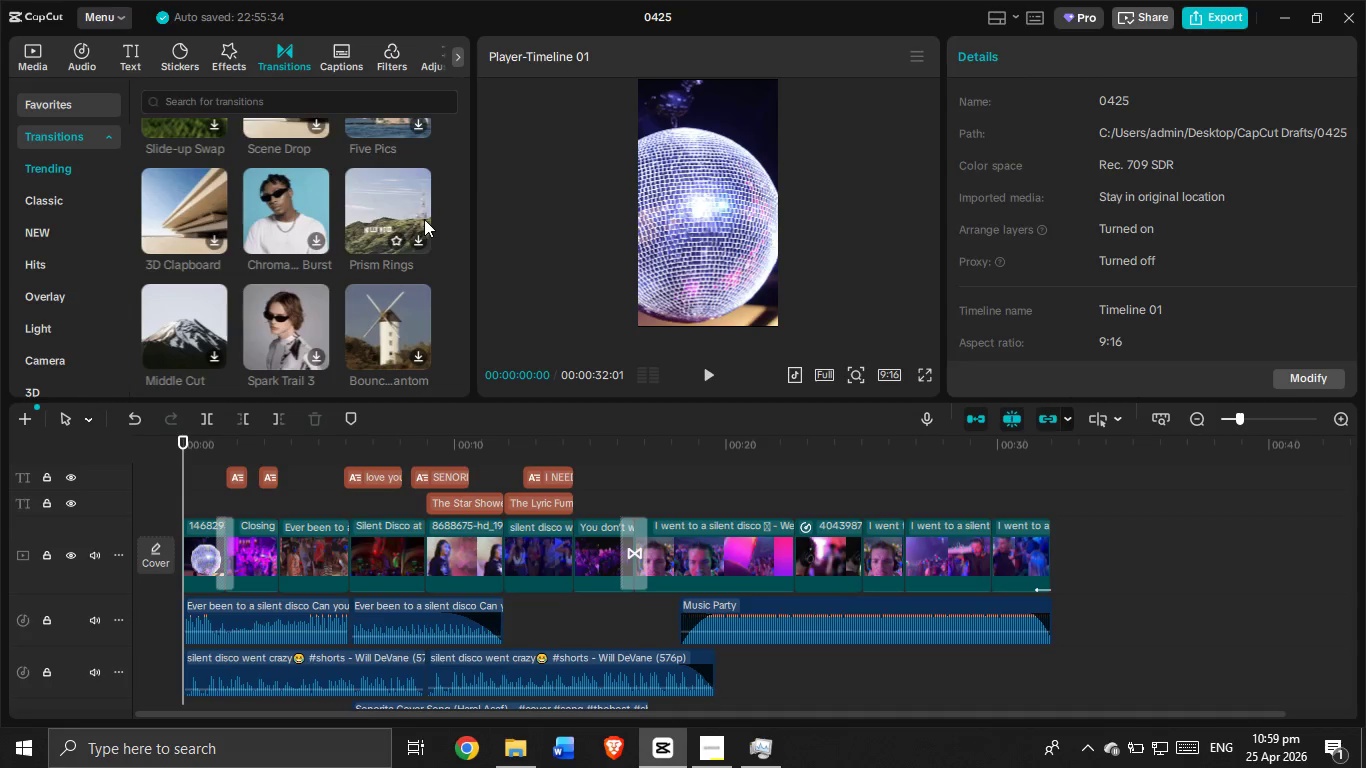 
scroll: coordinate [402, 228], scroll_direction: down, amount: 3.0
 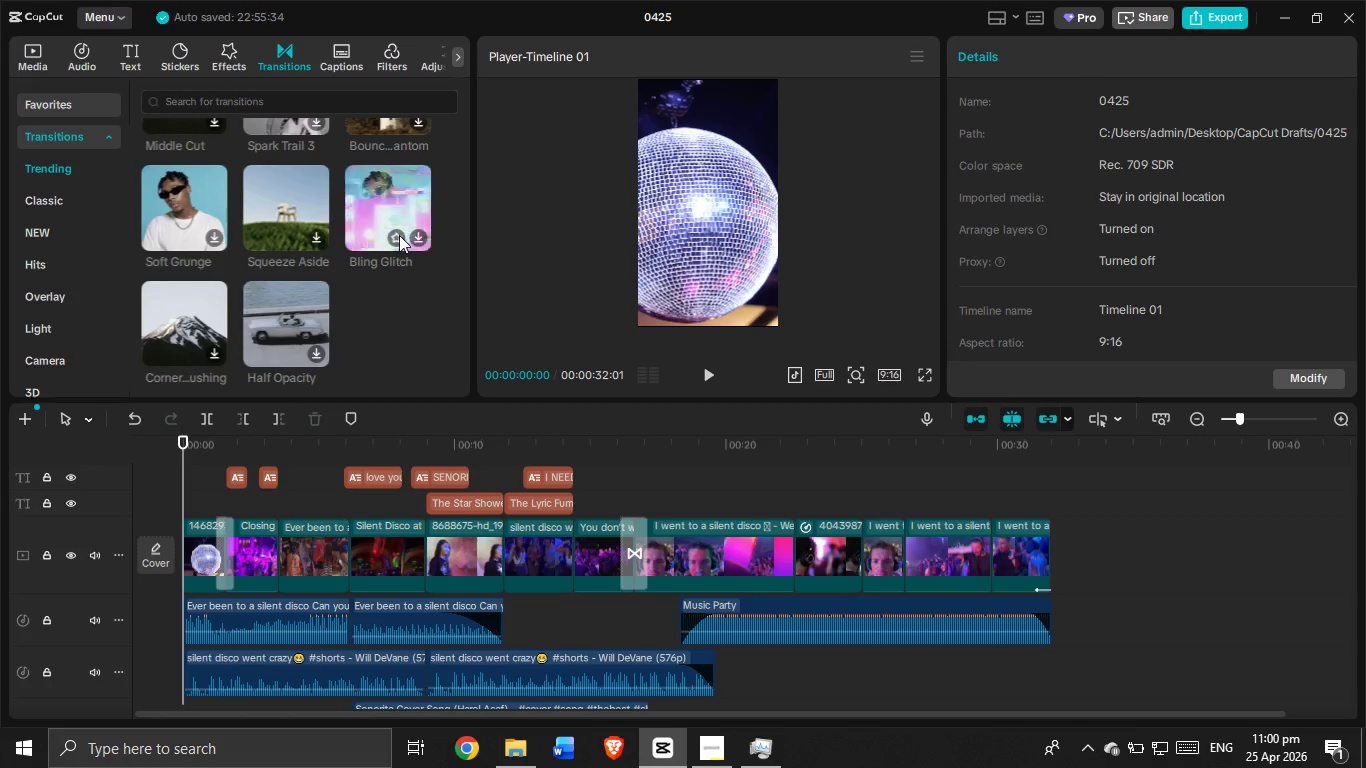 
wait(5.63)
 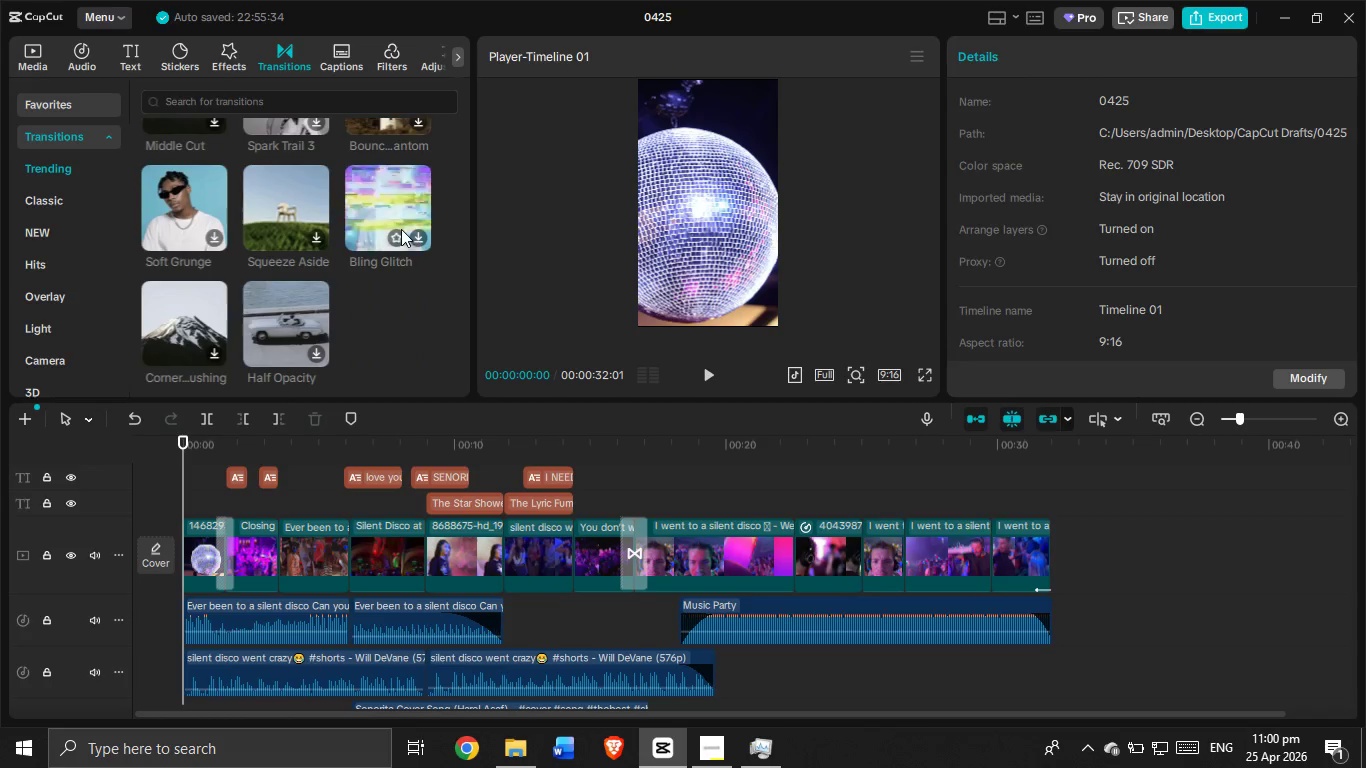 
scroll: coordinate [179, 585], scroll_direction: down, amount: 7.0
 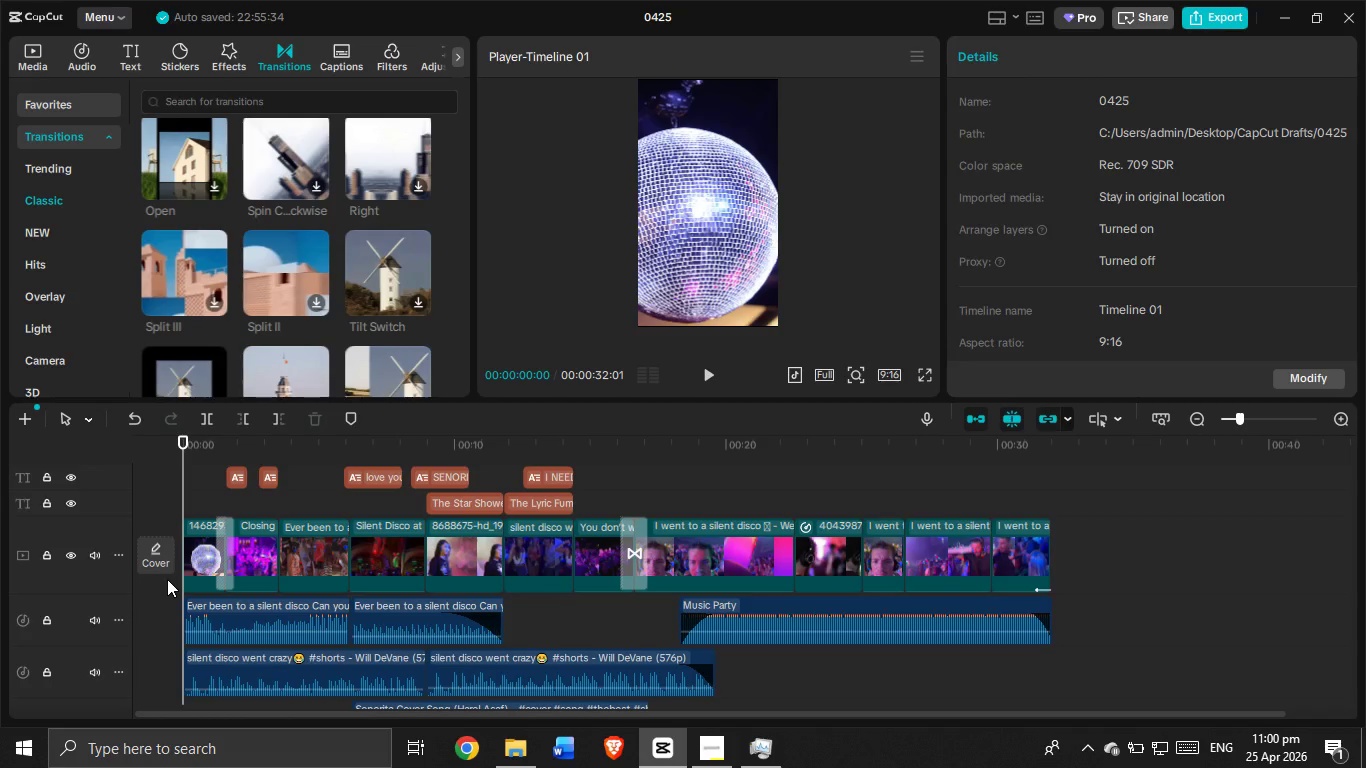 
scroll: coordinate [181, 587], scroll_direction: down, amount: 3.0
 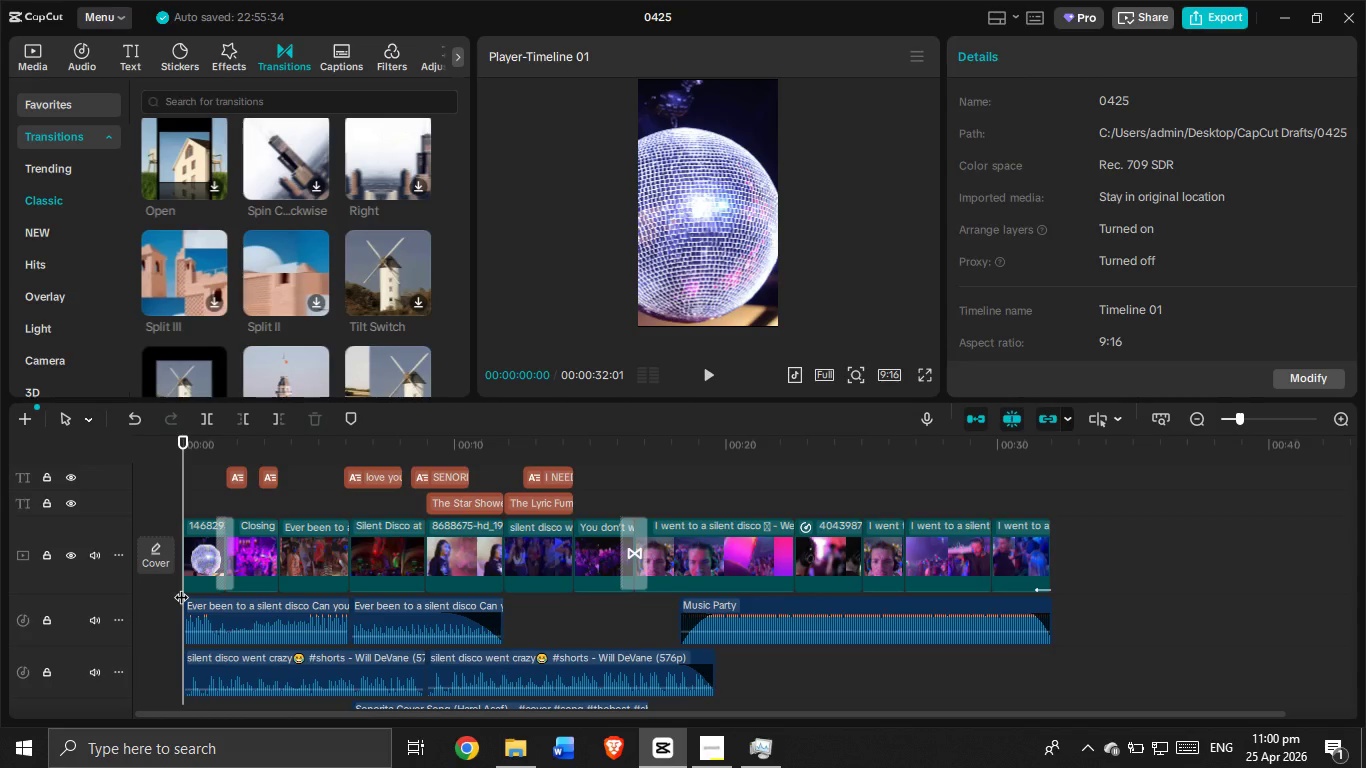 
wait(5.93)
 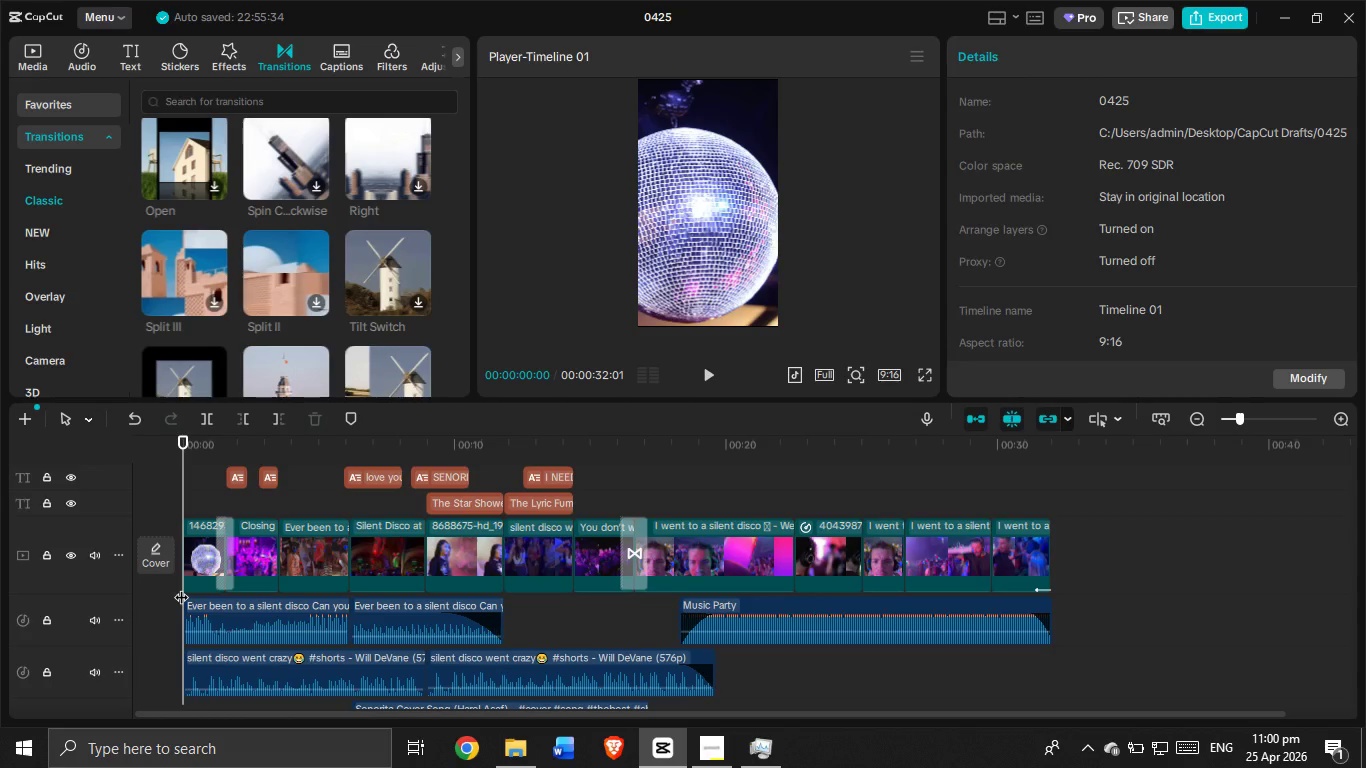 
scroll: coordinate [181, 587], scroll_direction: down, amount: 2.0
 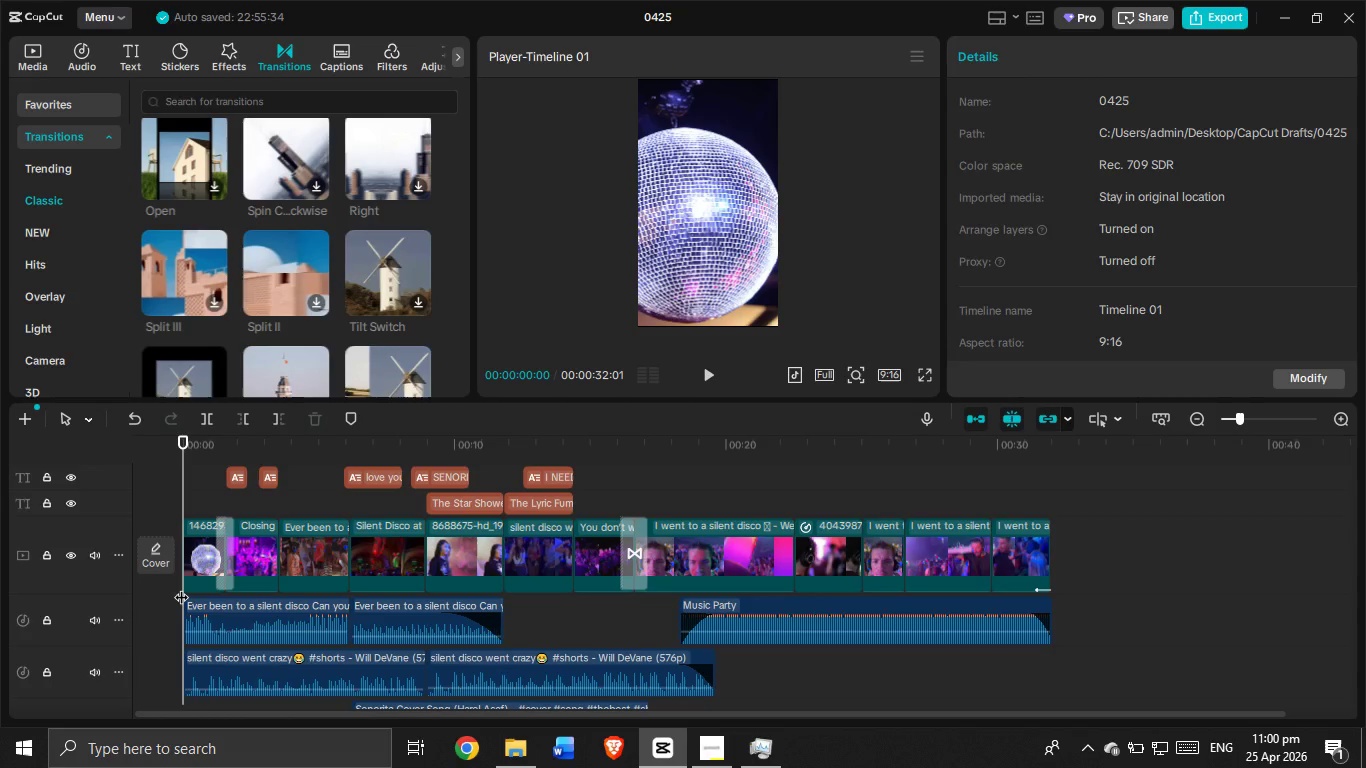 
scroll: coordinate [181, 587], scroll_direction: none, amount: 0.0
 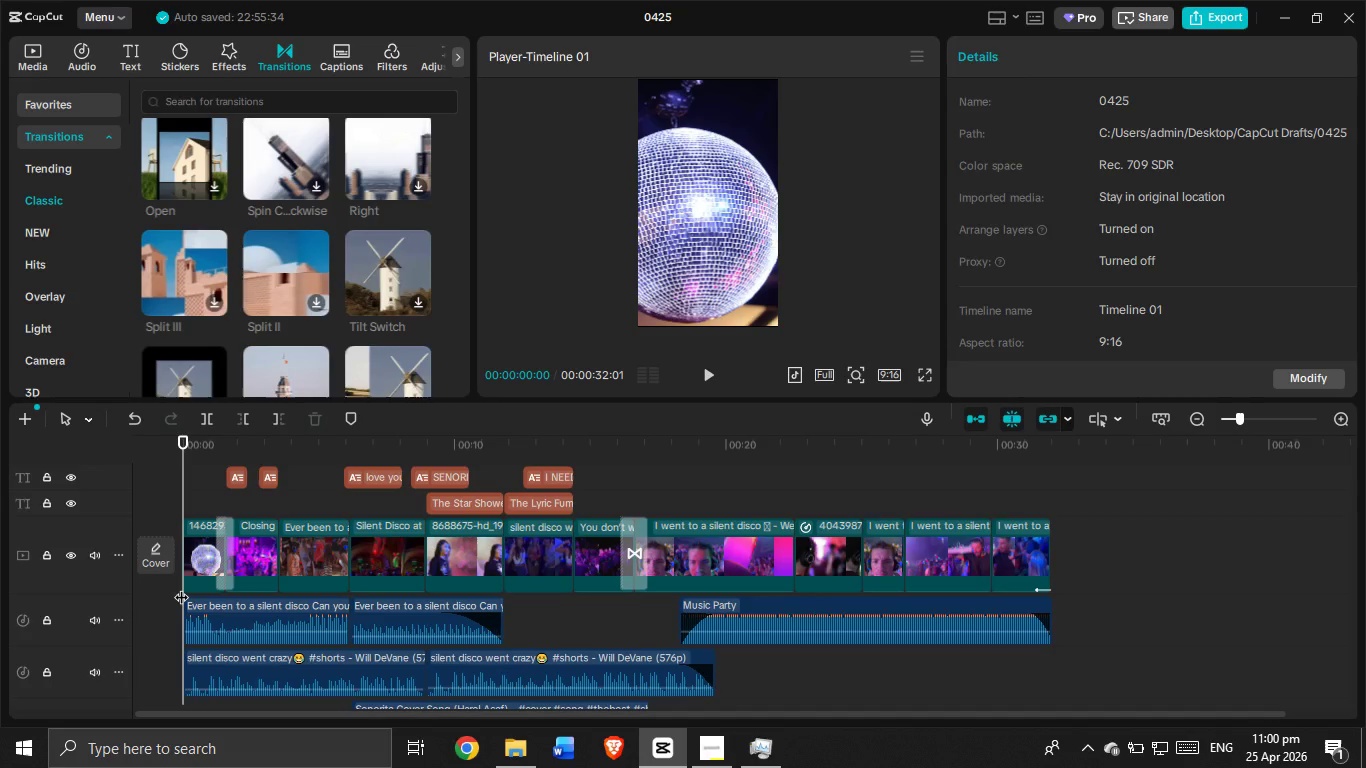 
scroll: coordinate [181, 592], scroll_direction: down, amount: 3.0
 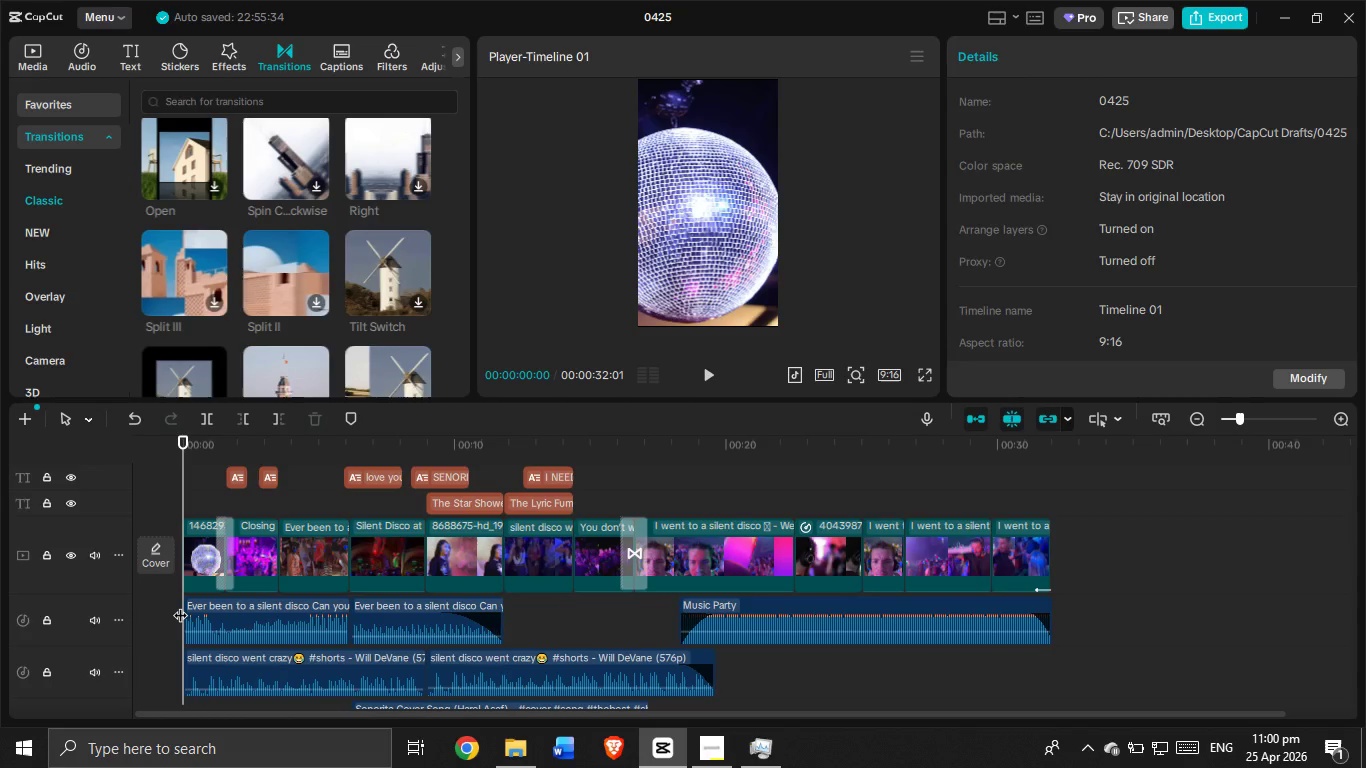 
scroll: coordinate [180, 603], scroll_direction: up, amount: 3.0
 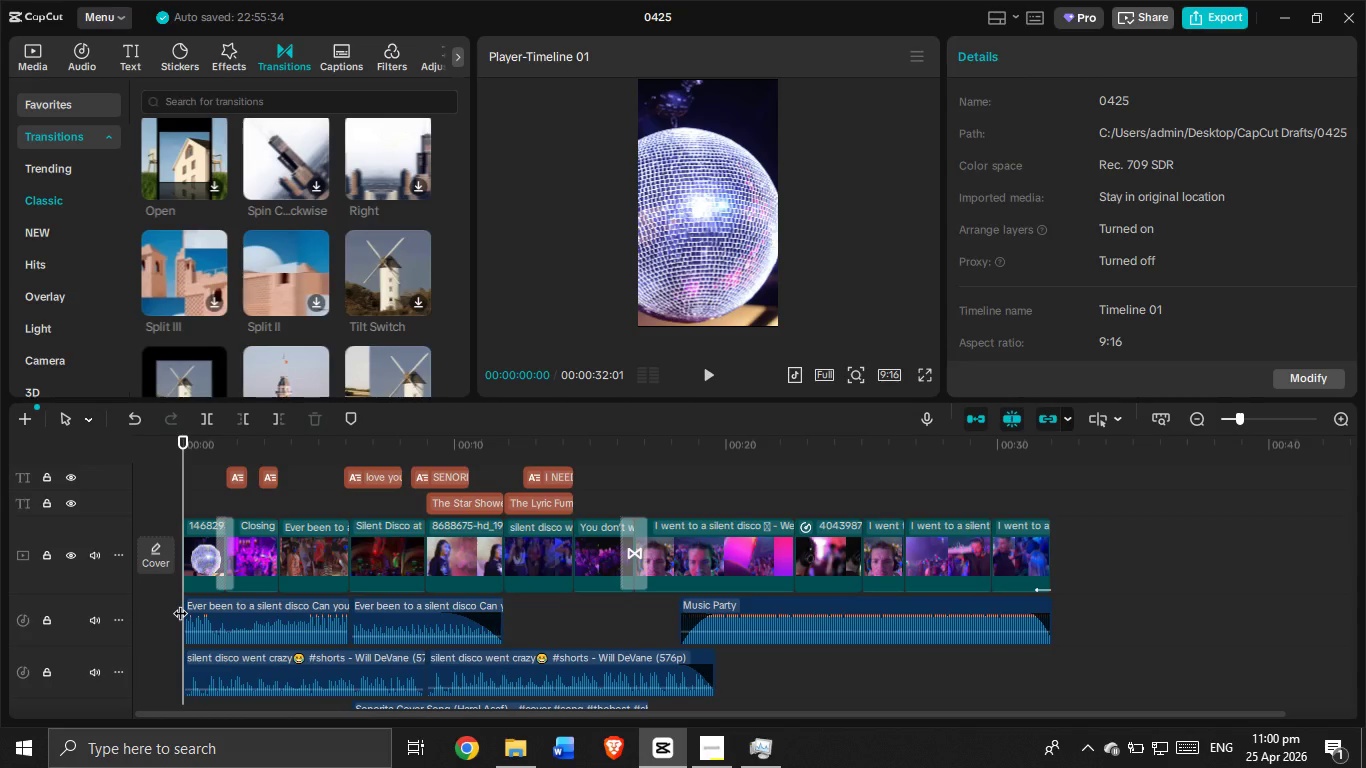 
scroll: coordinate [180, 604], scroll_direction: down, amount: 4.0
 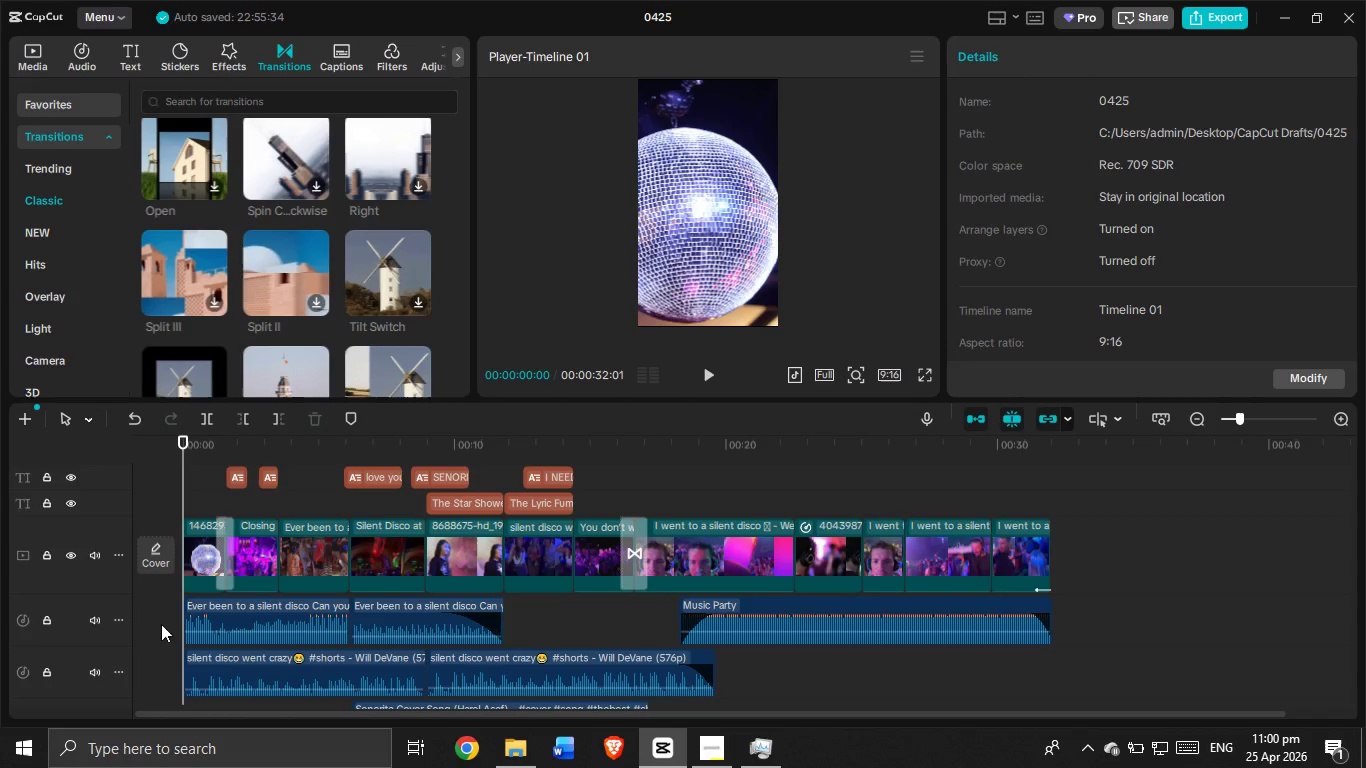 
scroll: coordinate [185, 512], scroll_direction: up, amount: 2.0
 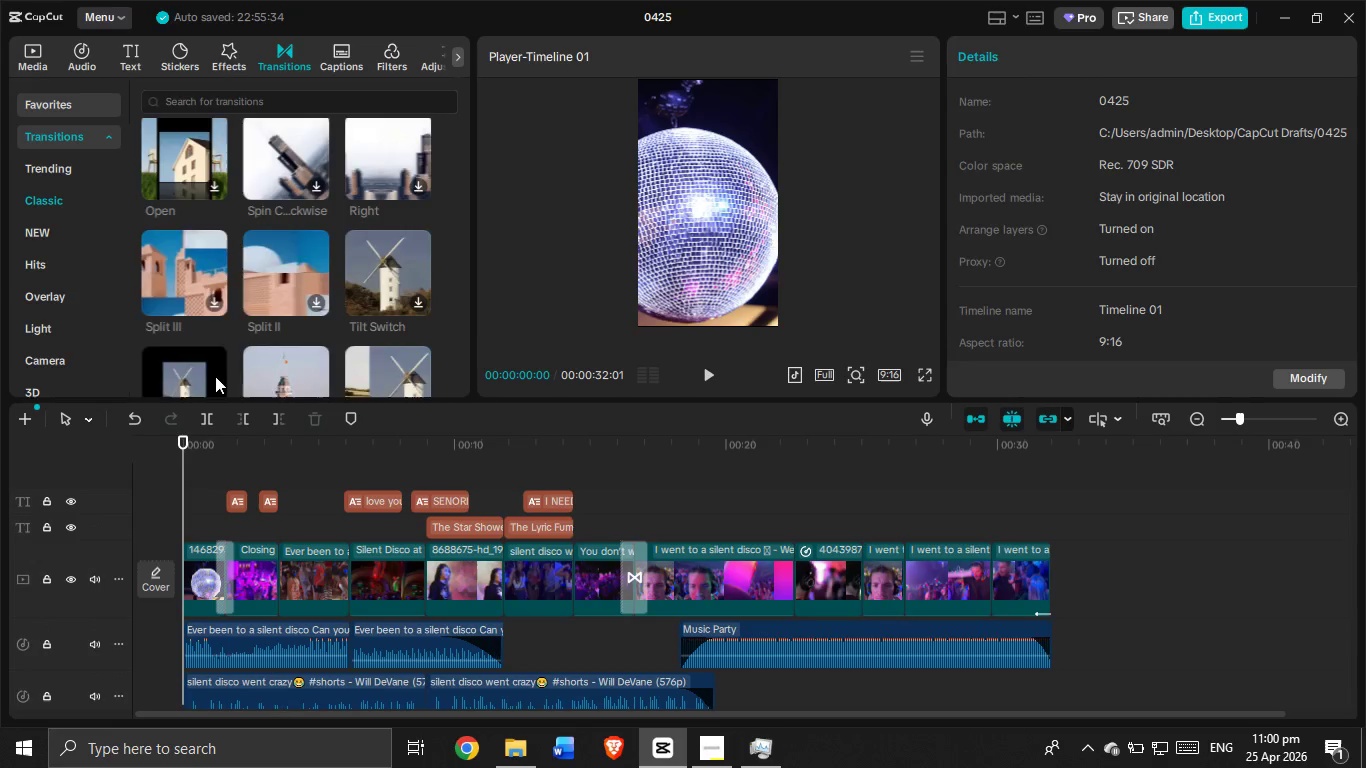 
scroll: coordinate [275, 196], scroll_direction: down, amount: 7.0
 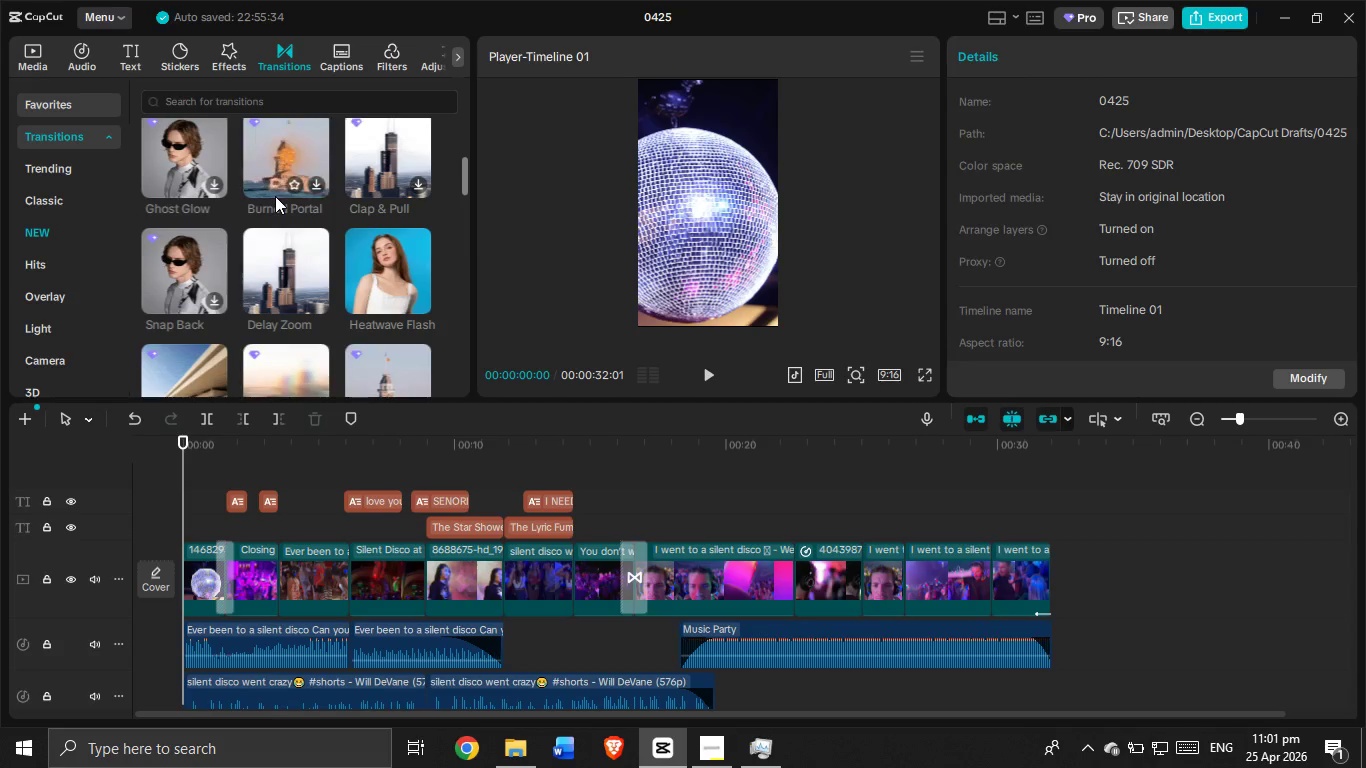 
scroll: coordinate [288, 191], scroll_direction: down, amount: 6.0
 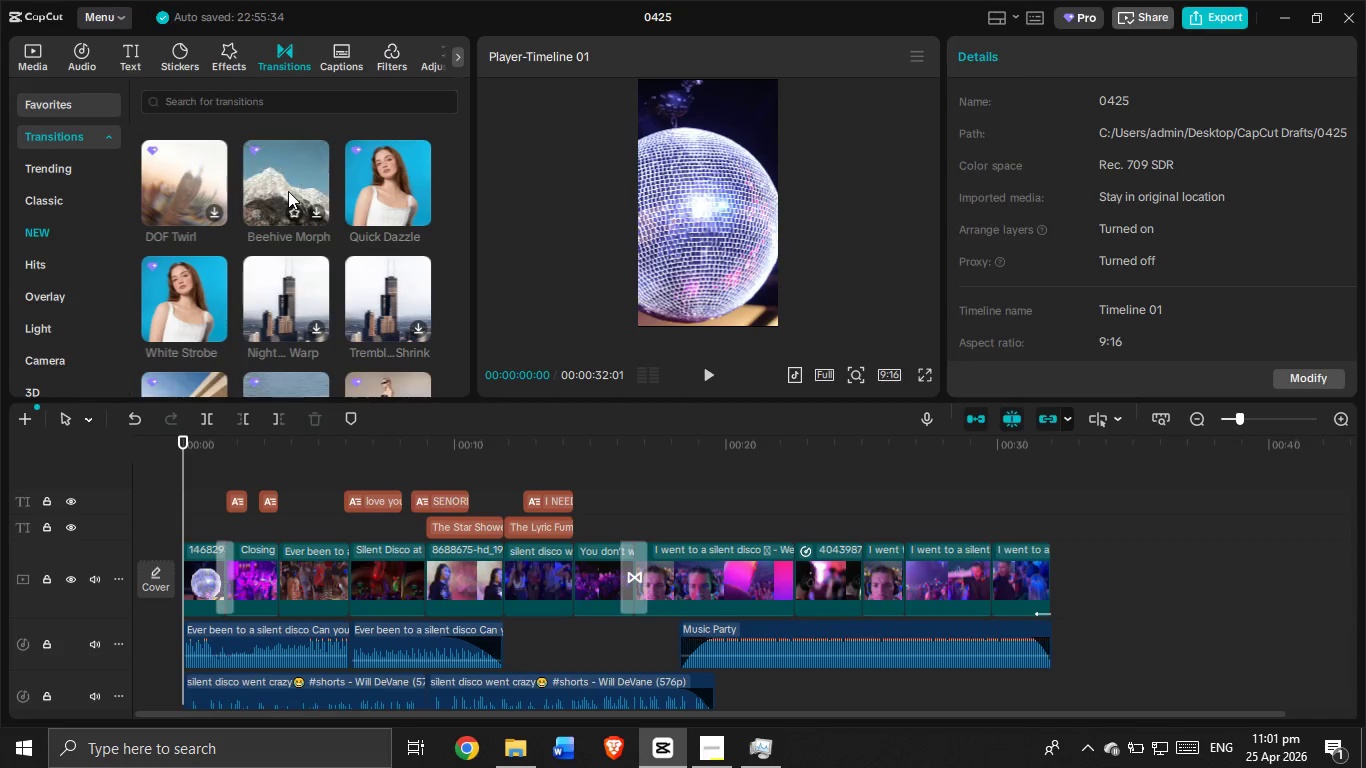 
scroll: coordinate [290, 189], scroll_direction: down, amount: 5.0
 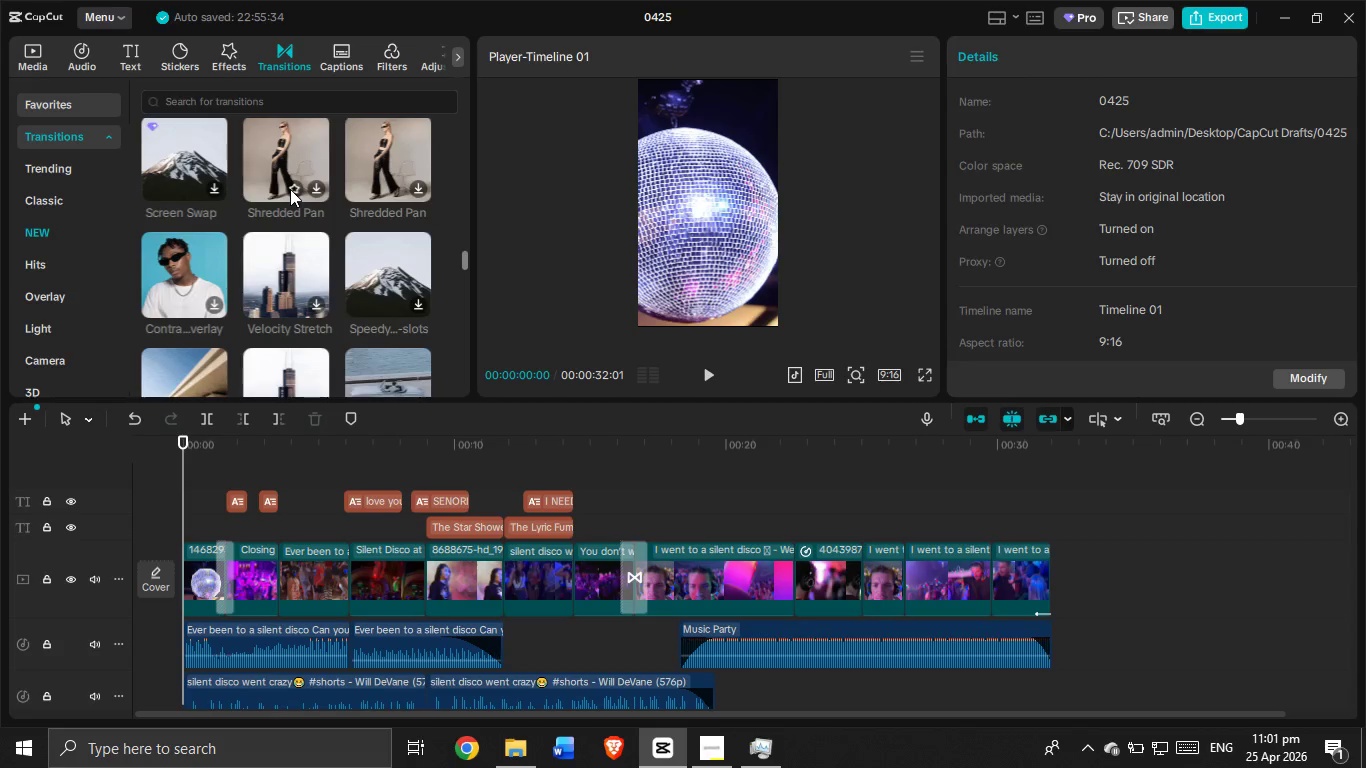 
scroll: coordinate [293, 184], scroll_direction: down, amount: 1.0
 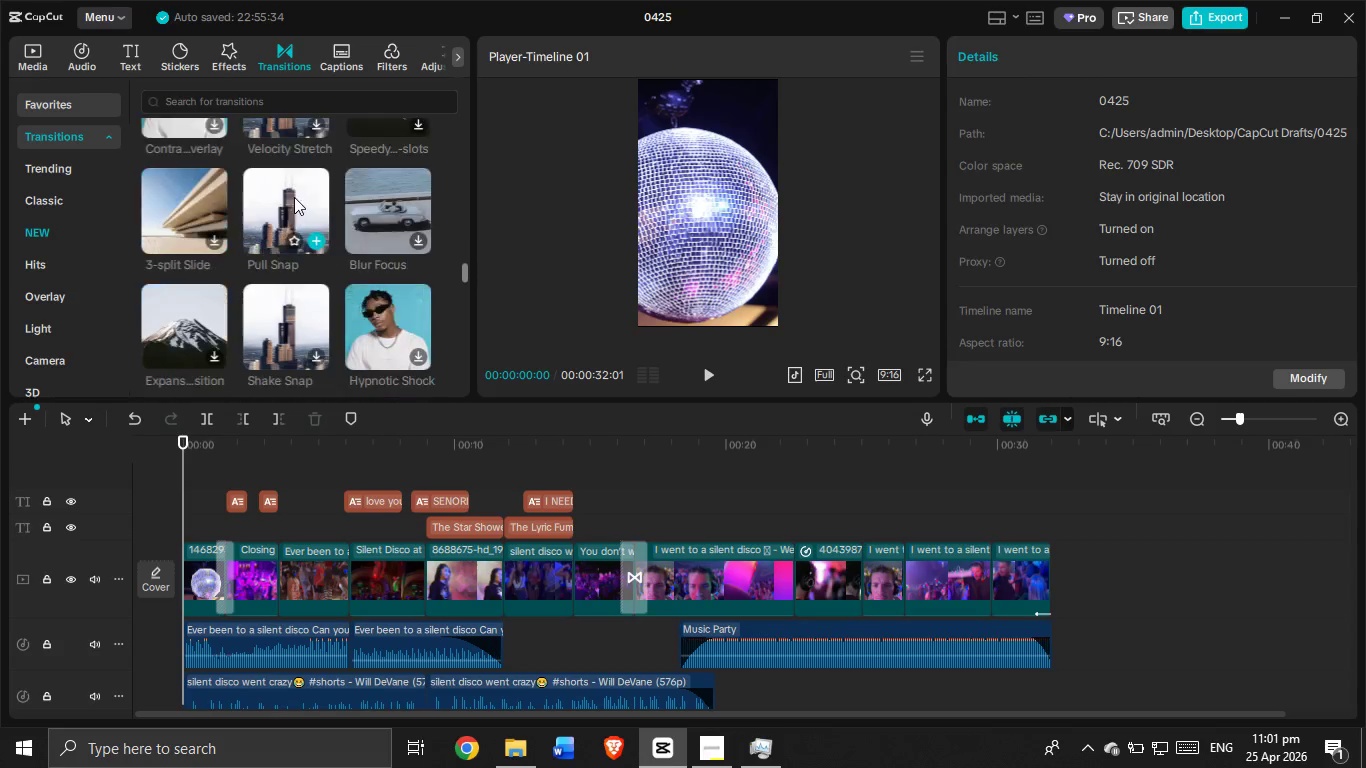 
mouse_move([279, 234])
 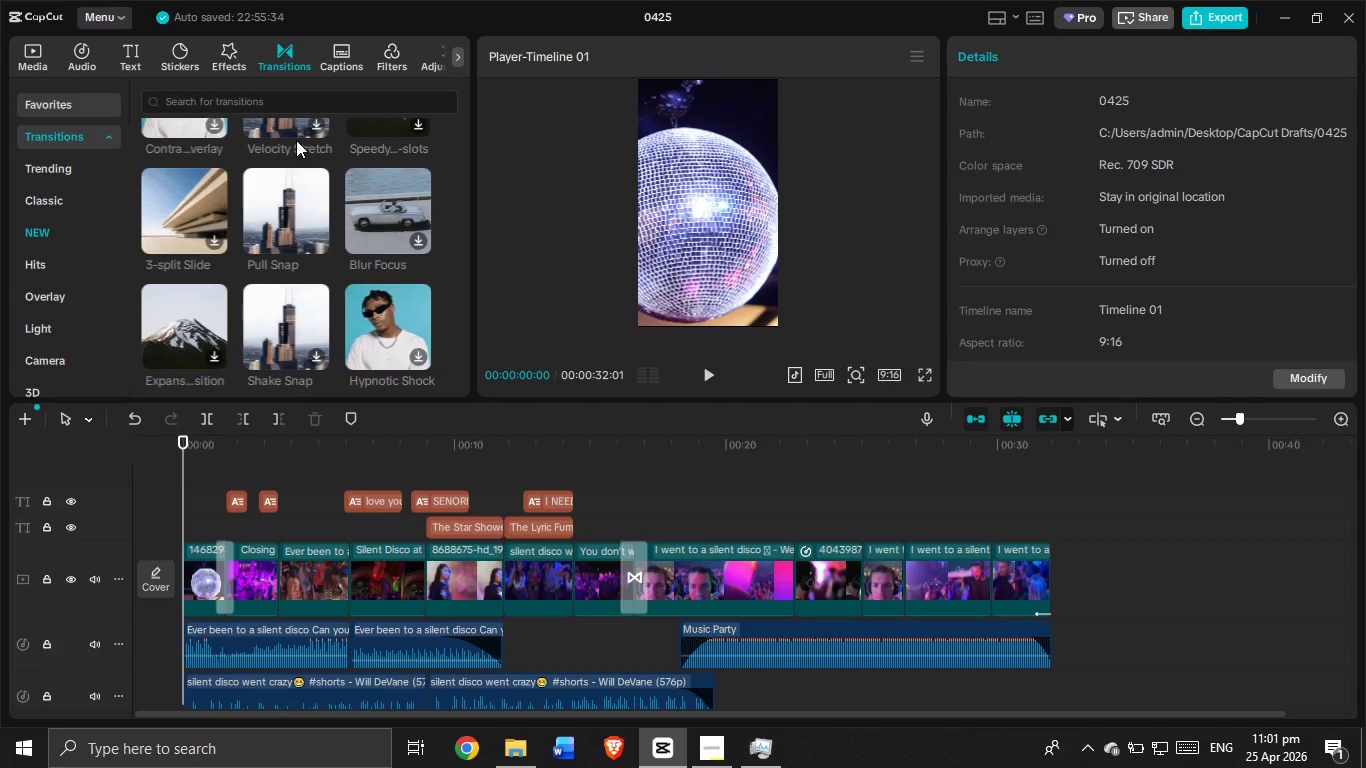 
scroll: coordinate [295, 227], scroll_direction: up, amount: 2.0
 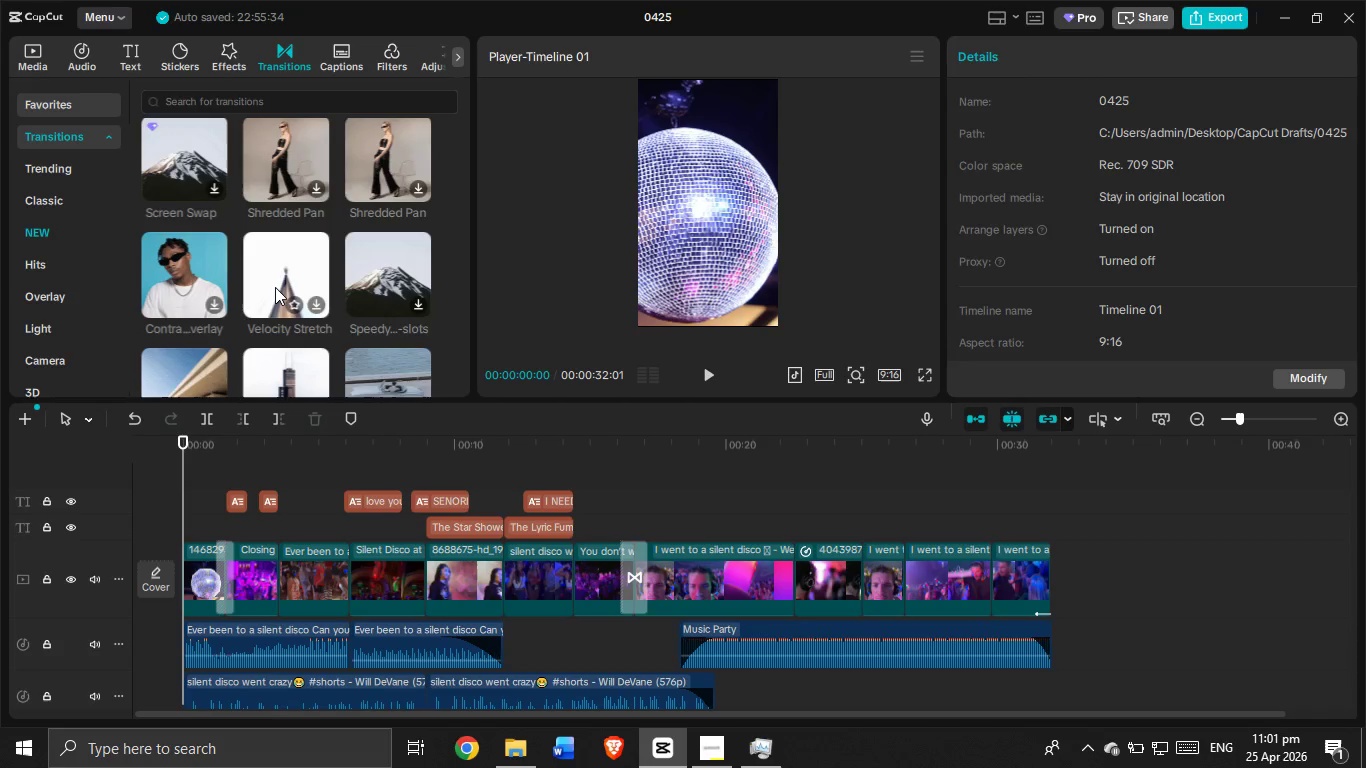 
left_click_drag(start_coordinate=[275, 287], to_coordinate=[794, 574])
 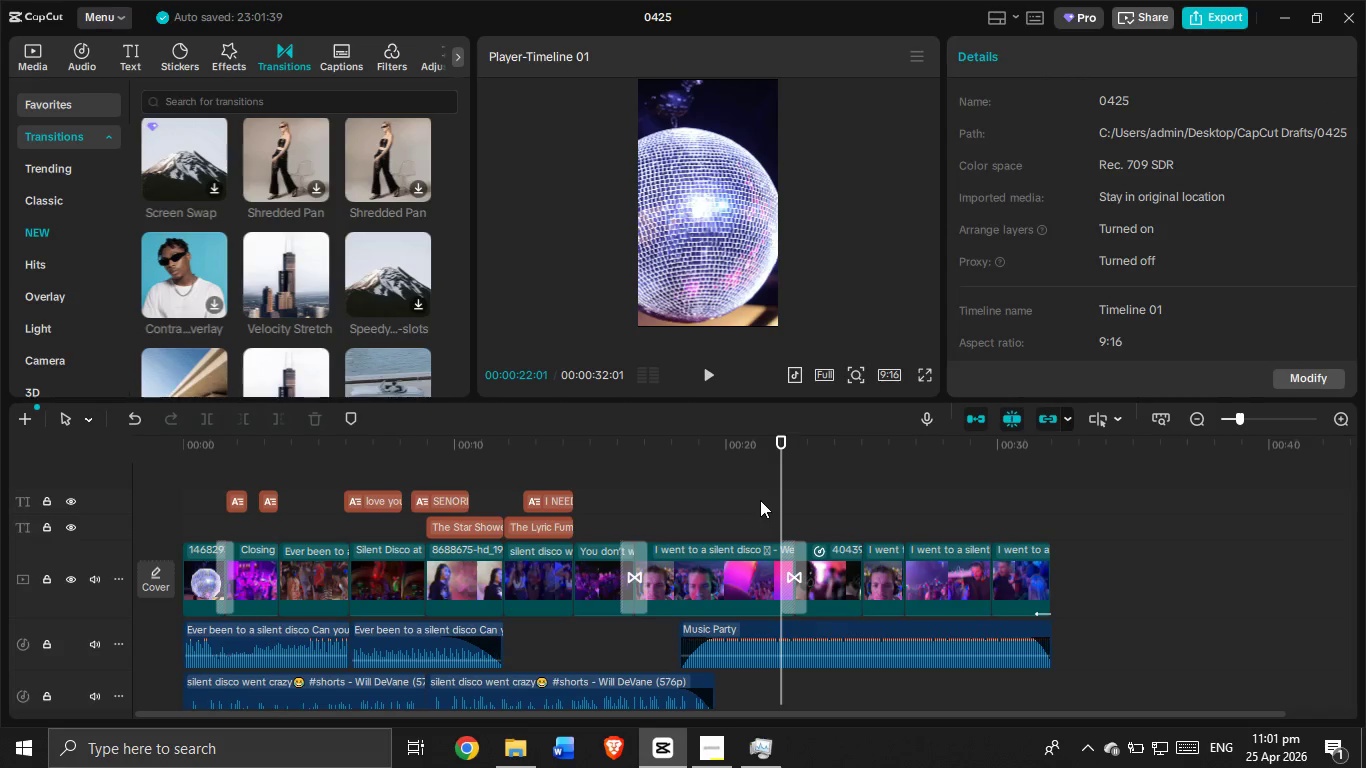 
double_click([760, 500])
 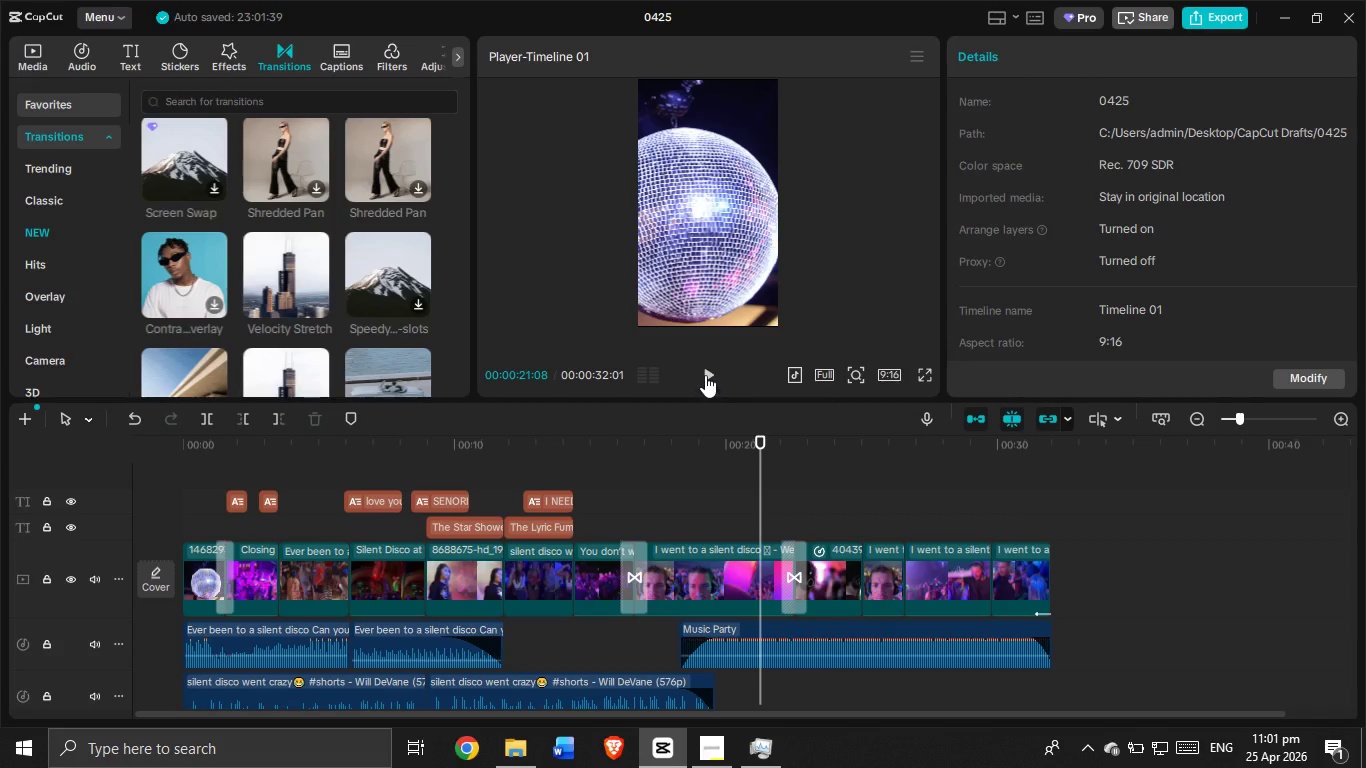 
left_click([705, 374])
 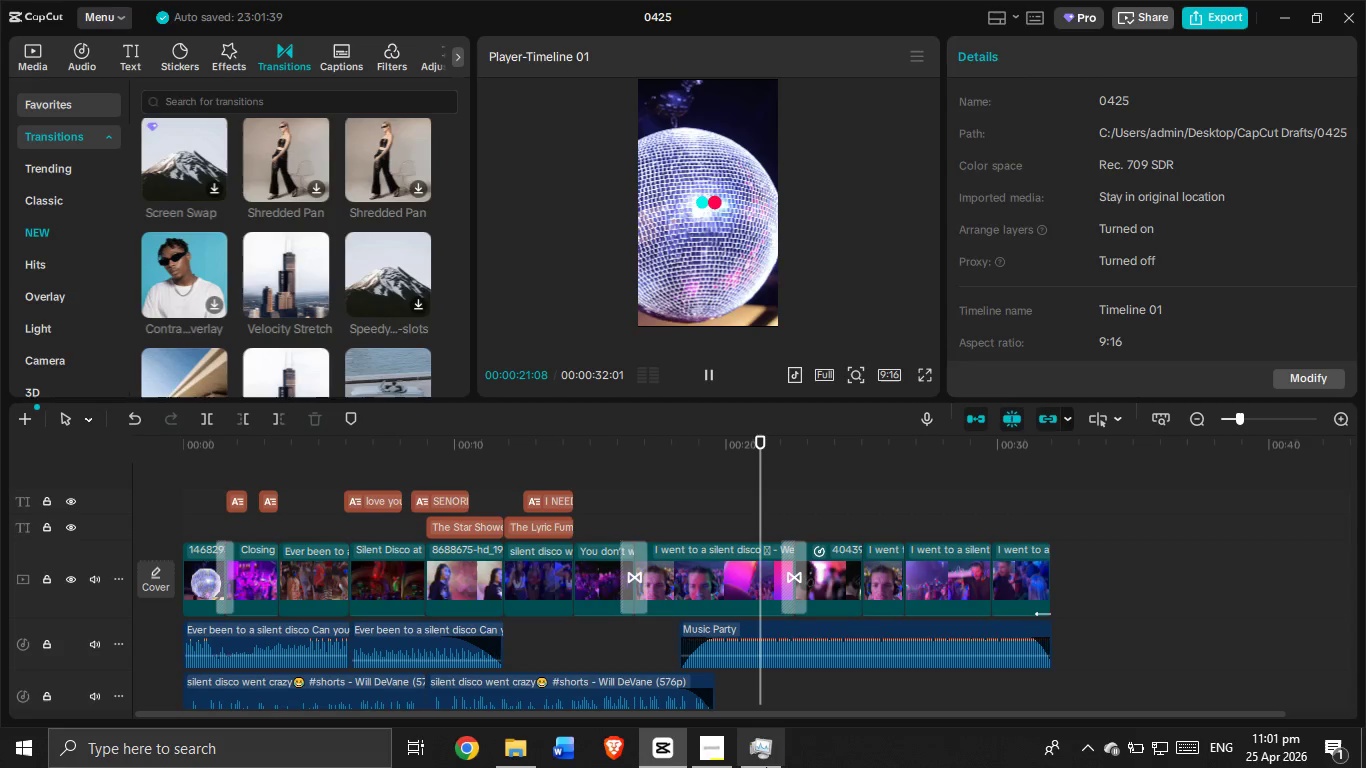 
left_click([744, 754])
 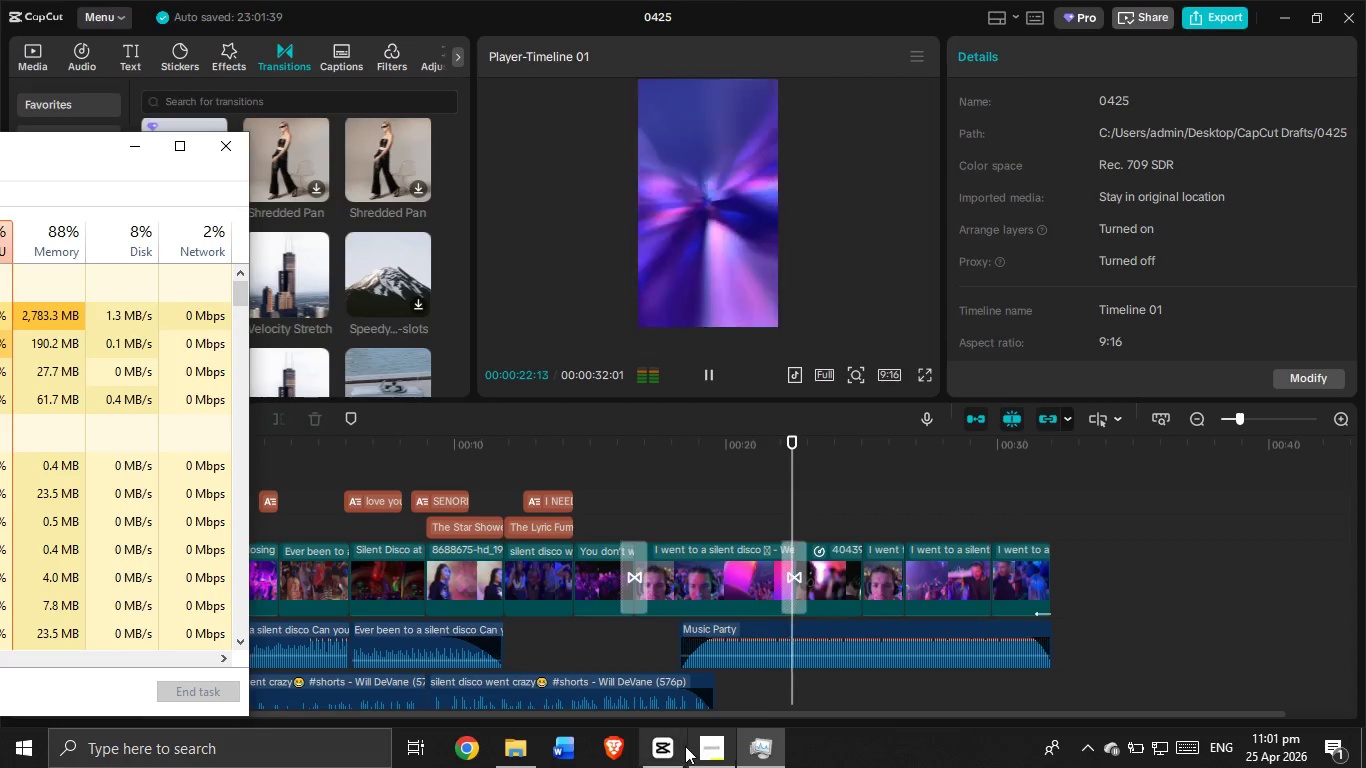 
left_click([667, 745])
 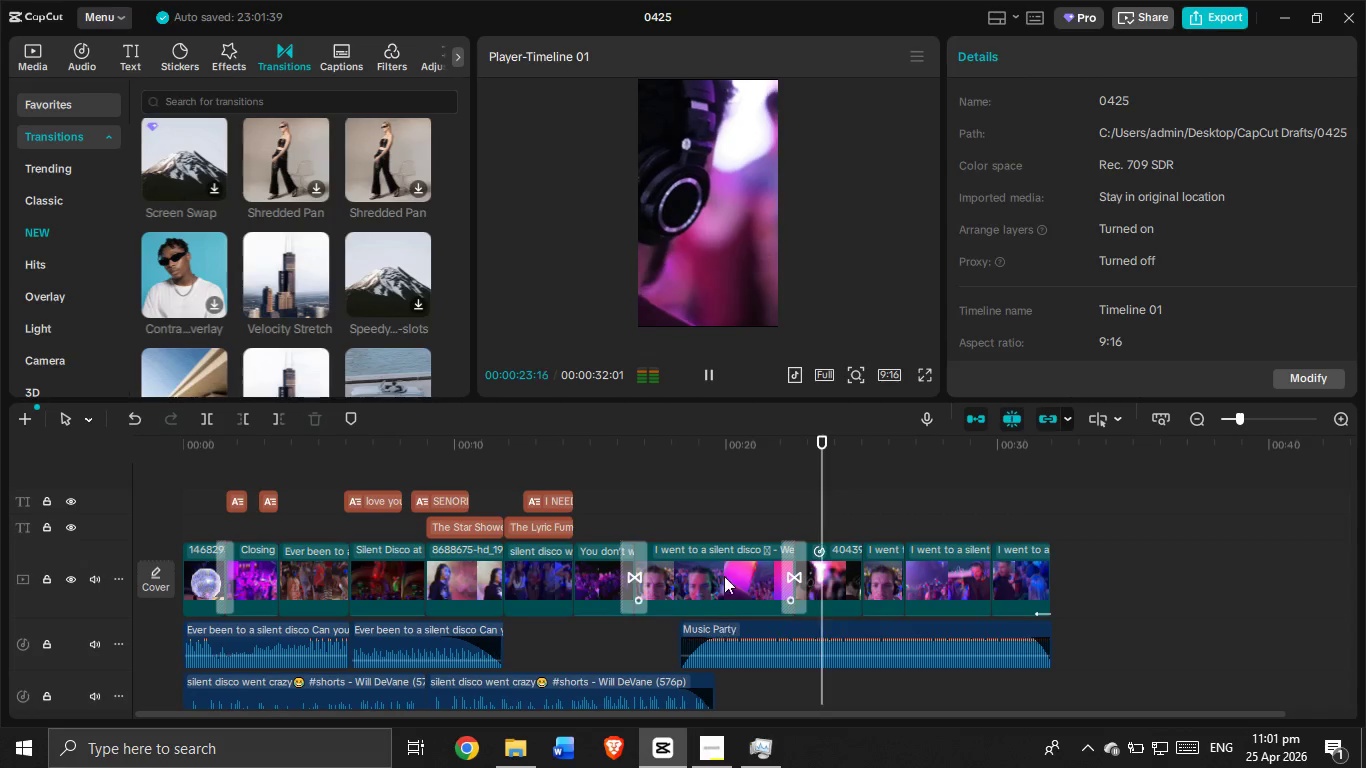 
left_click([764, 494])
 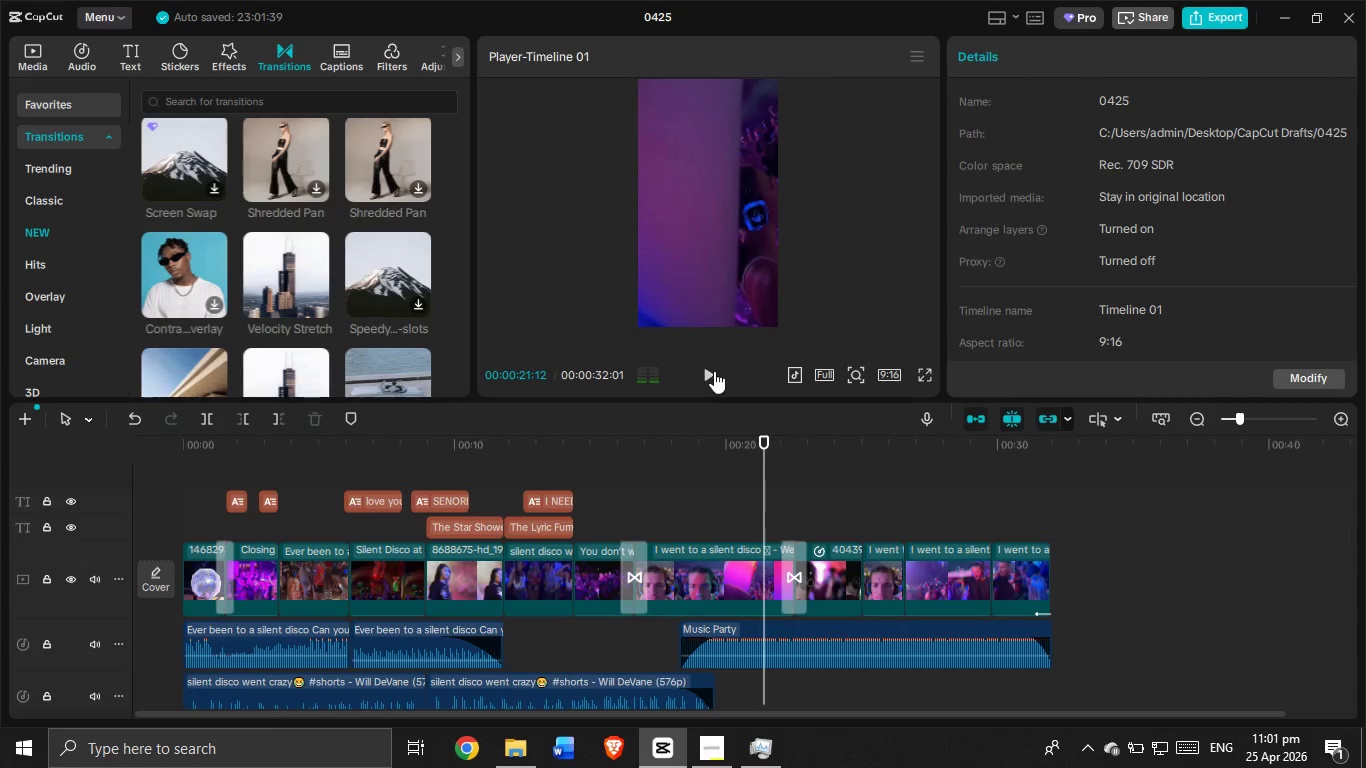 
left_click([714, 371])
 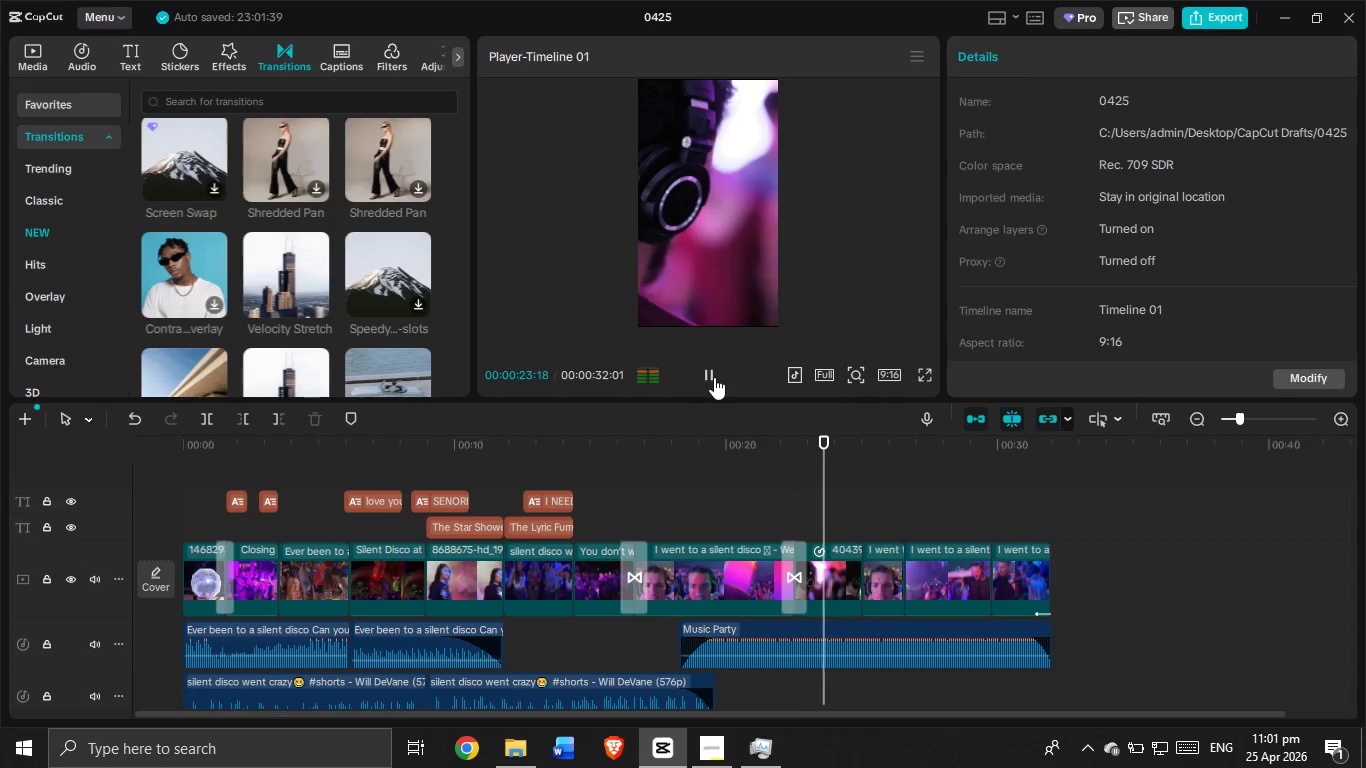 
left_click([851, 591])
 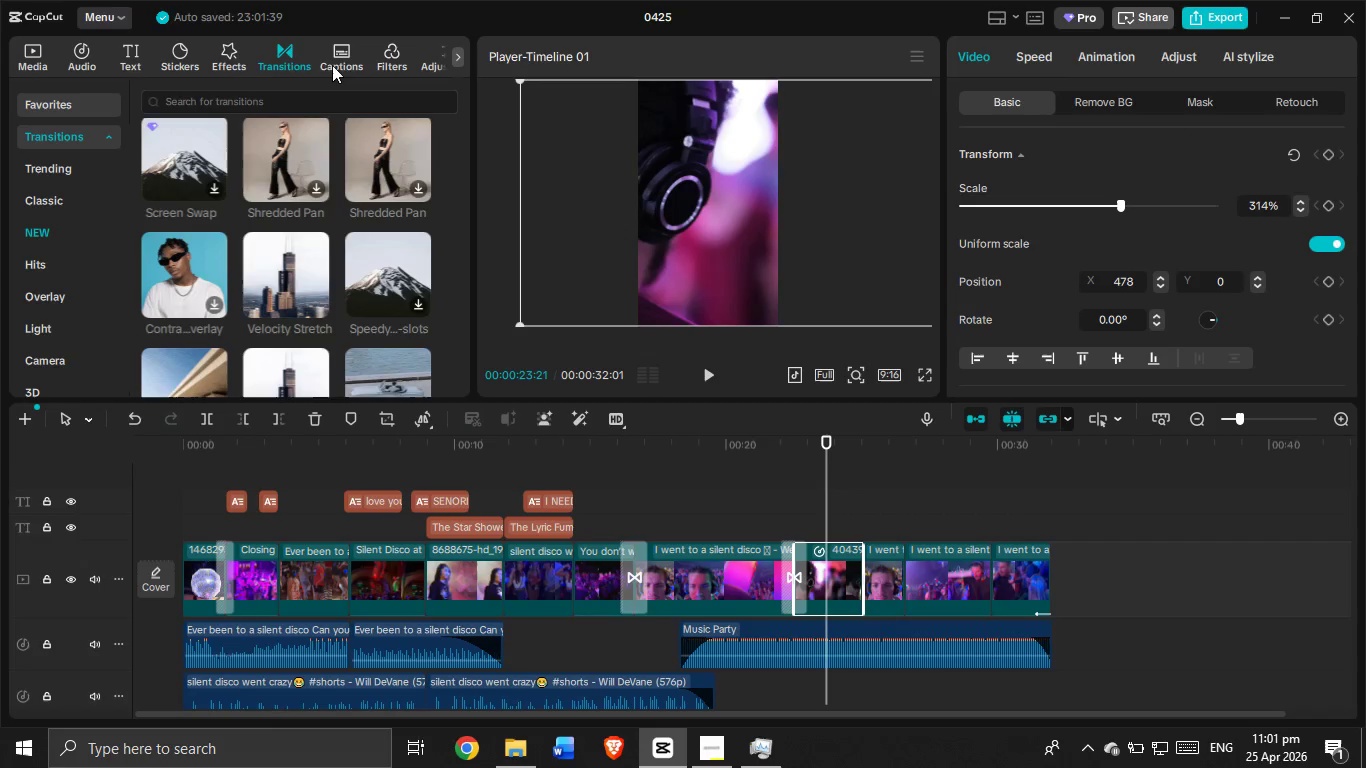 
left_click([239, 46])
 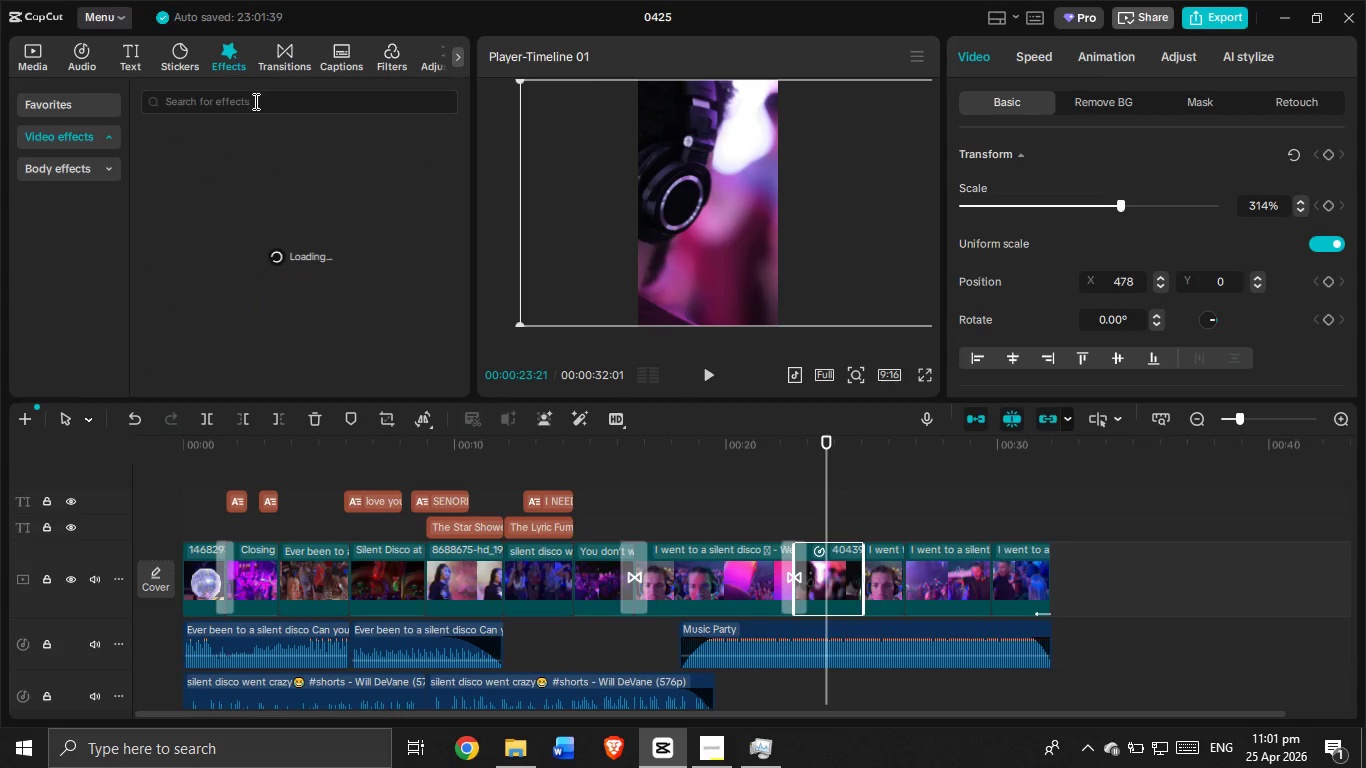 
left_click([254, 101])
 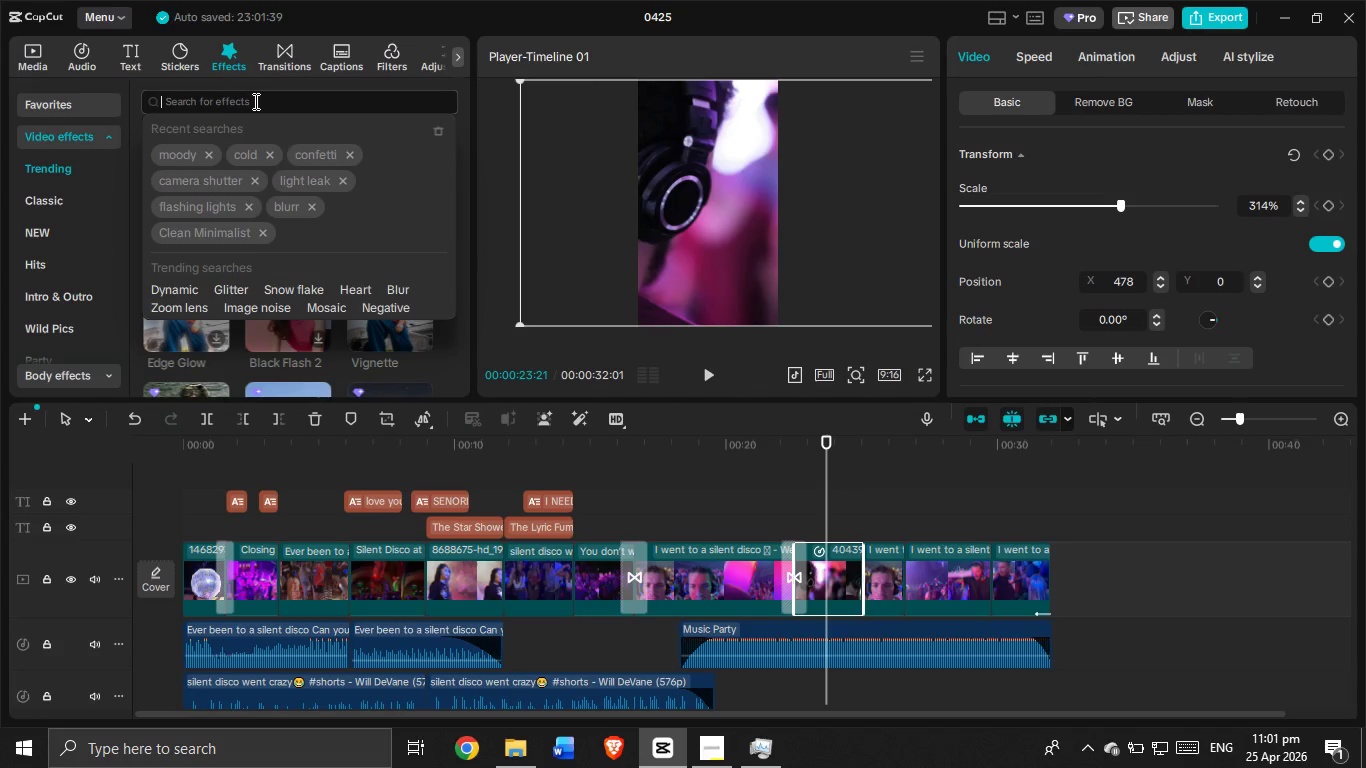 
type(party)
 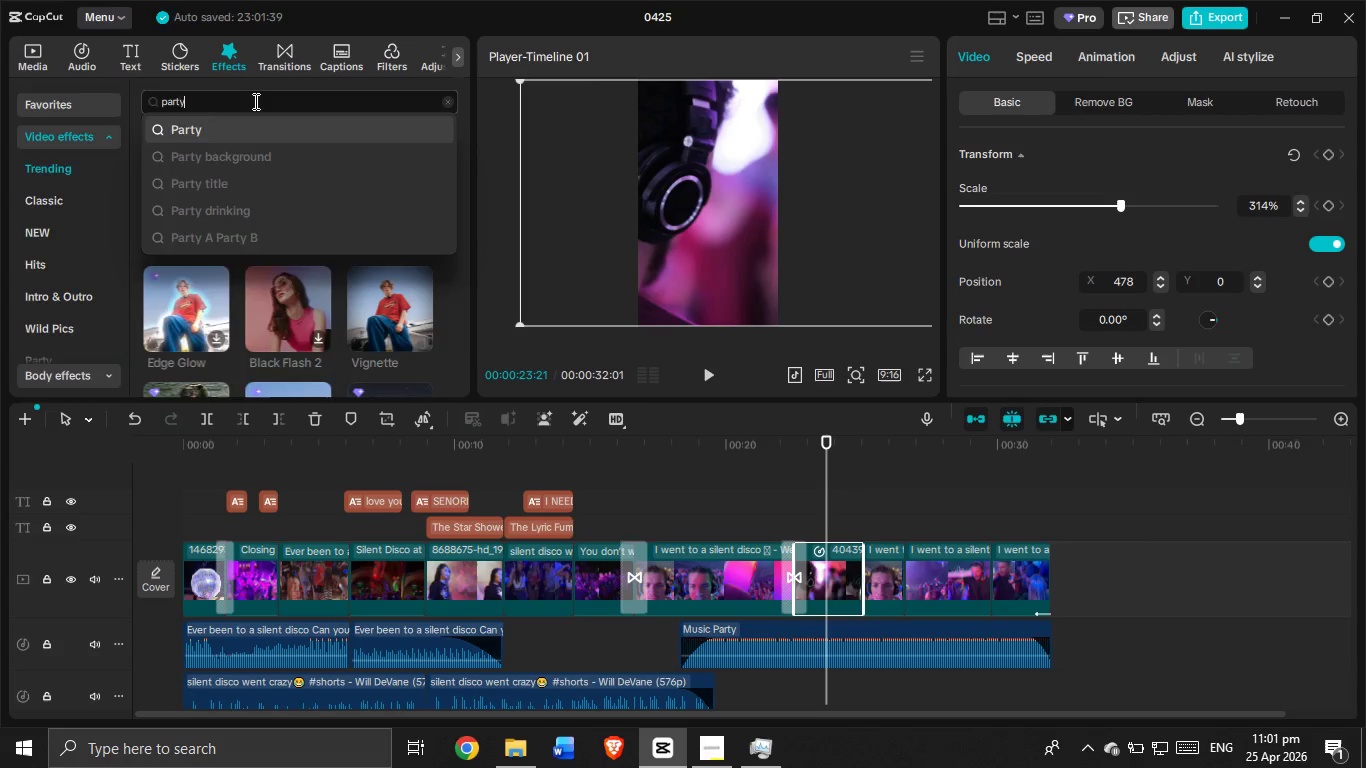 
key(Enter)
 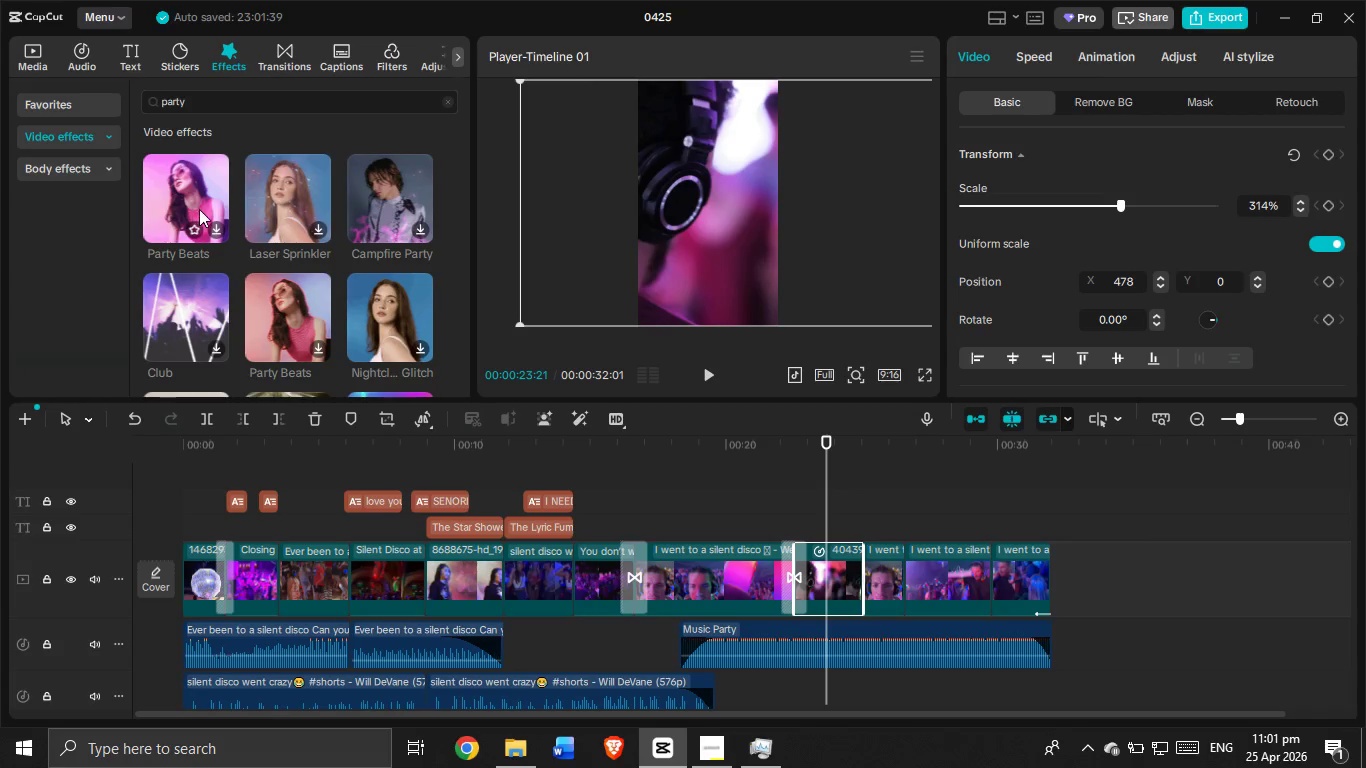 
left_click_drag(start_coordinate=[200, 203], to_coordinate=[799, 518])
 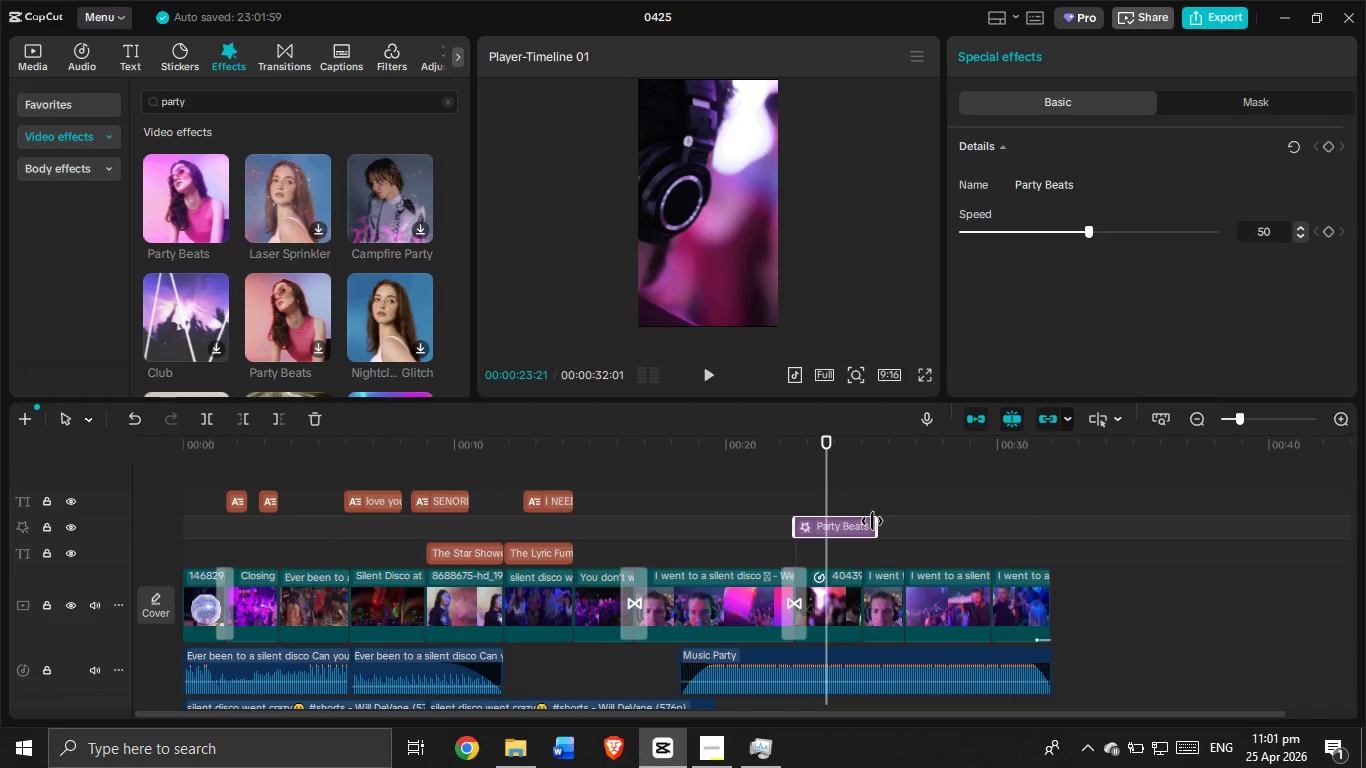 
left_click_drag(start_coordinate=[873, 522], to_coordinate=[862, 526])
 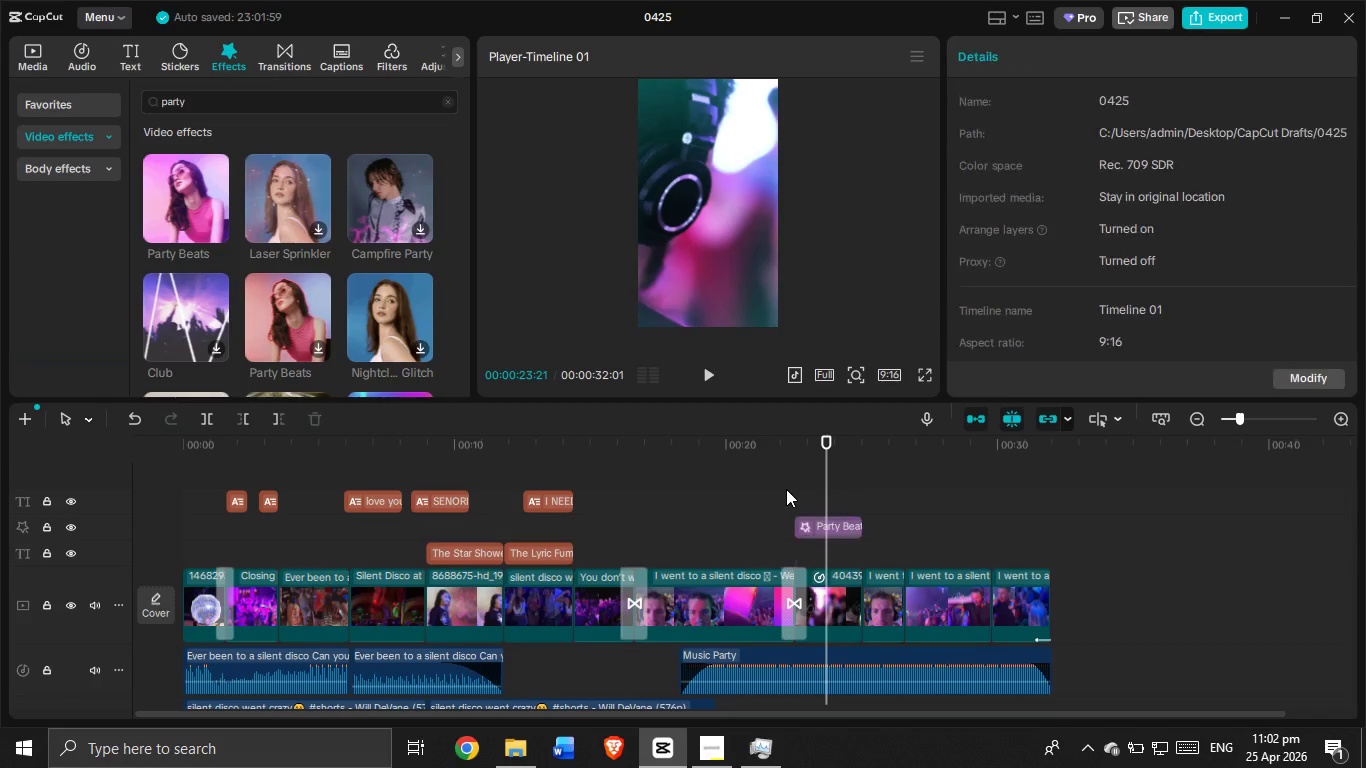 
left_click([786, 489])
 